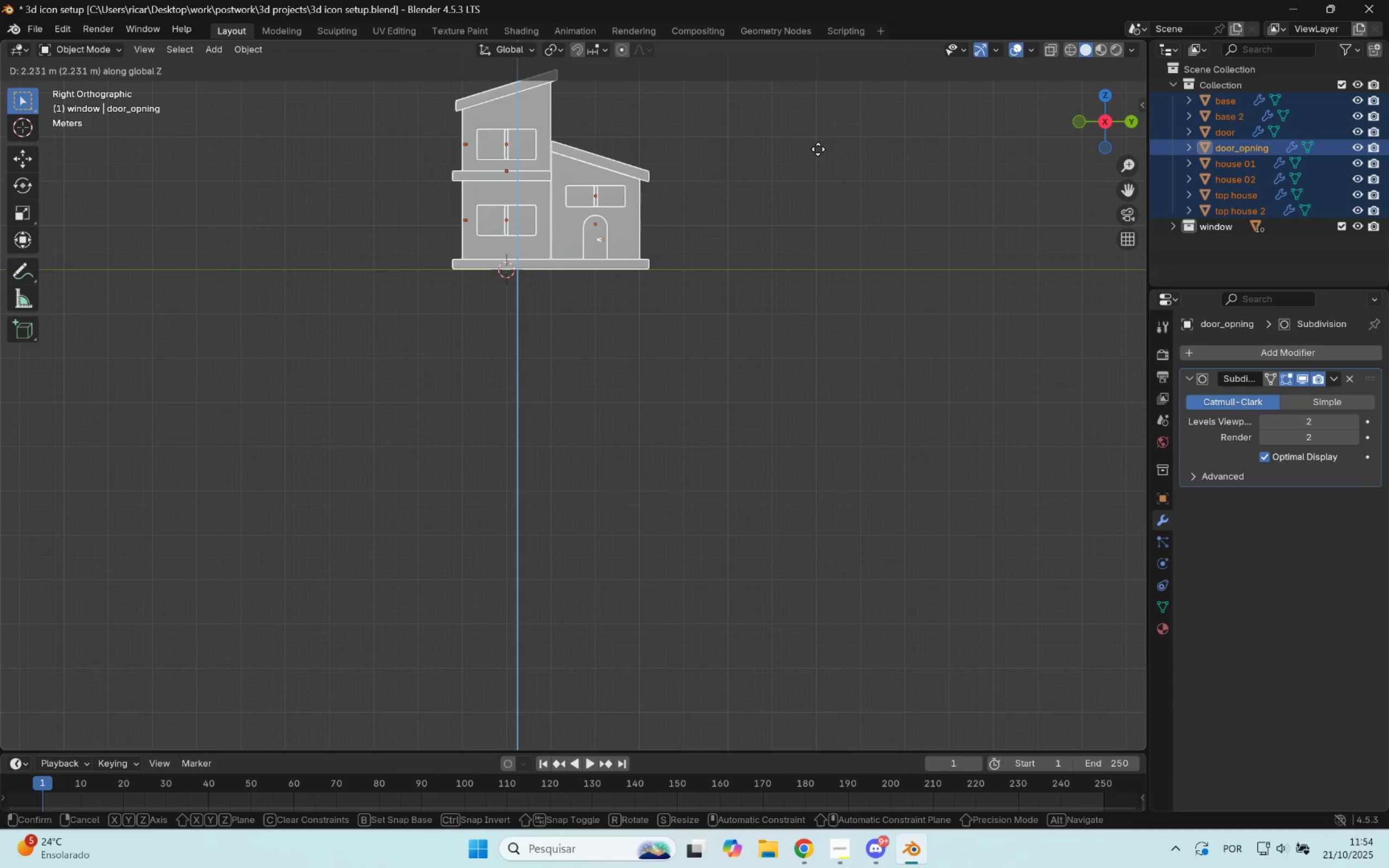 
left_click([818, 149])
 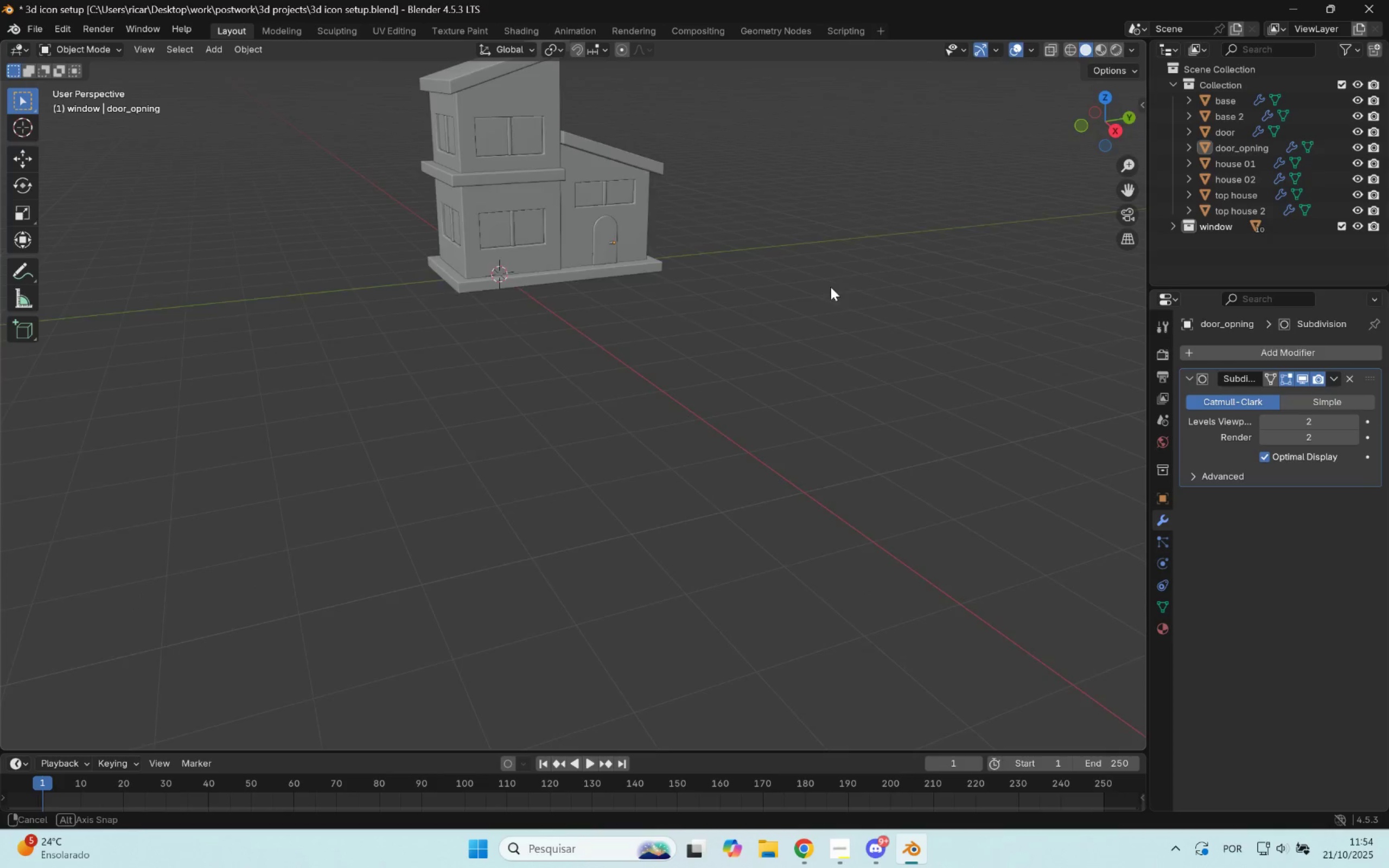 
hold_key(key=ShiftLeft, duration=0.47)
 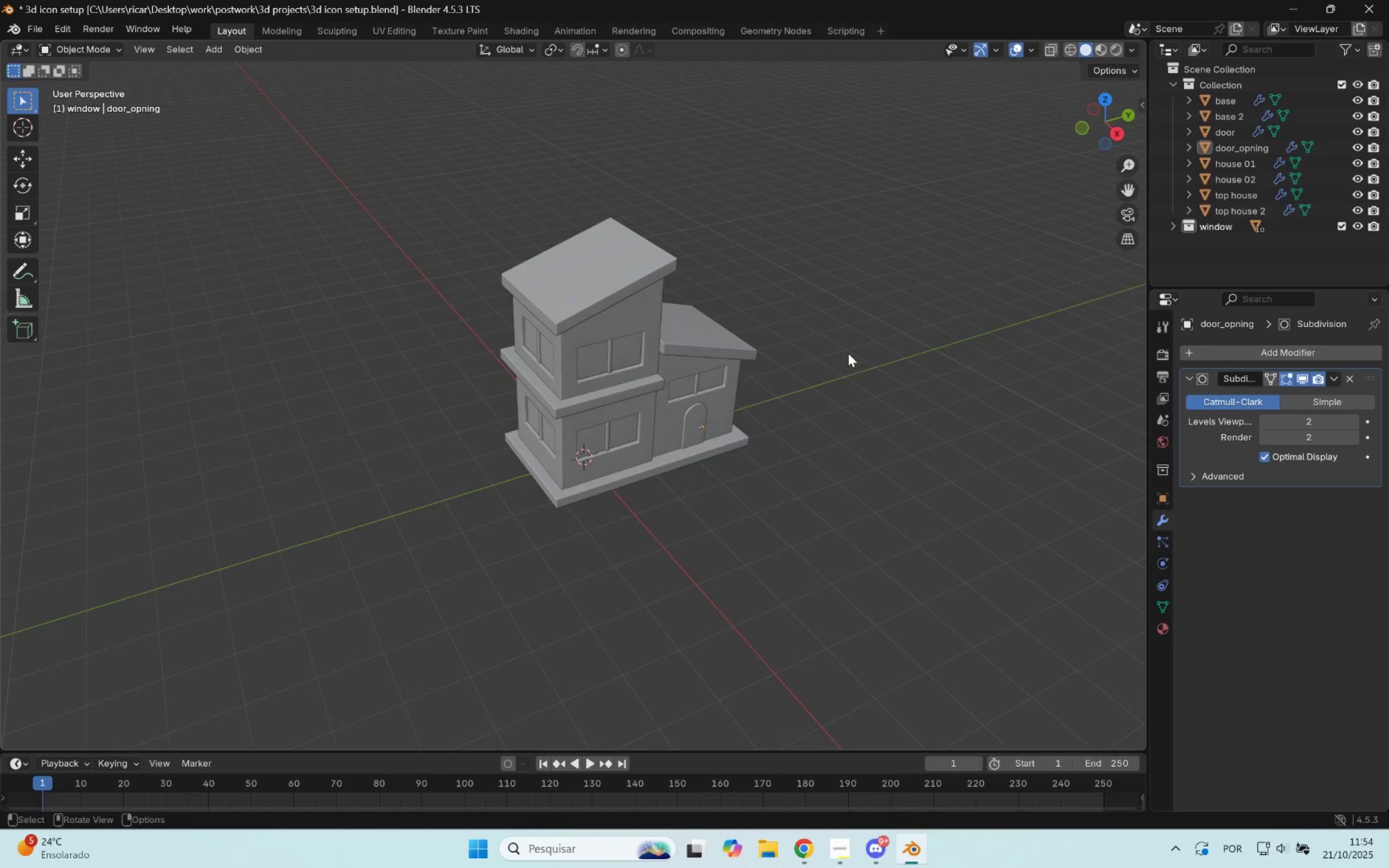 
scroll: coordinate [847, 350], scroll_direction: up, amount: 3.0
 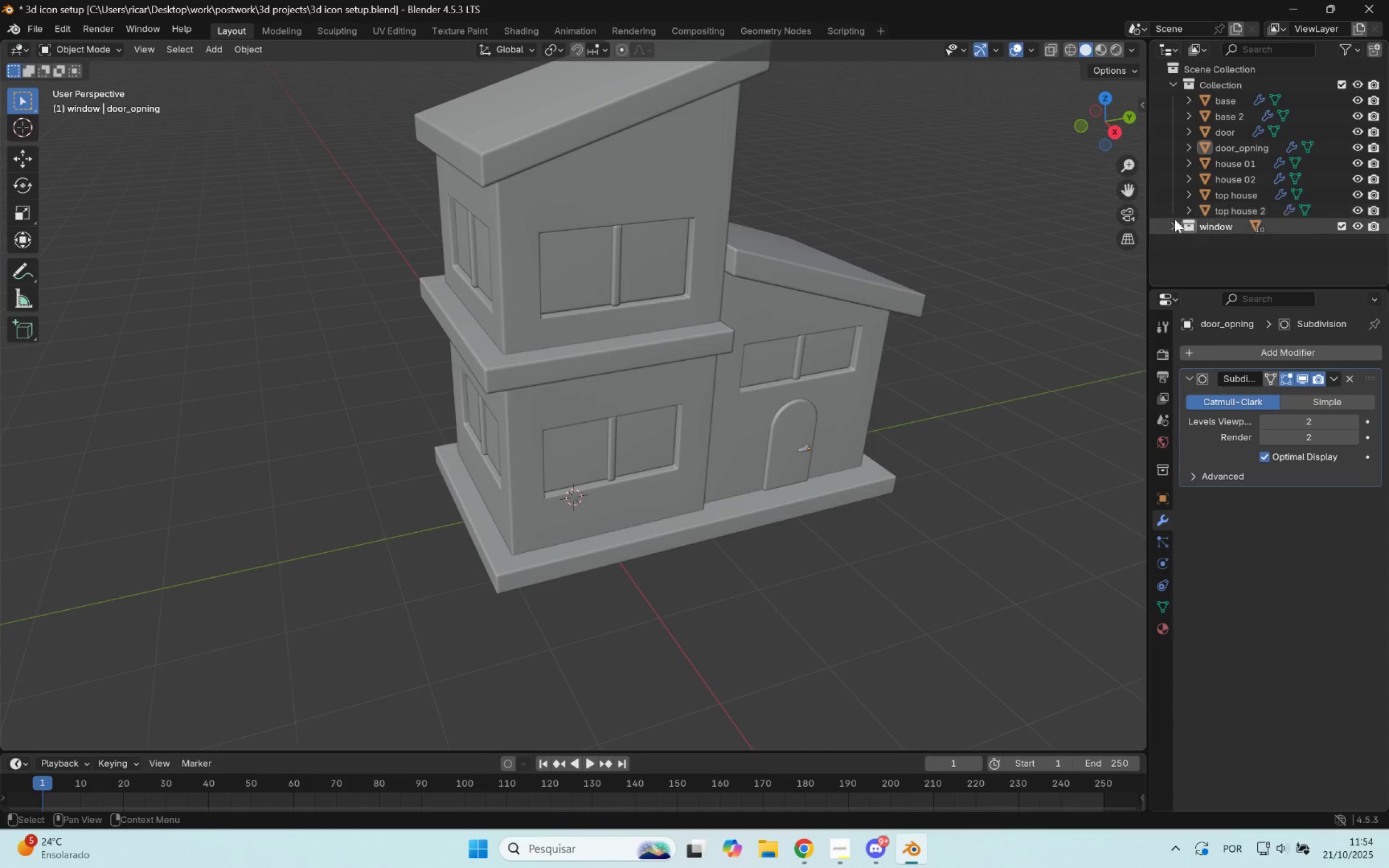 
left_click([1171, 81])
 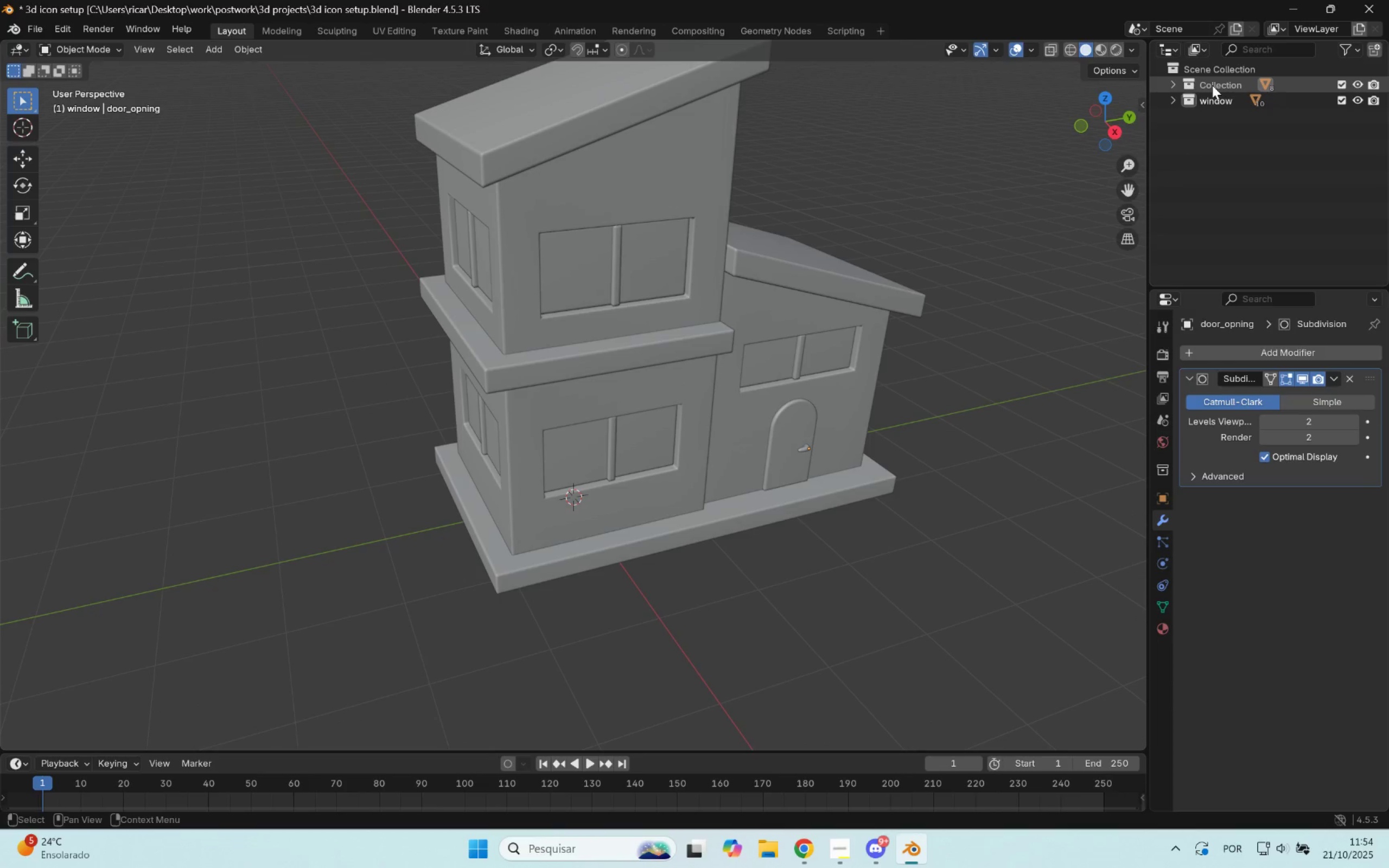 
left_click([1212, 85])
 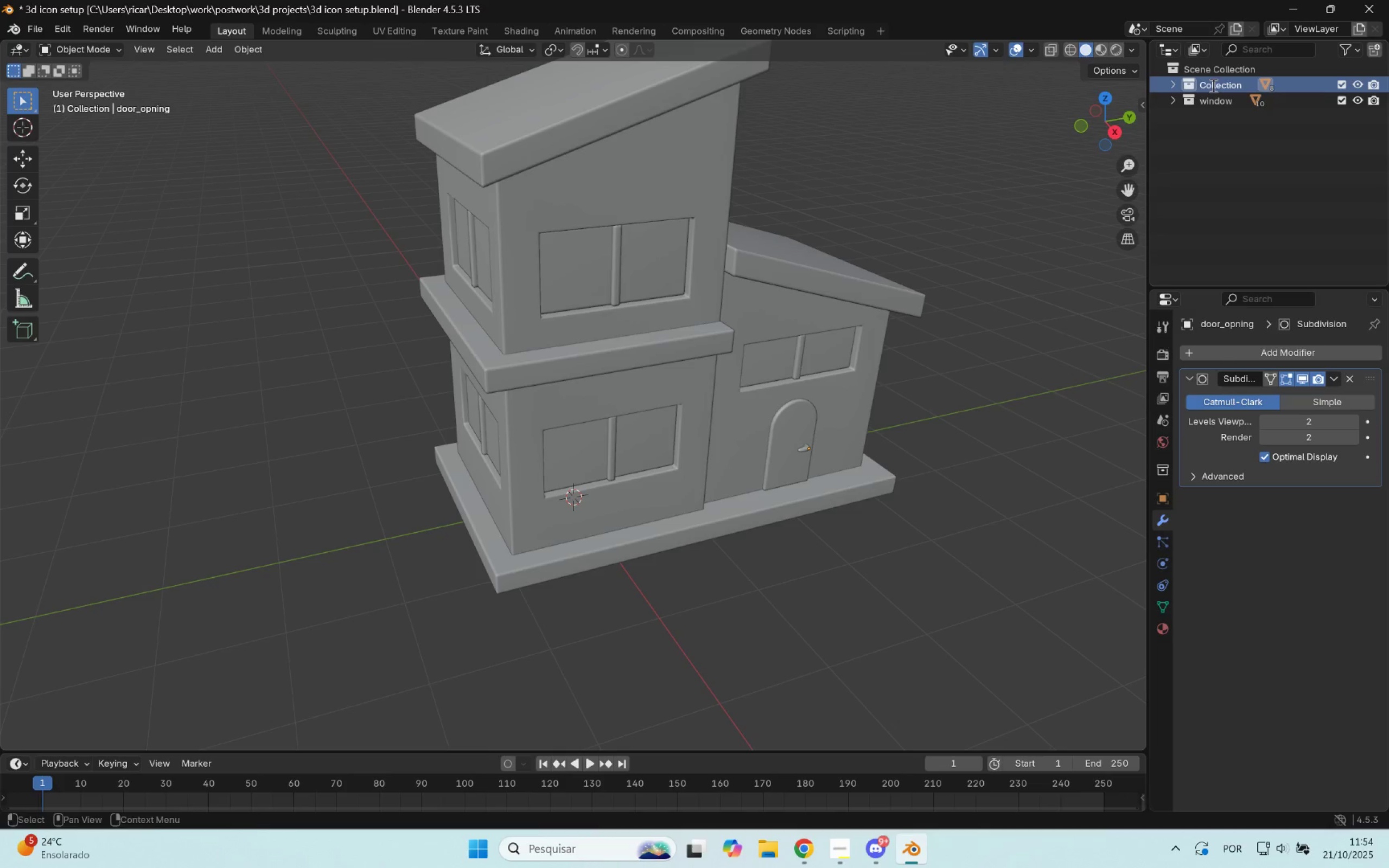 
left_click_drag(start_coordinate=[1212, 85], to_coordinate=[1213, 88])
 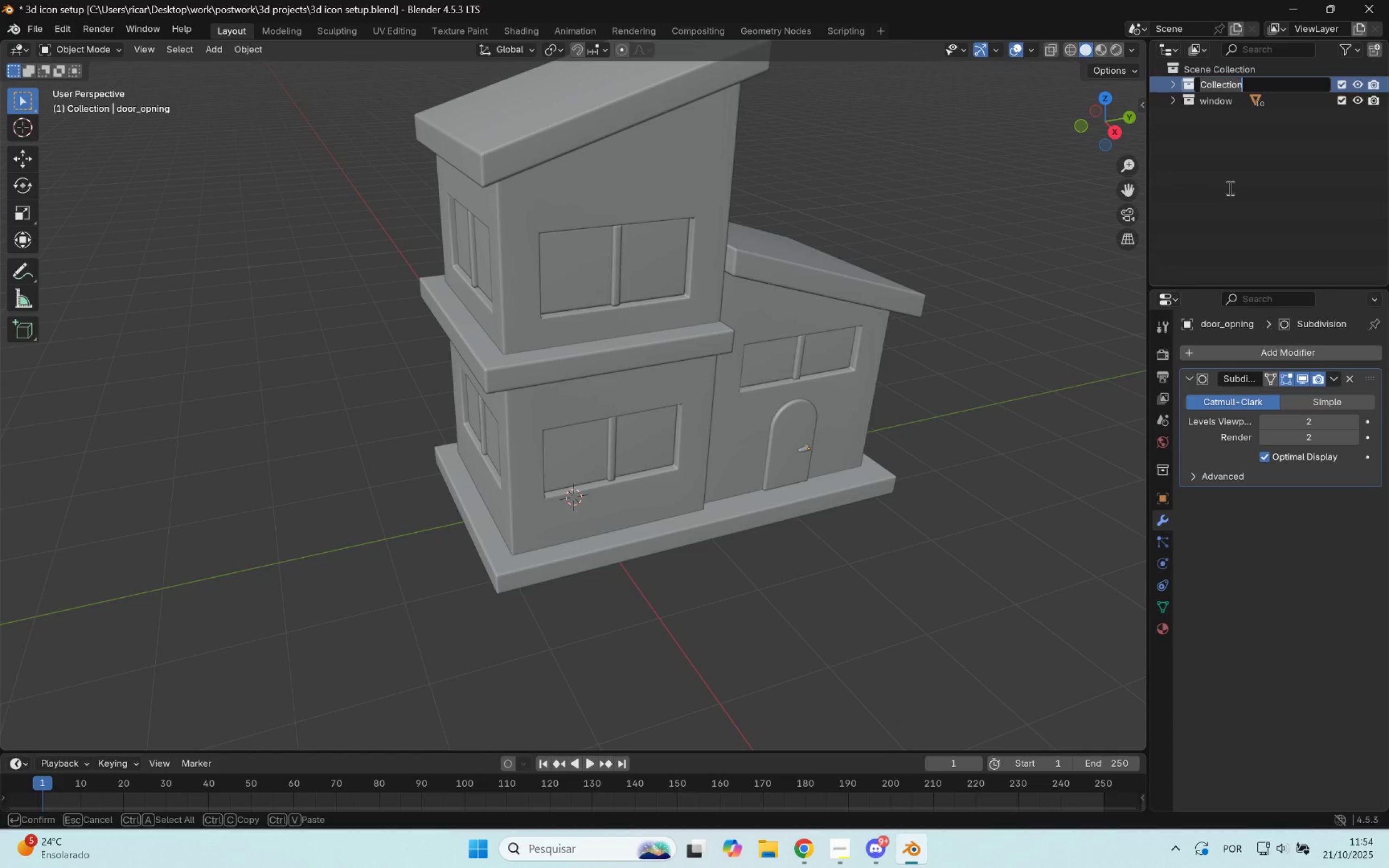 
type(house )
key(Backspace)
 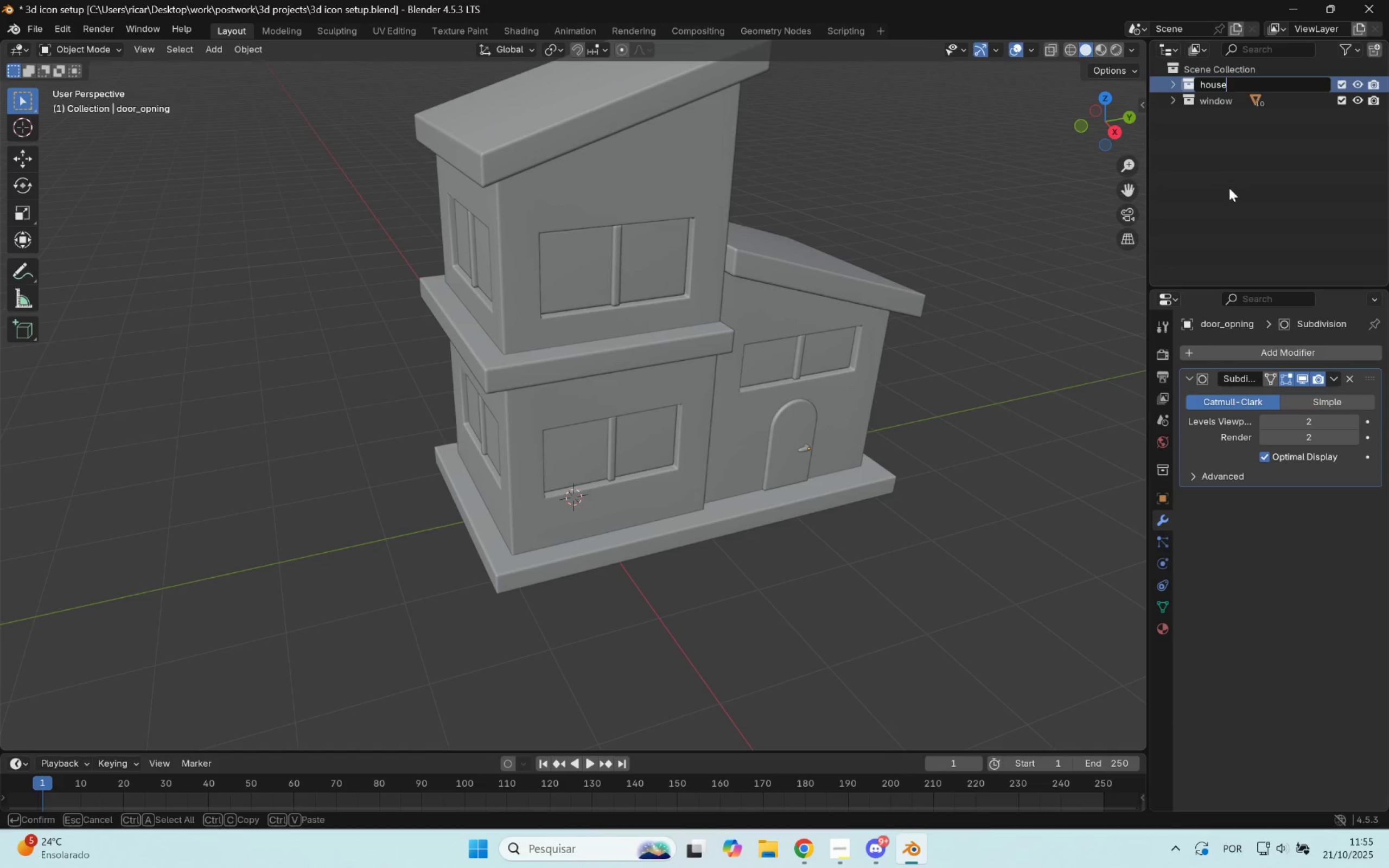 
key(Enter)
 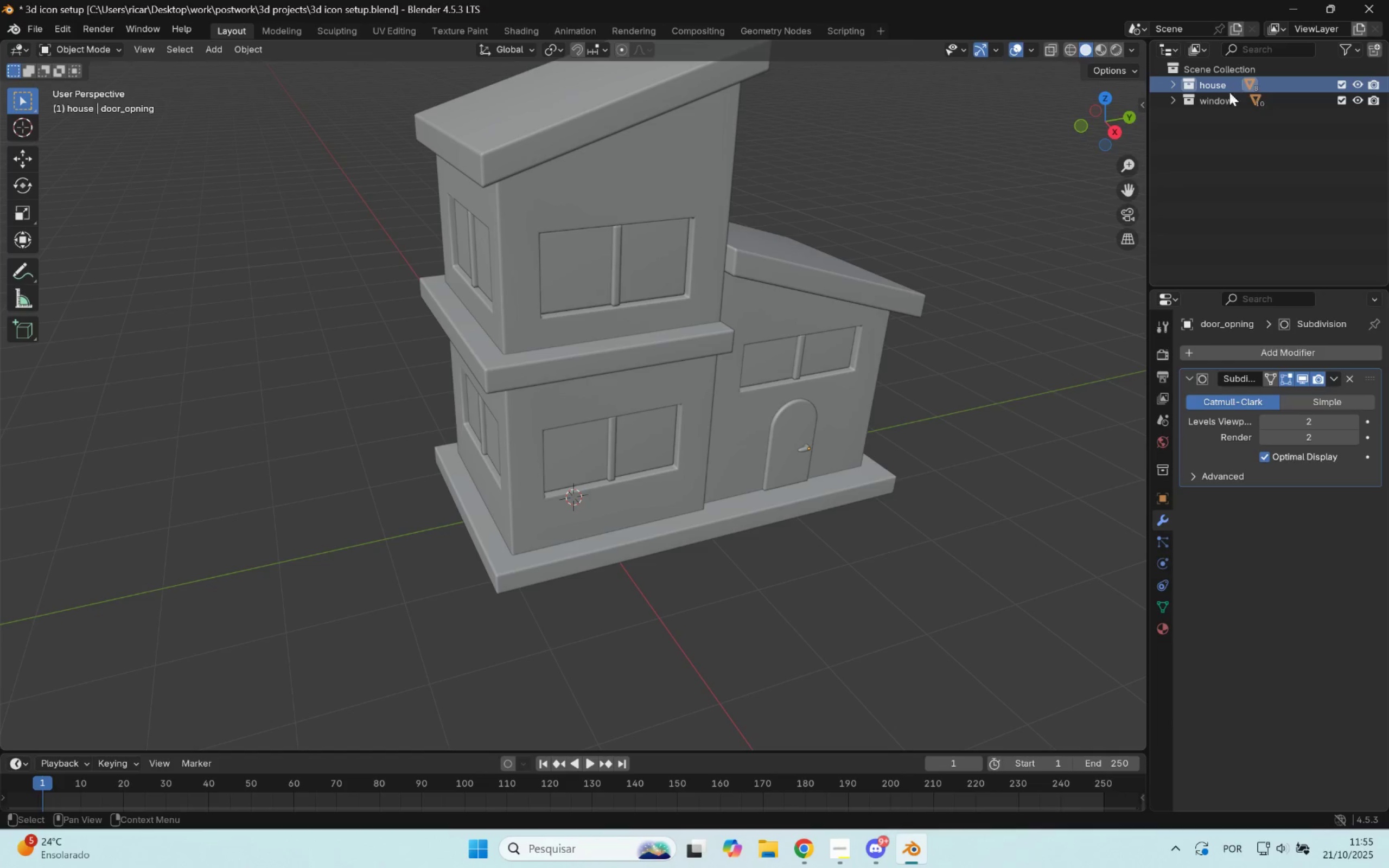 
left_click_drag(start_coordinate=[1212, 99], to_coordinate=[1218, 87])
 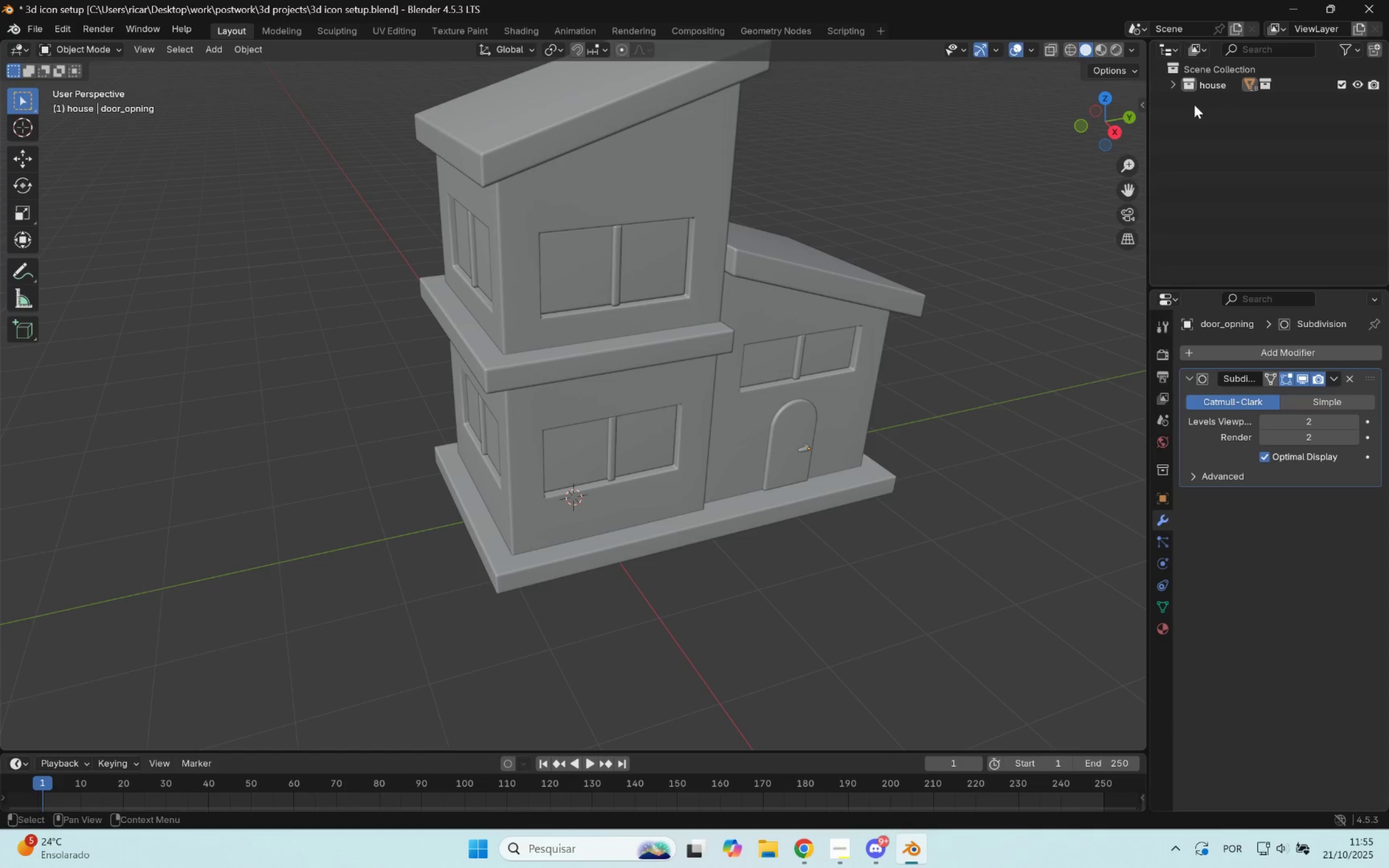 
left_click([1194, 106])
 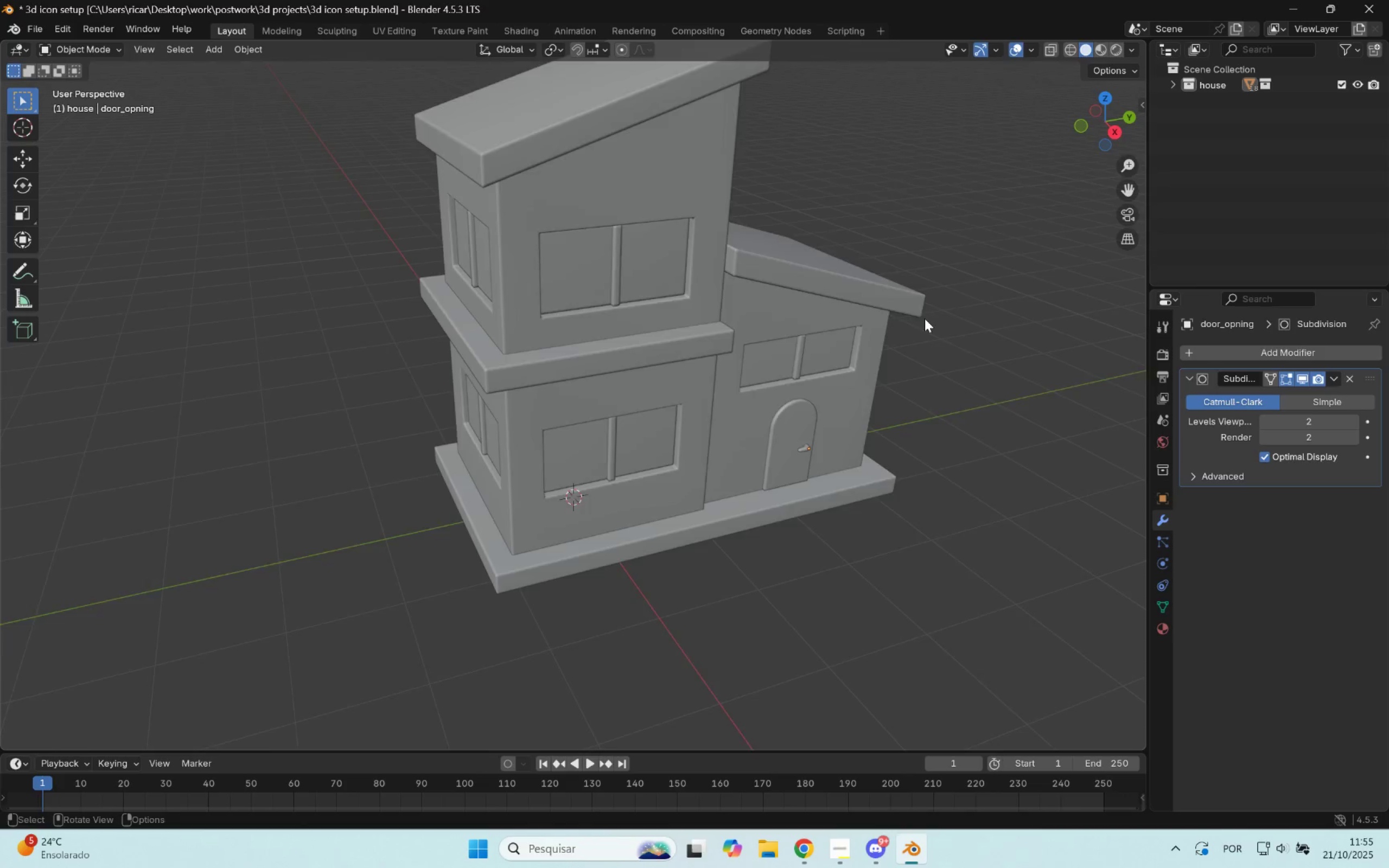 
scroll: coordinate [925, 322], scroll_direction: down, amount: 3.0
 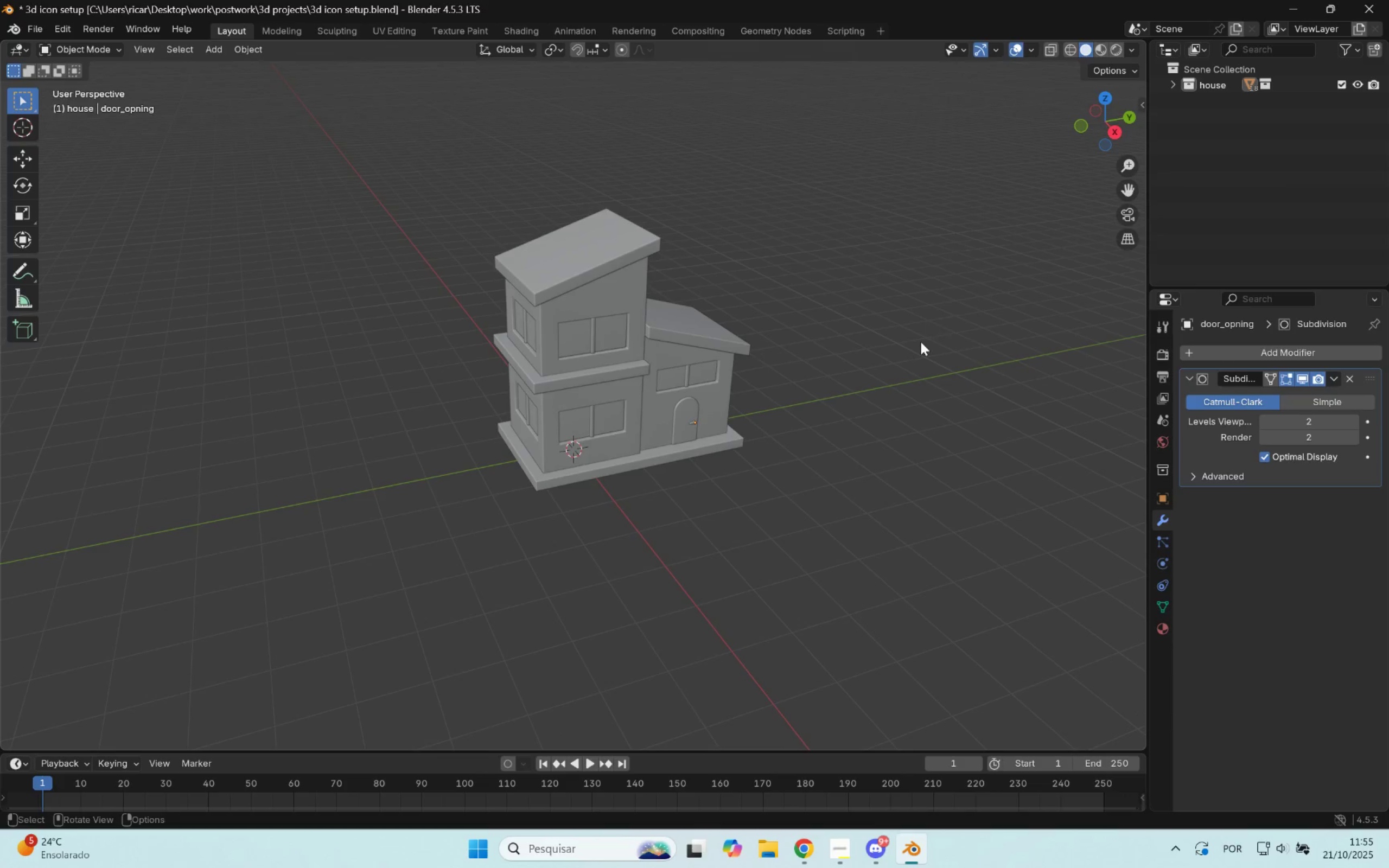 
left_click([919, 343])
 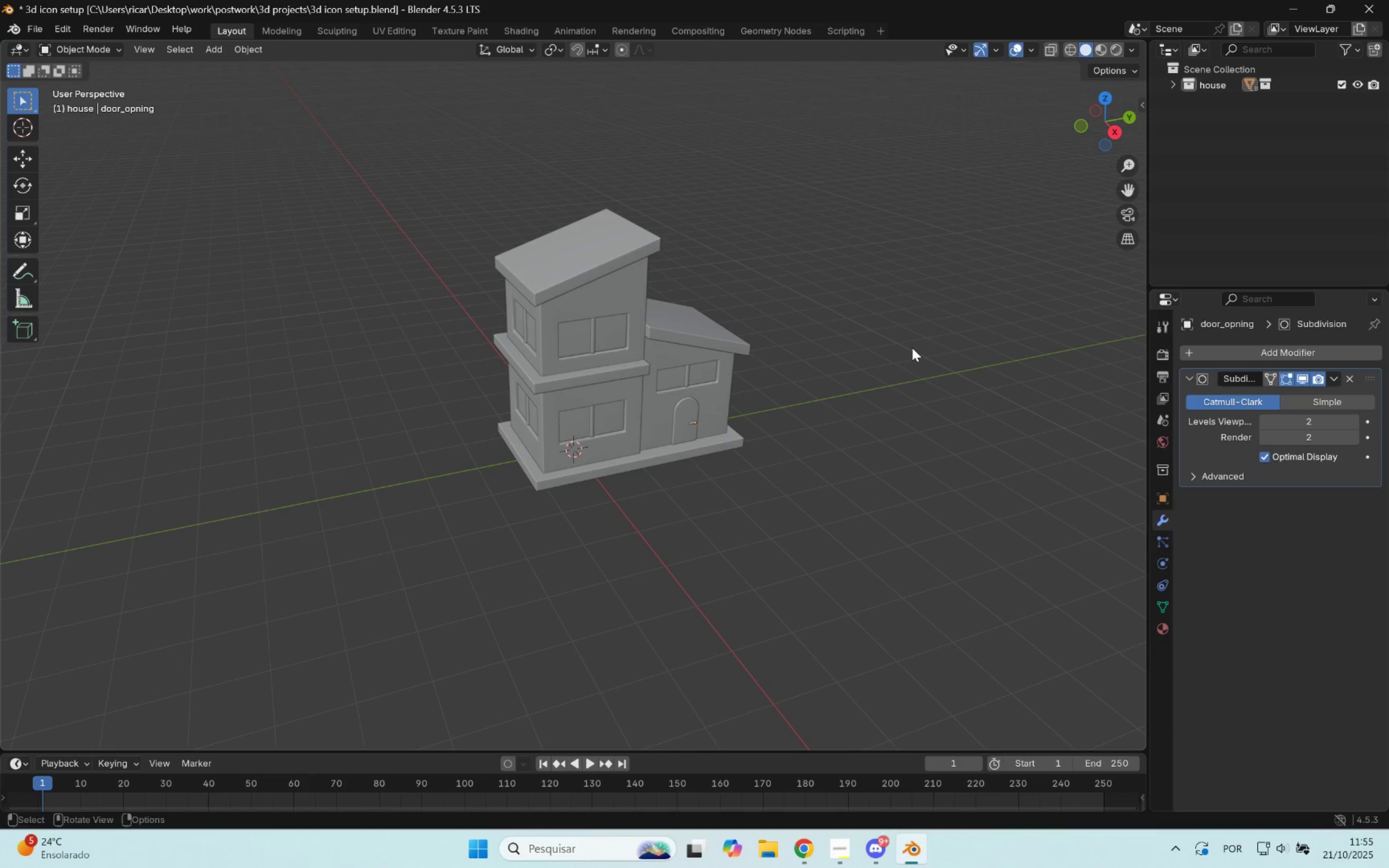 
key(Shift+ShiftLeft)
 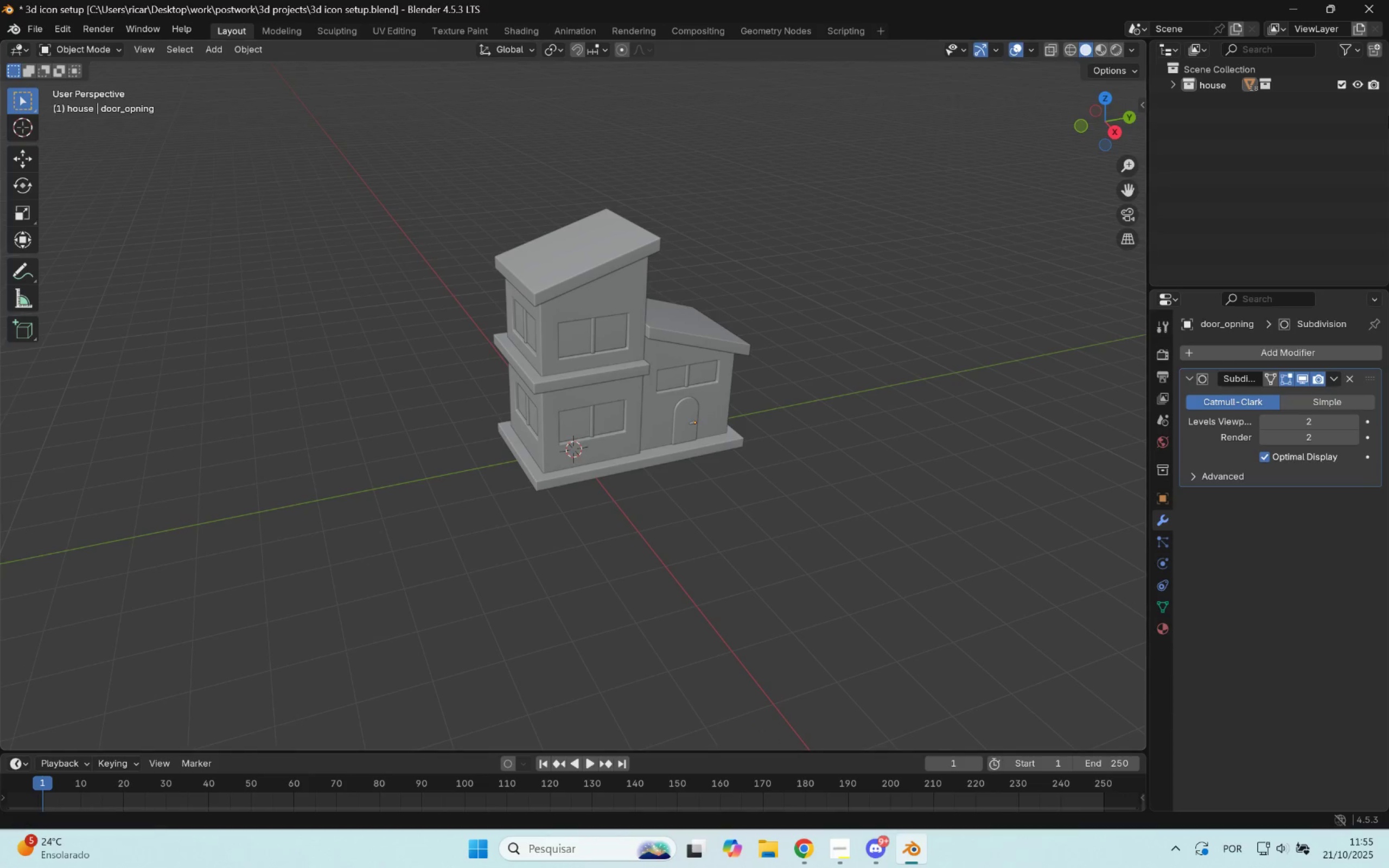 
left_click_drag(start_coordinate=[1385, 117], to_coordinate=[1384, 112])
 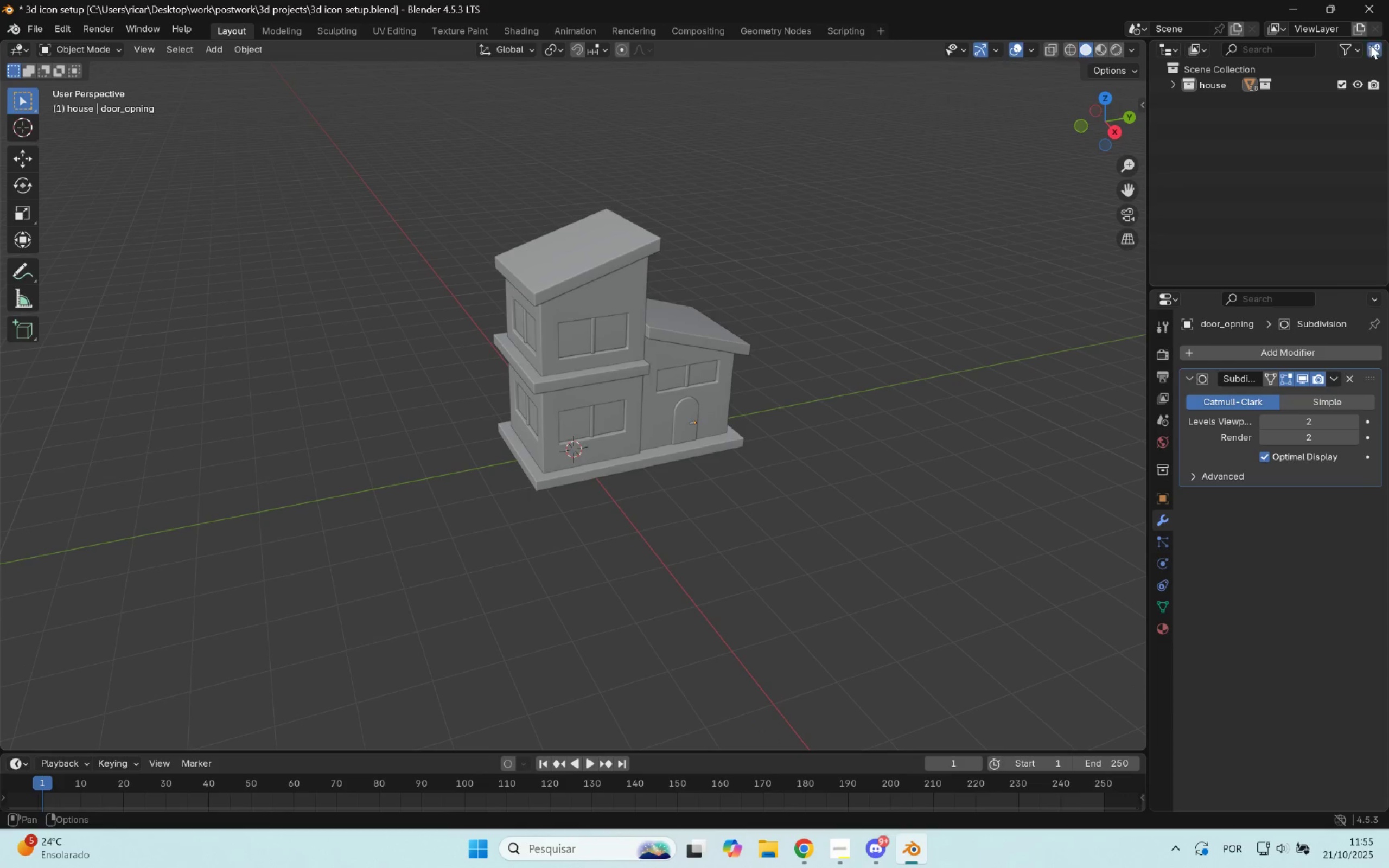 
double_click([1371, 45])
 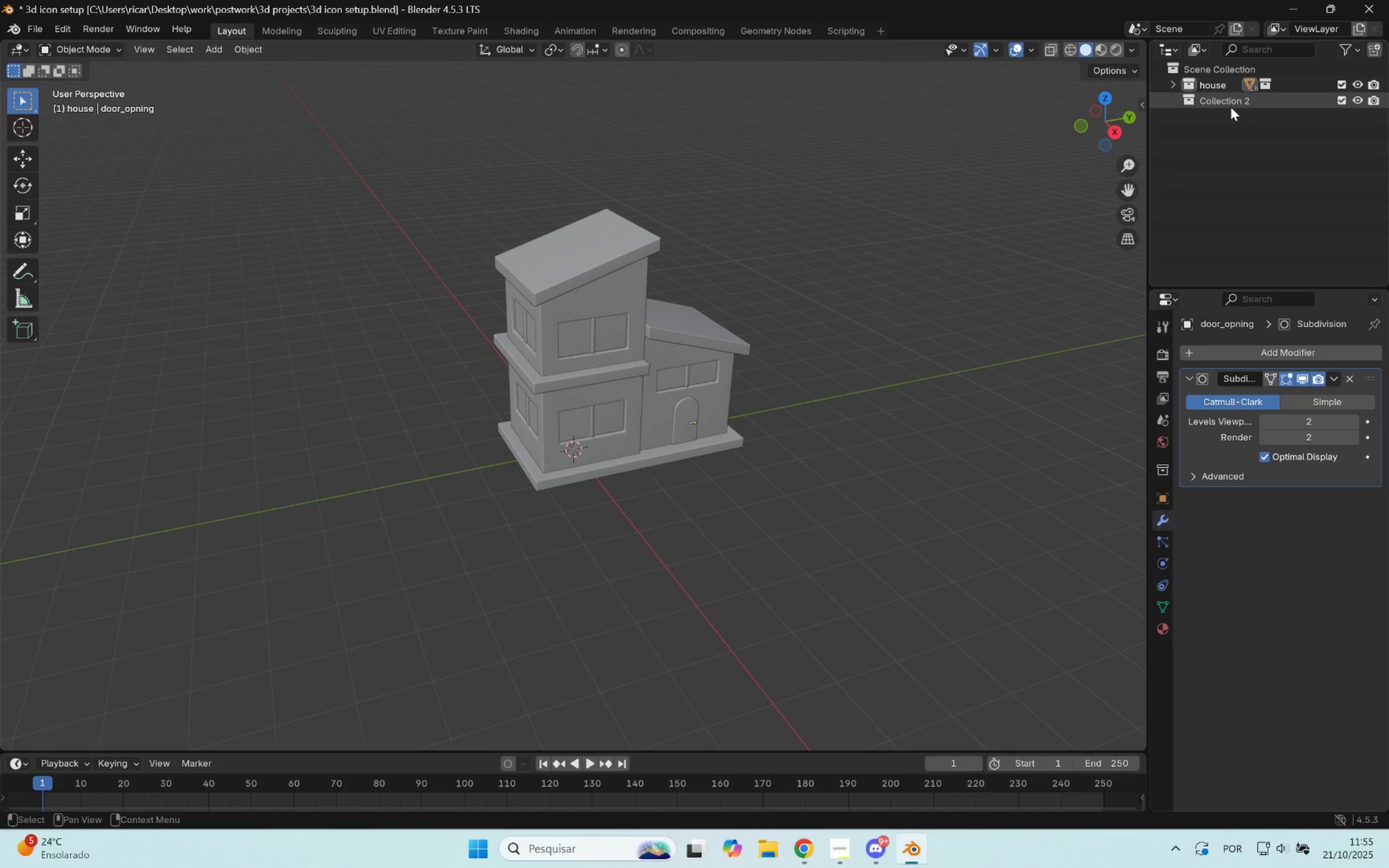 
double_click([1229, 106])
 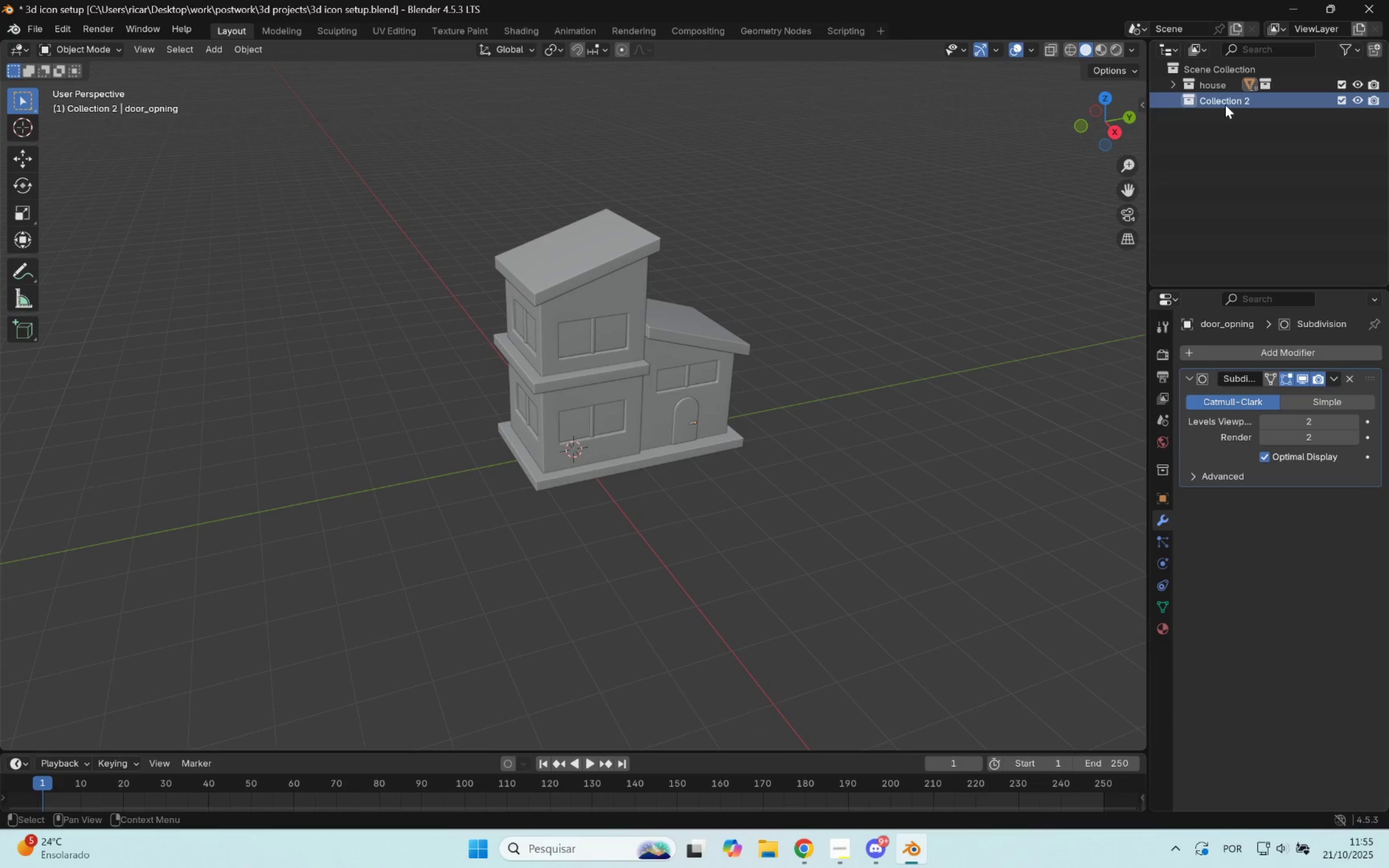 
triple_click([1225, 104])
 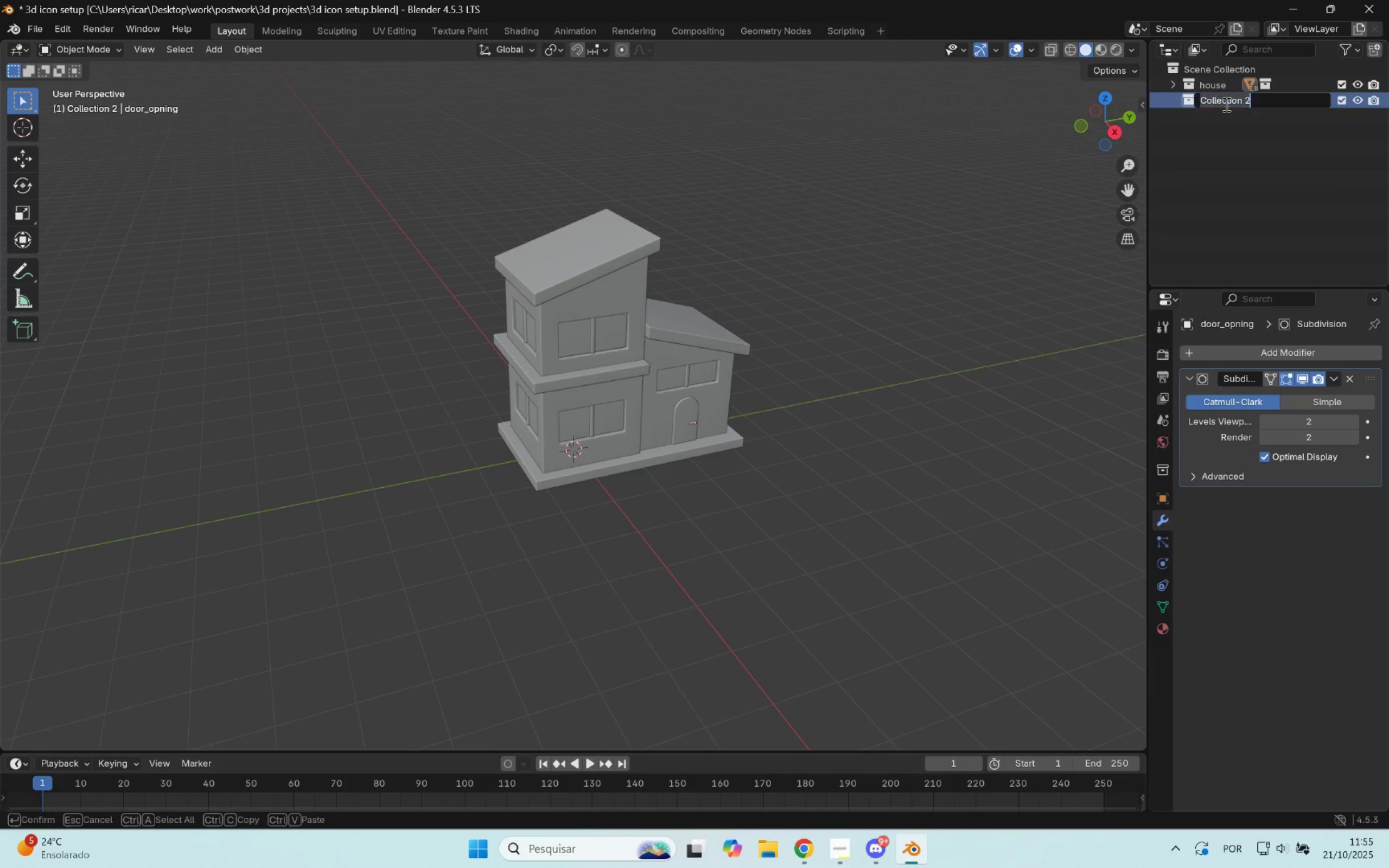 
triple_click([1225, 104])
 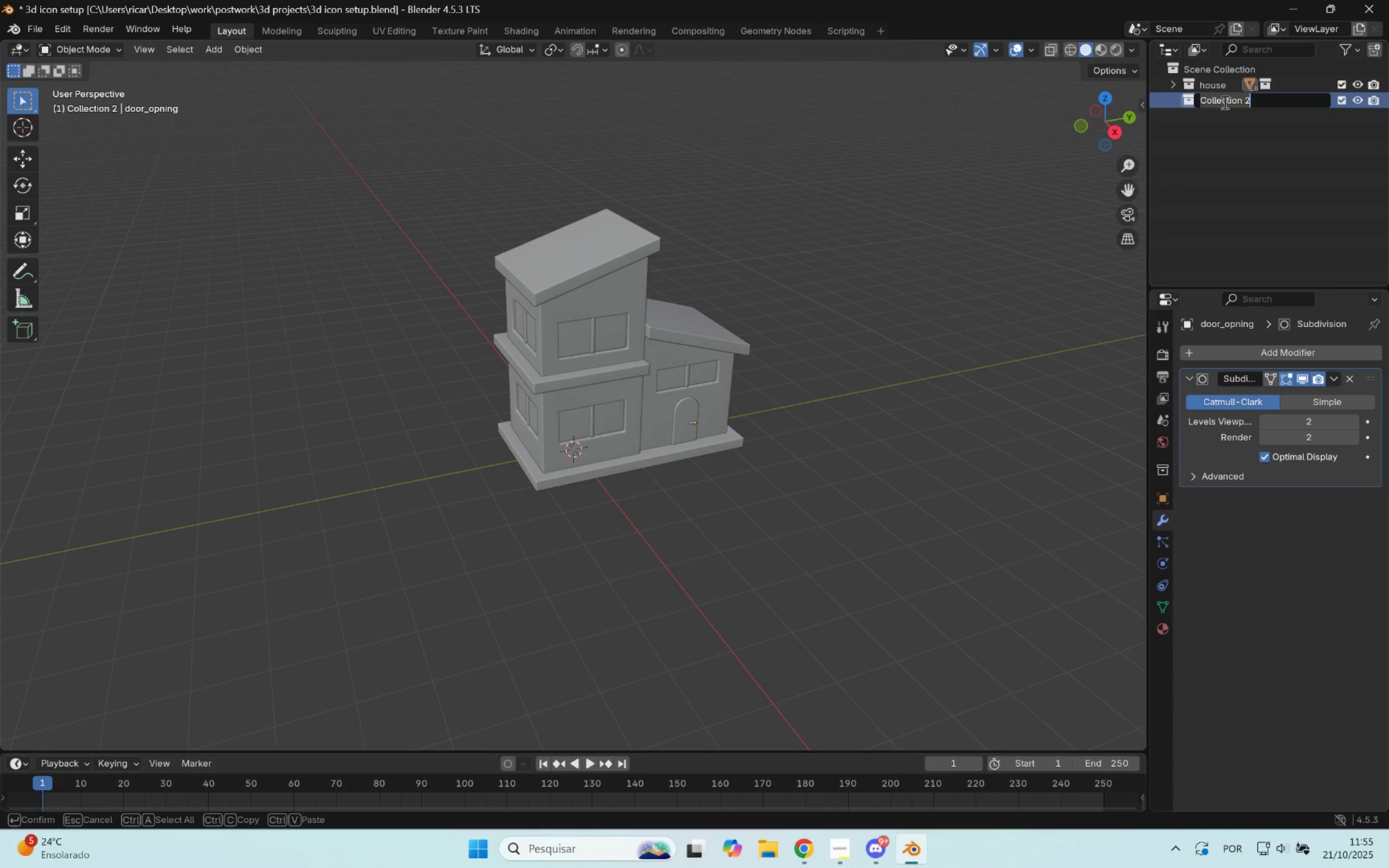 
type(scene)
 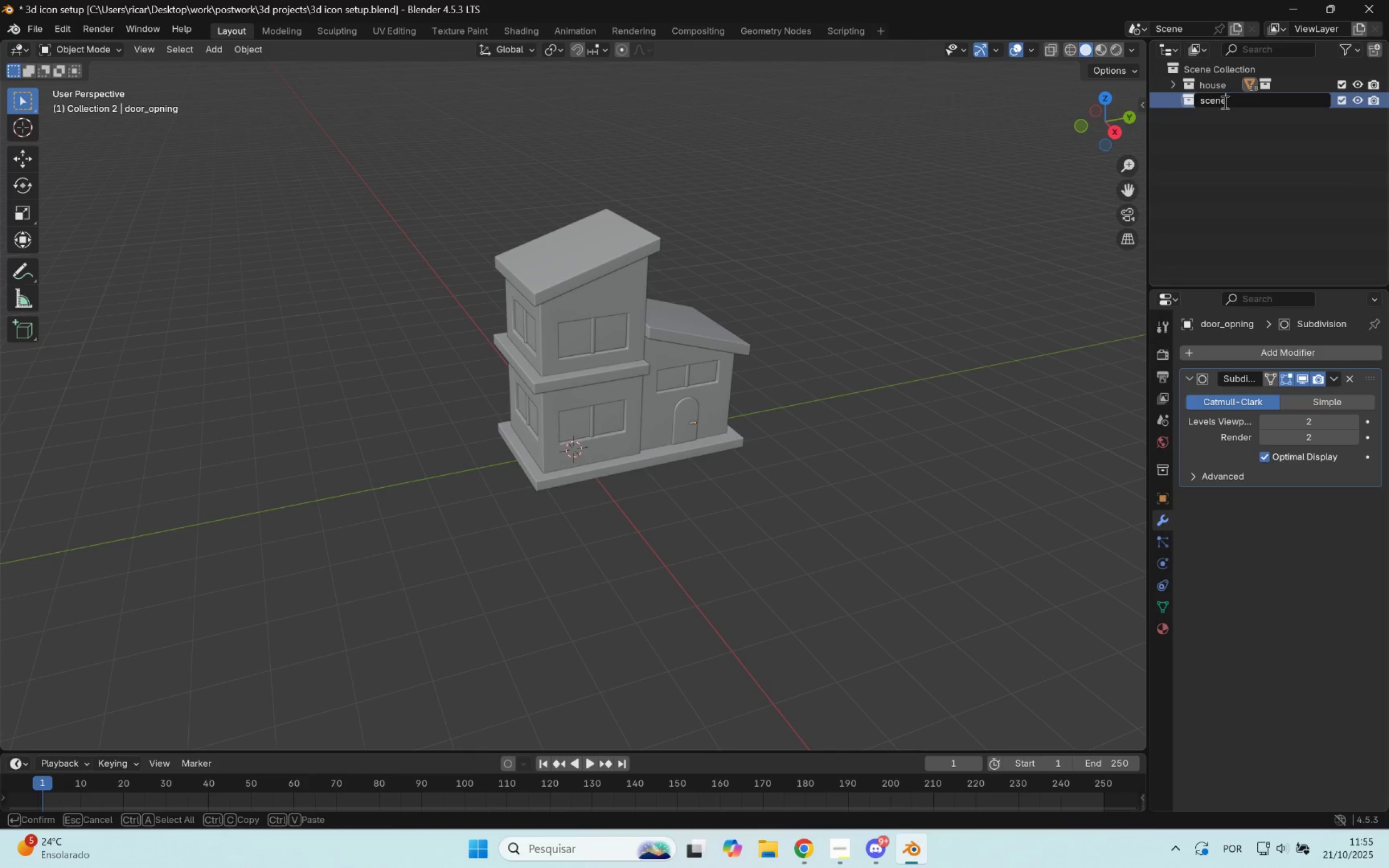 
key(Enter)
 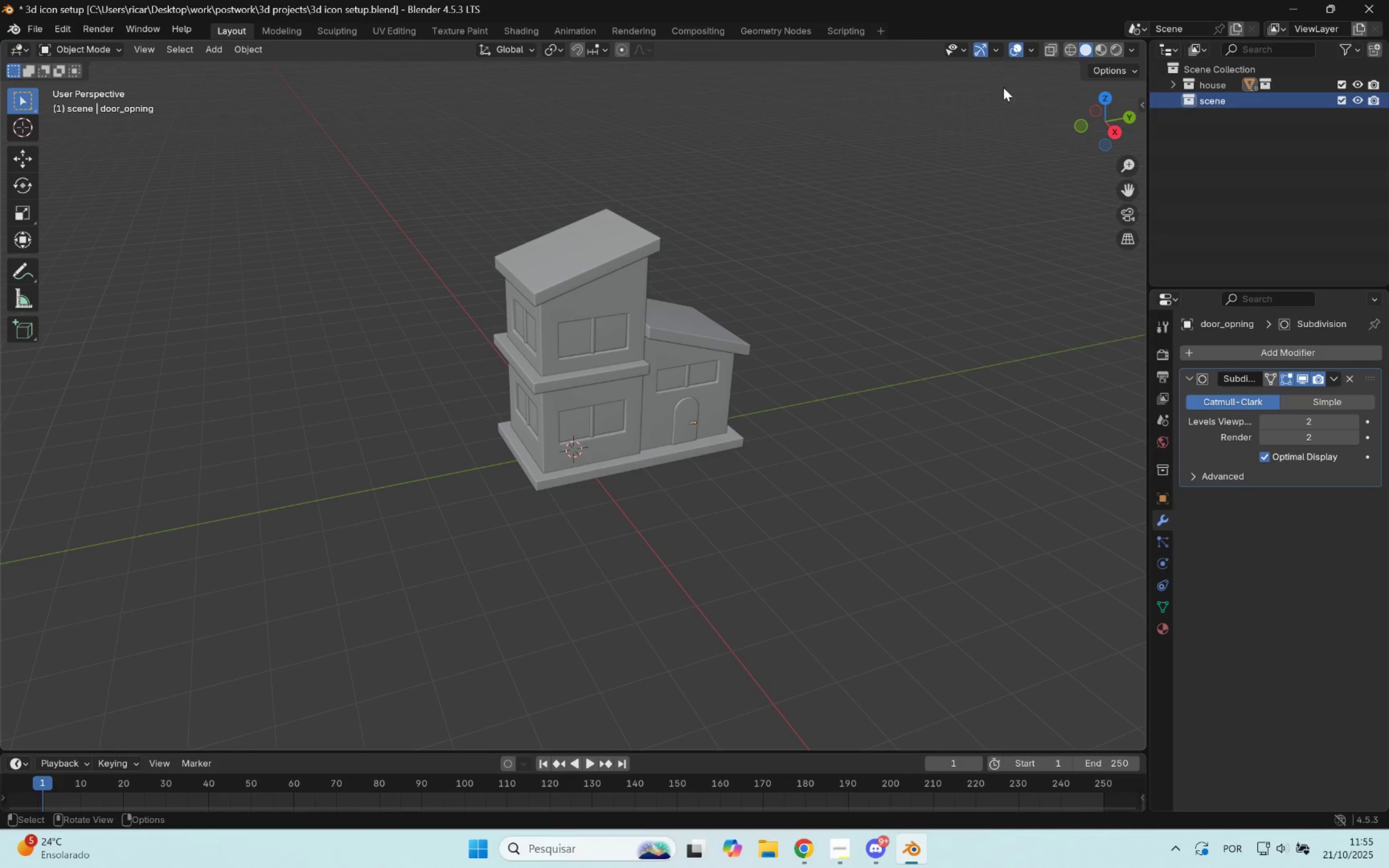 
left_click_drag(start_coordinate=[914, 247], to_coordinate=[920, 244])
 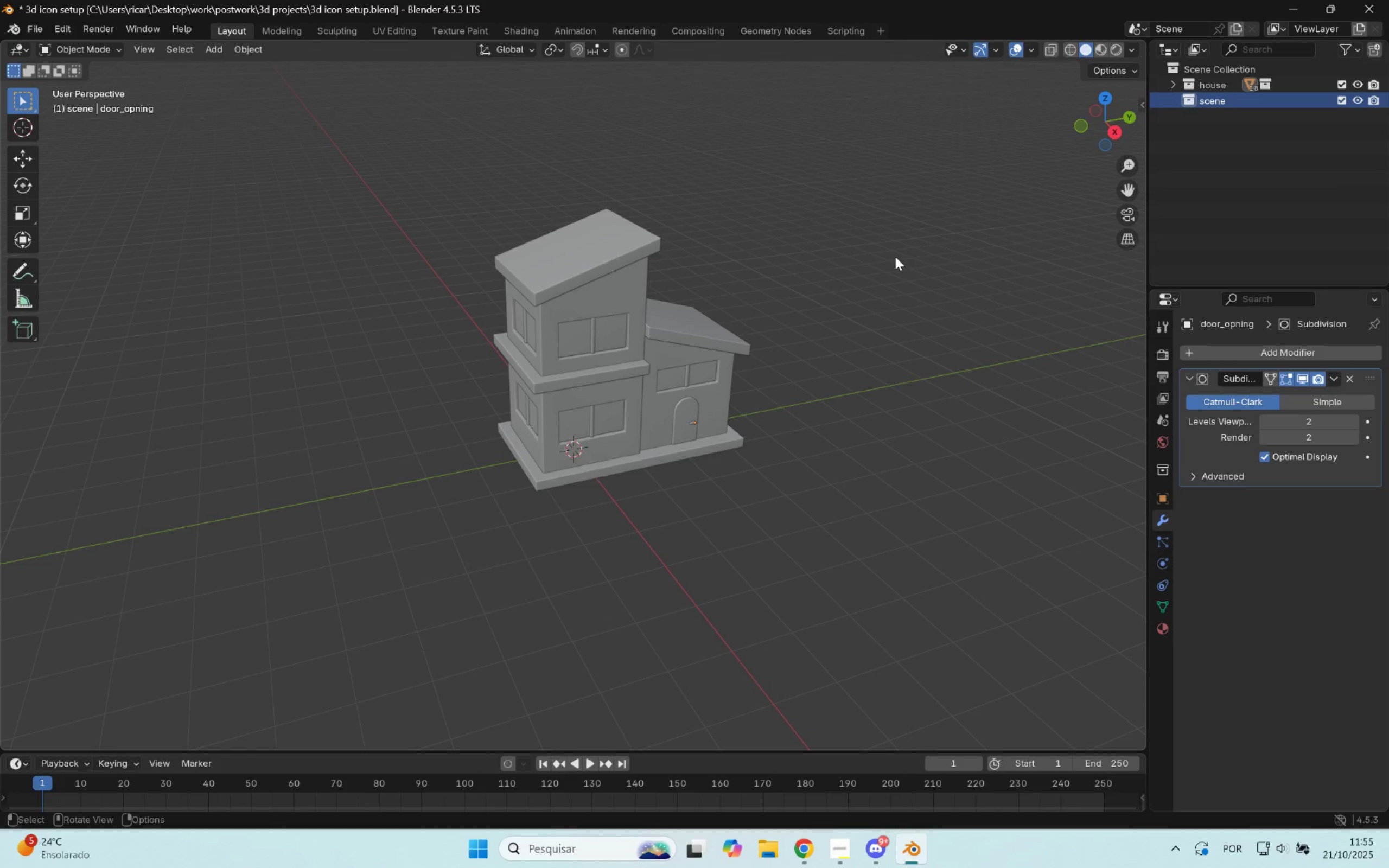 
wait(10.86)
 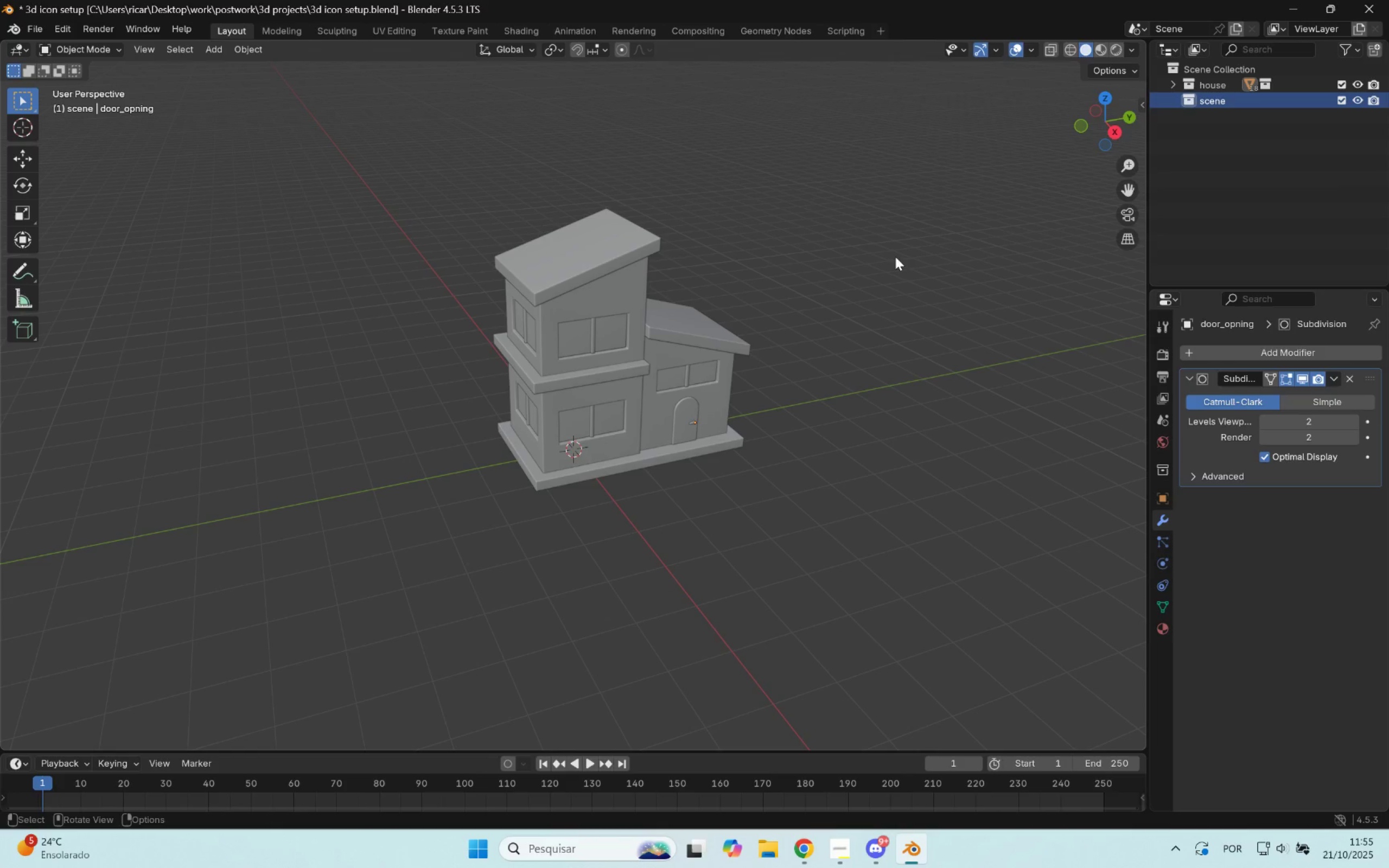 
key(Shift+ShiftLeft)
 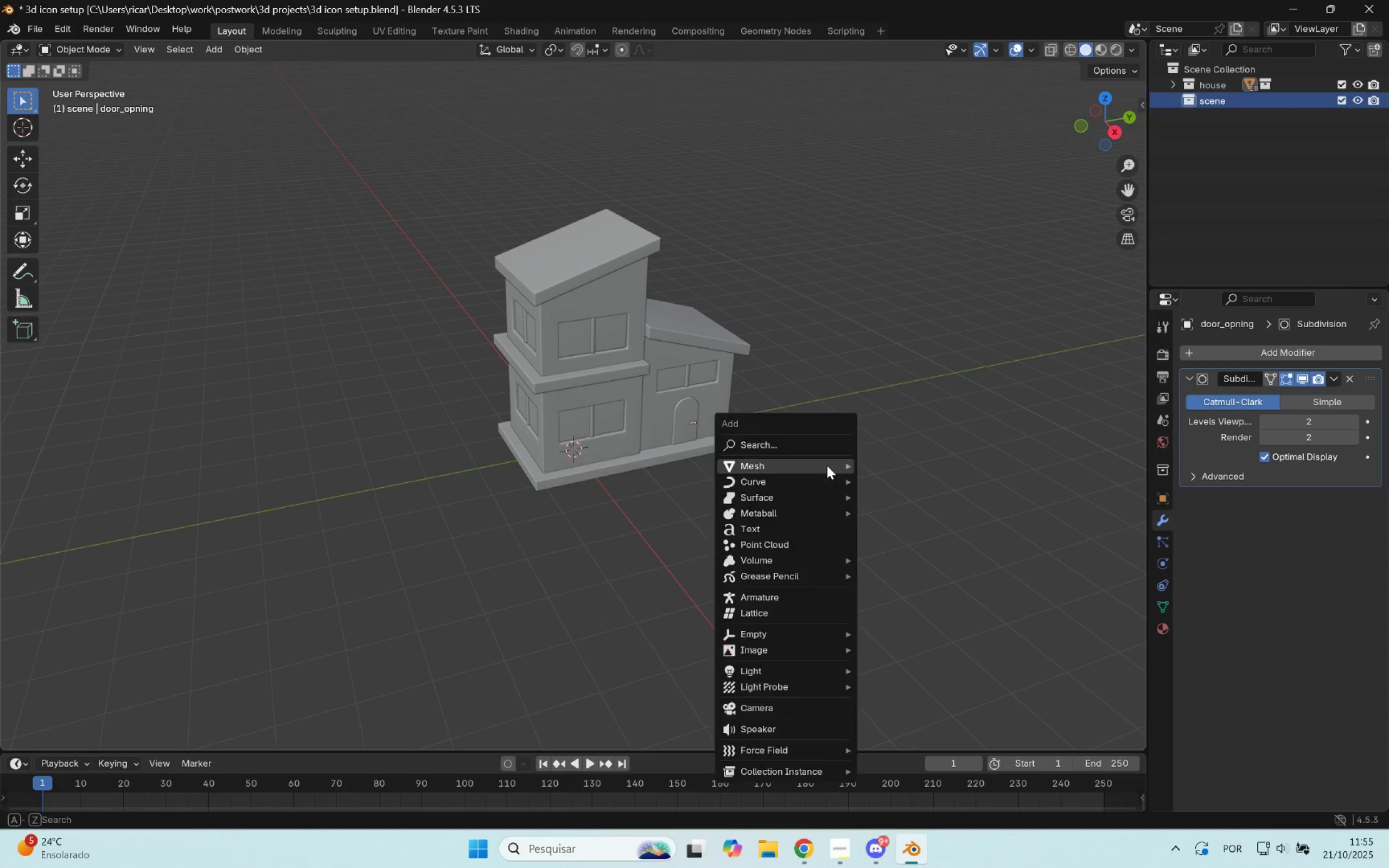 
key(Shift+A)
 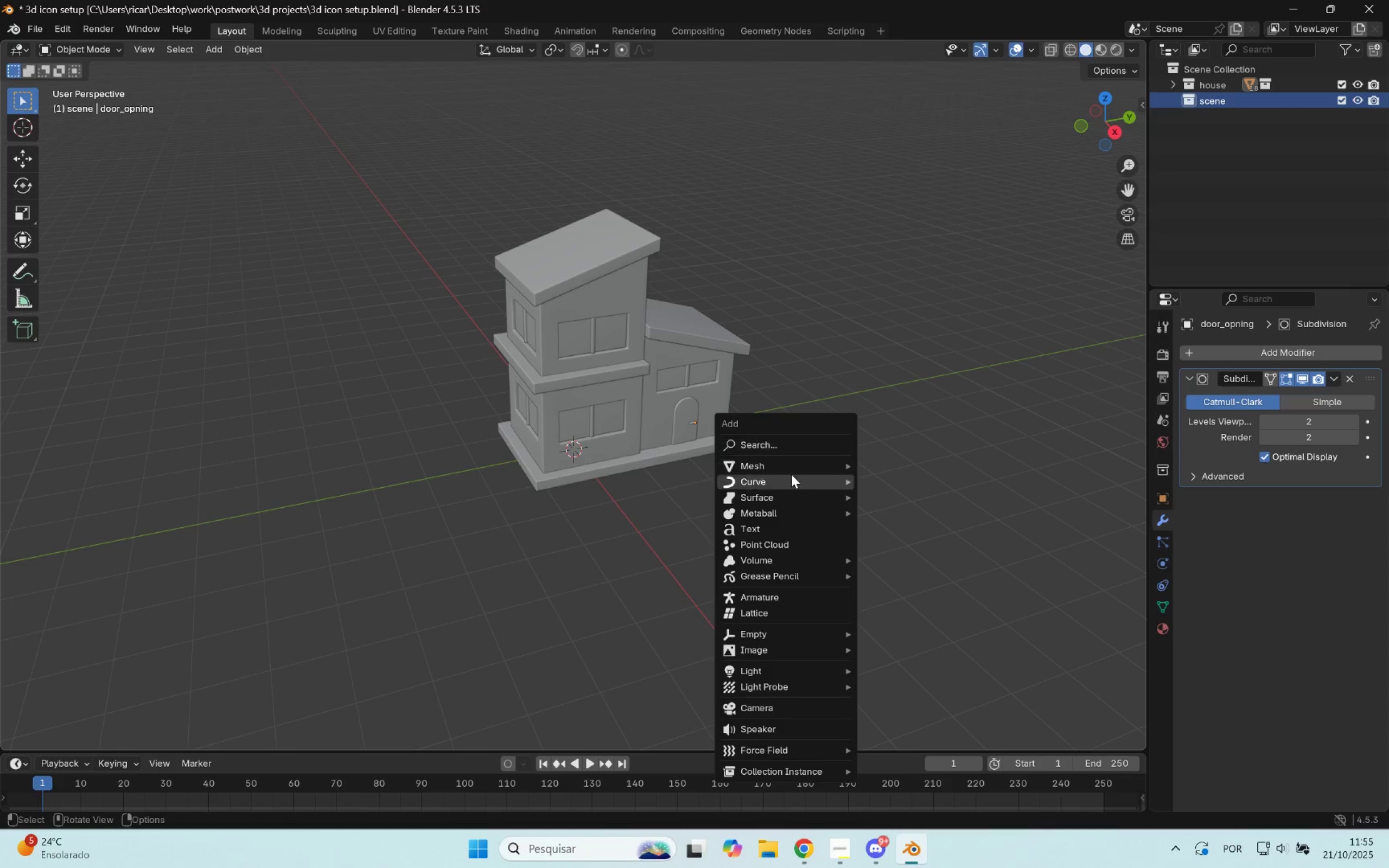 
left_click([791, 474])
 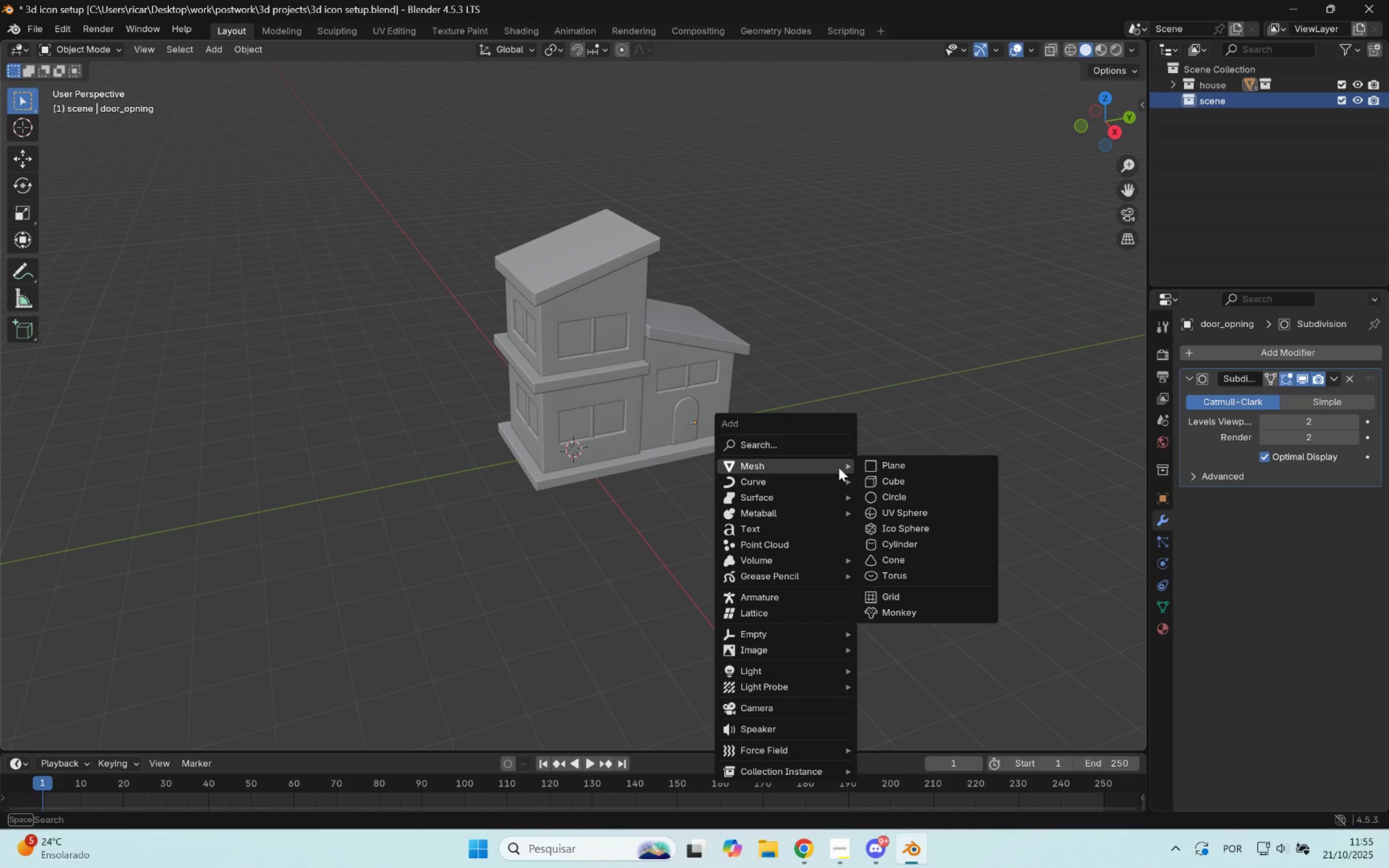 
left_click_drag(start_coordinate=[877, 464], to_coordinate=[881, 463])
 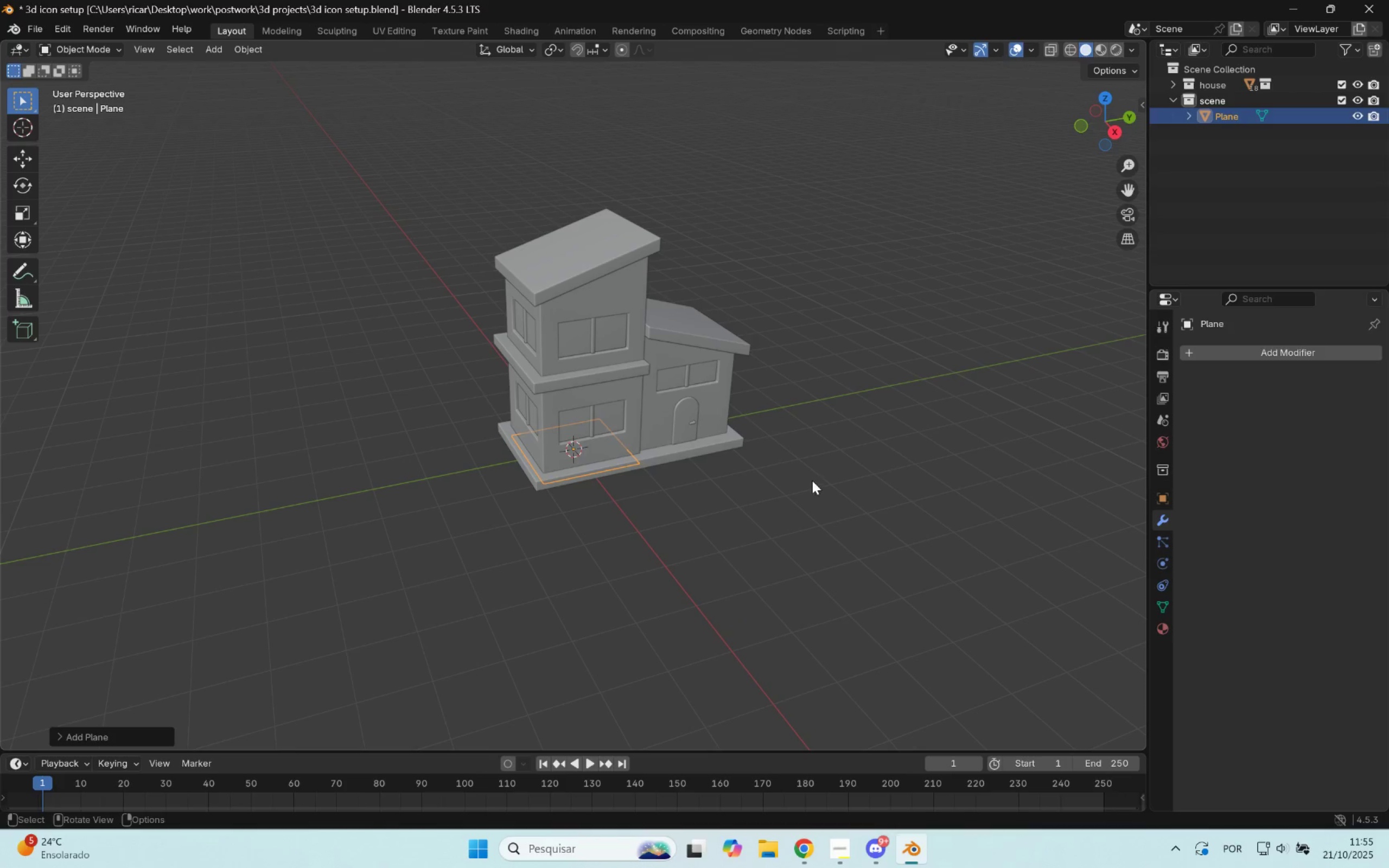 
key(S)
 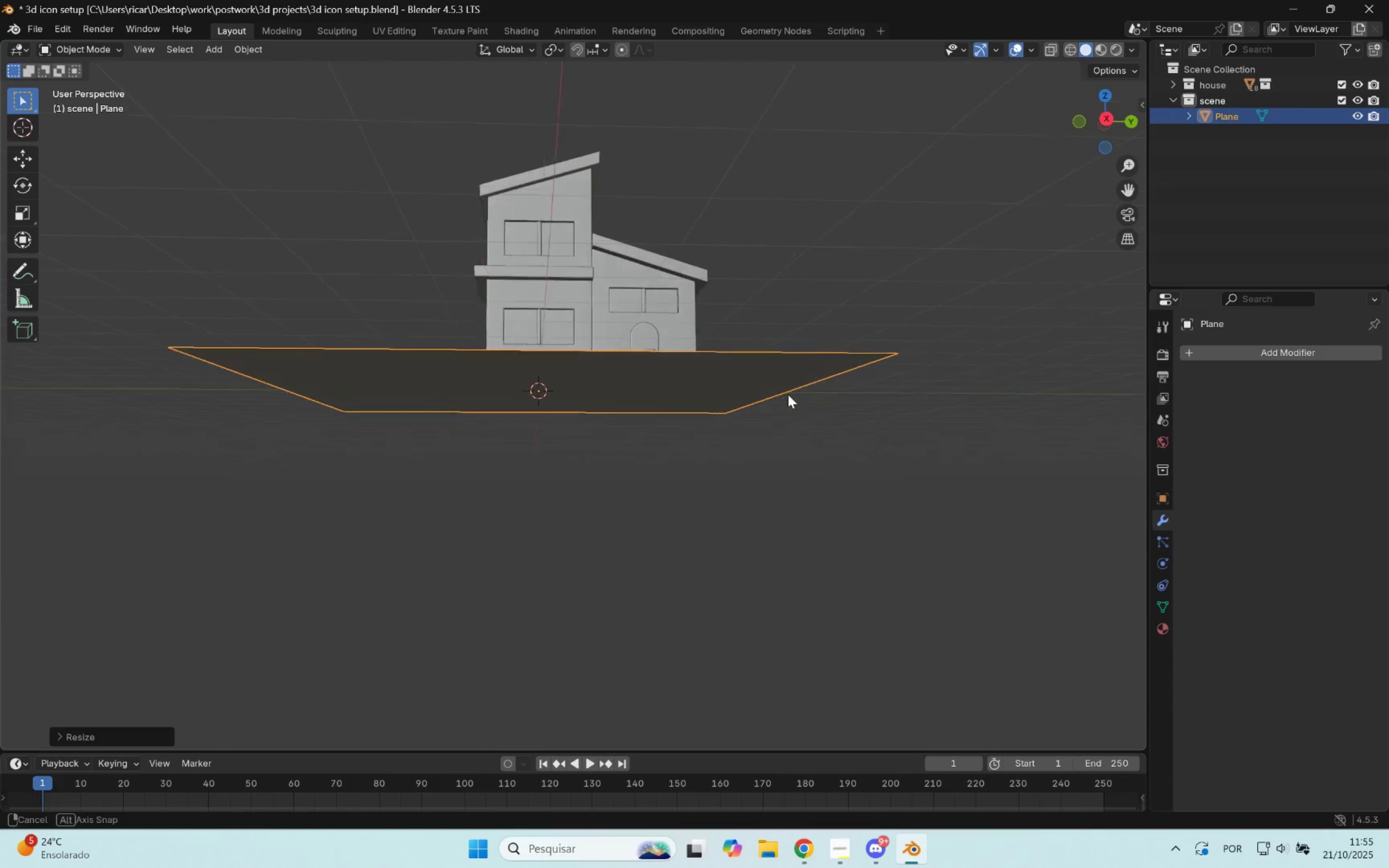 
key(S)
 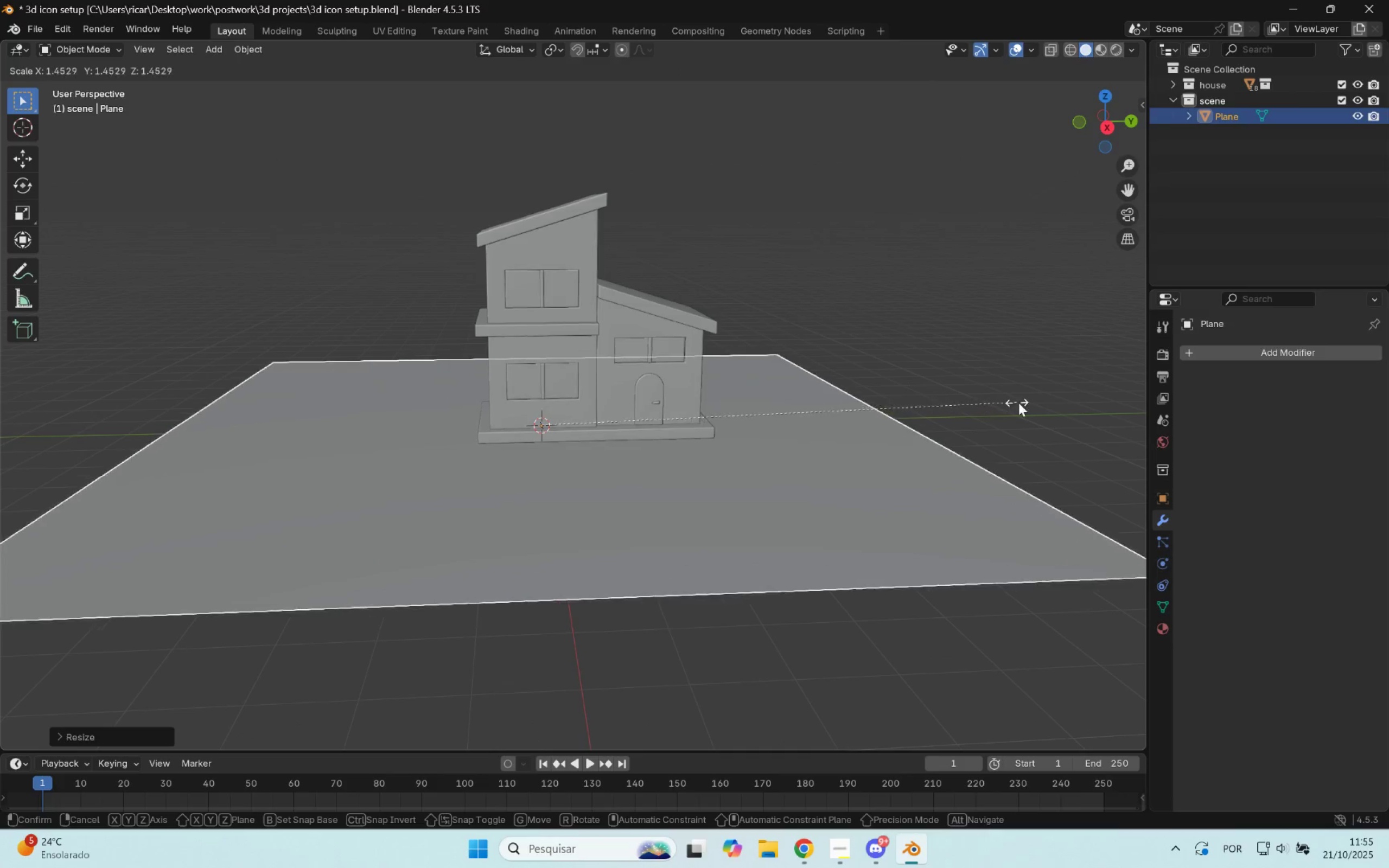 
left_click([1020, 402])
 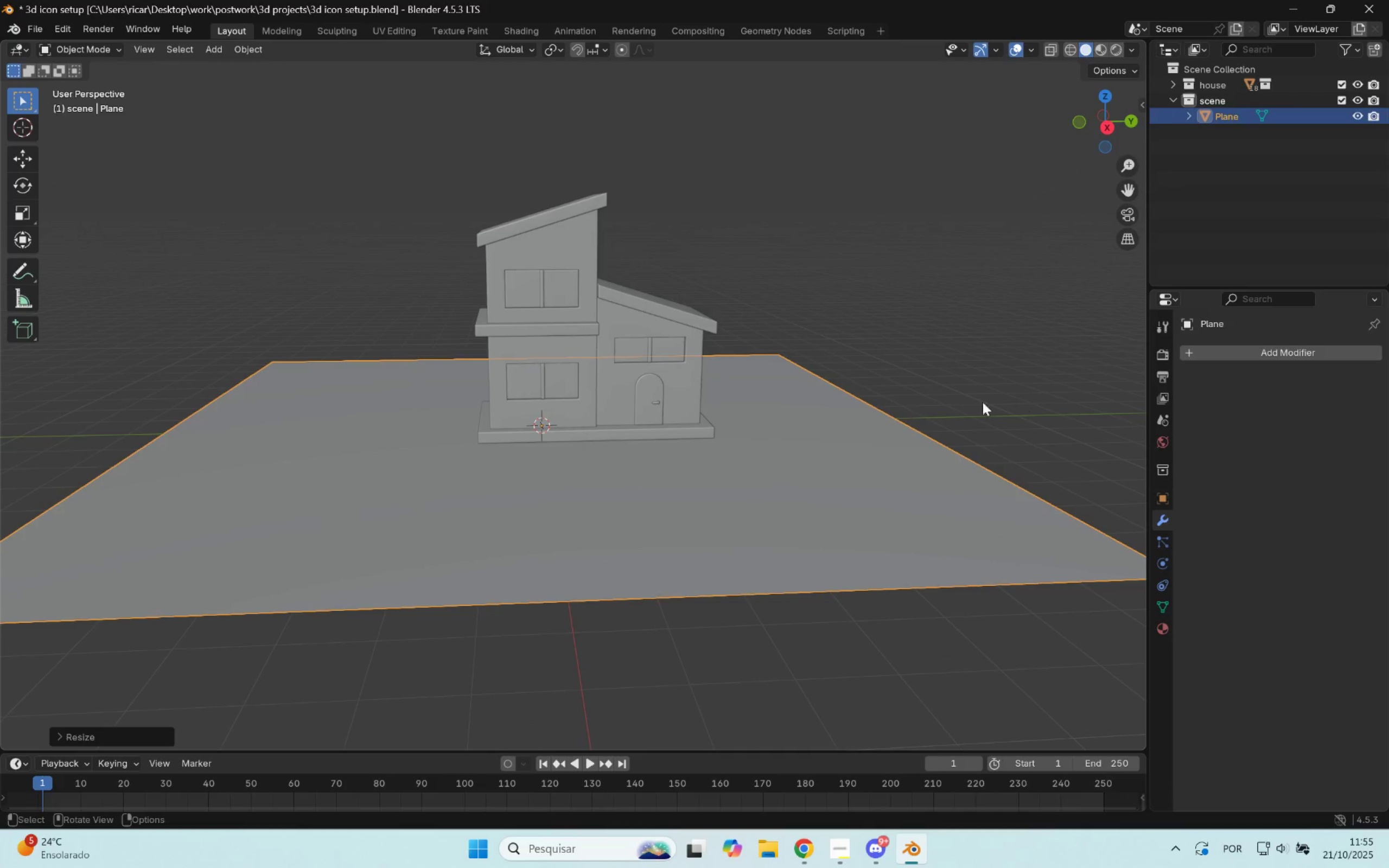 
scroll: coordinate [634, 388], scroll_direction: down, amount: 2.0
 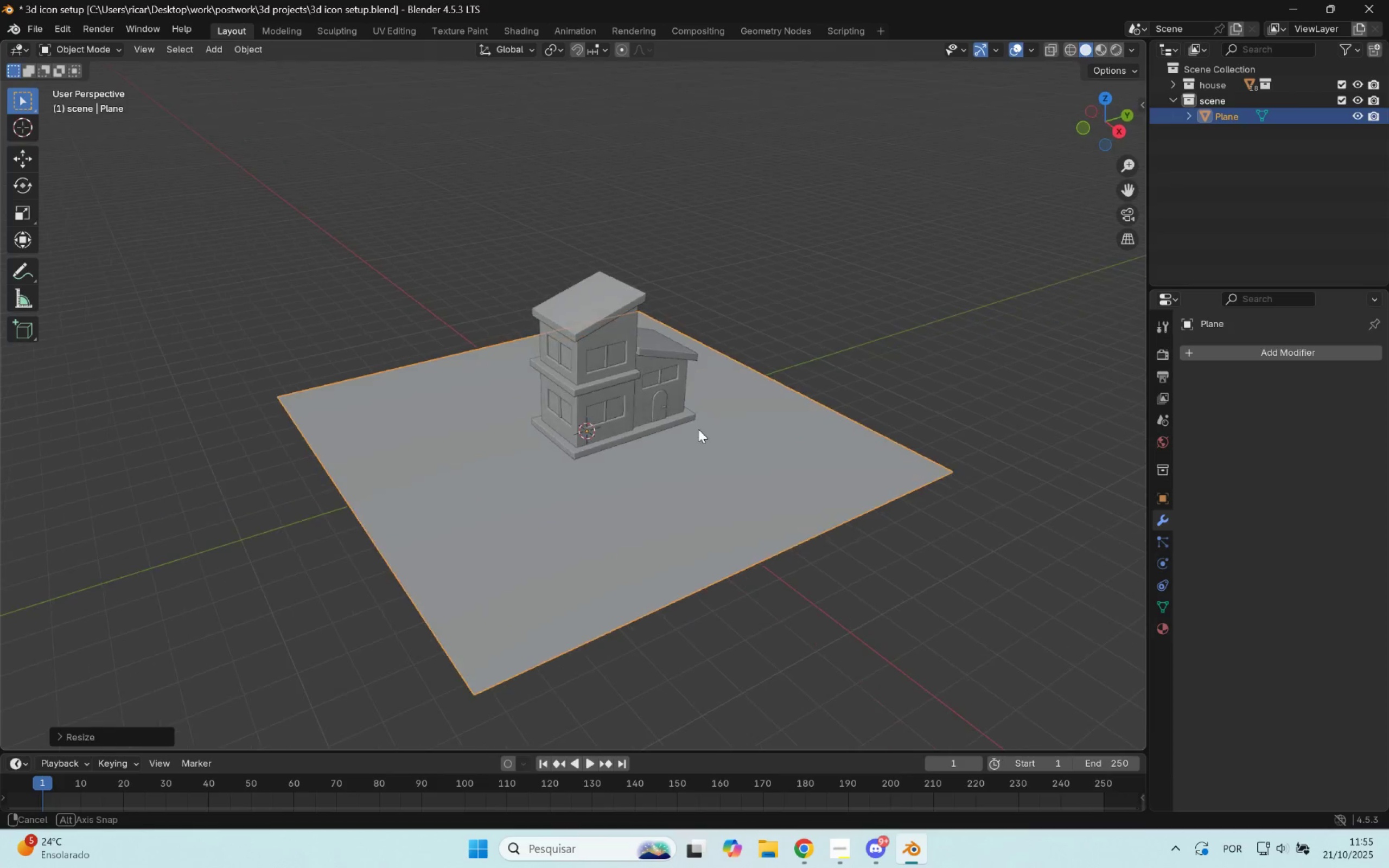 
key(Tab)
 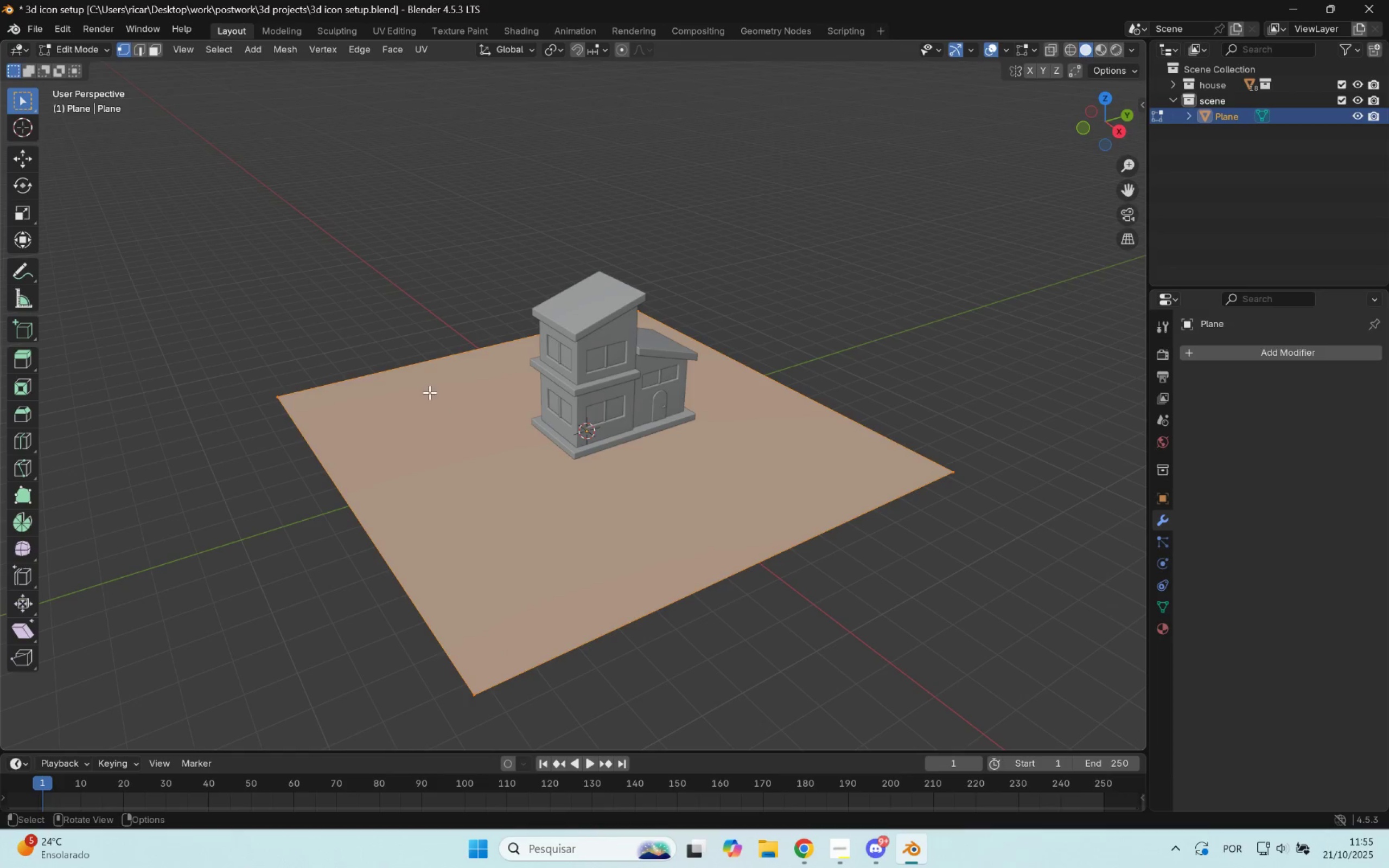 
key(2)
 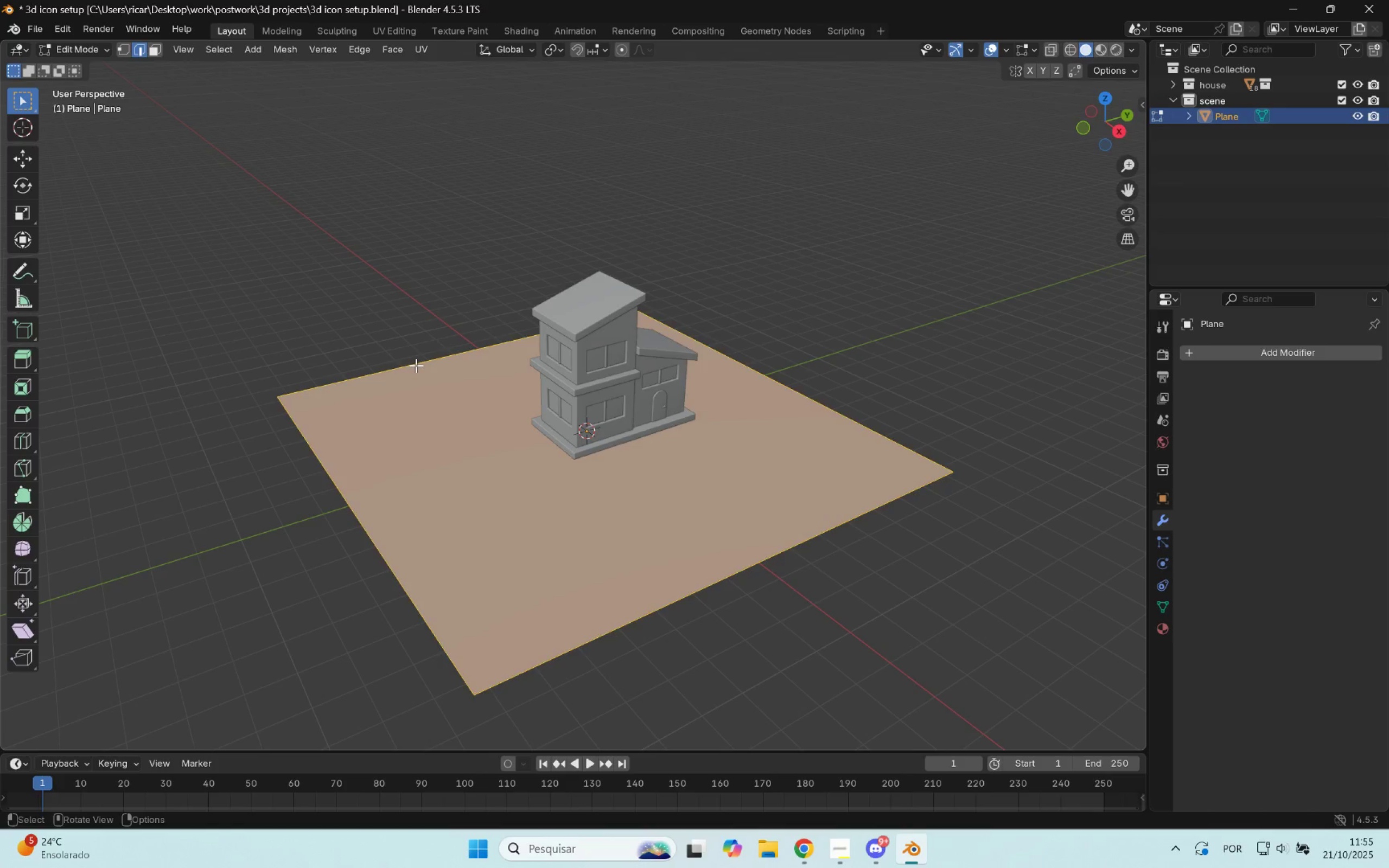 
left_click([416, 366])
 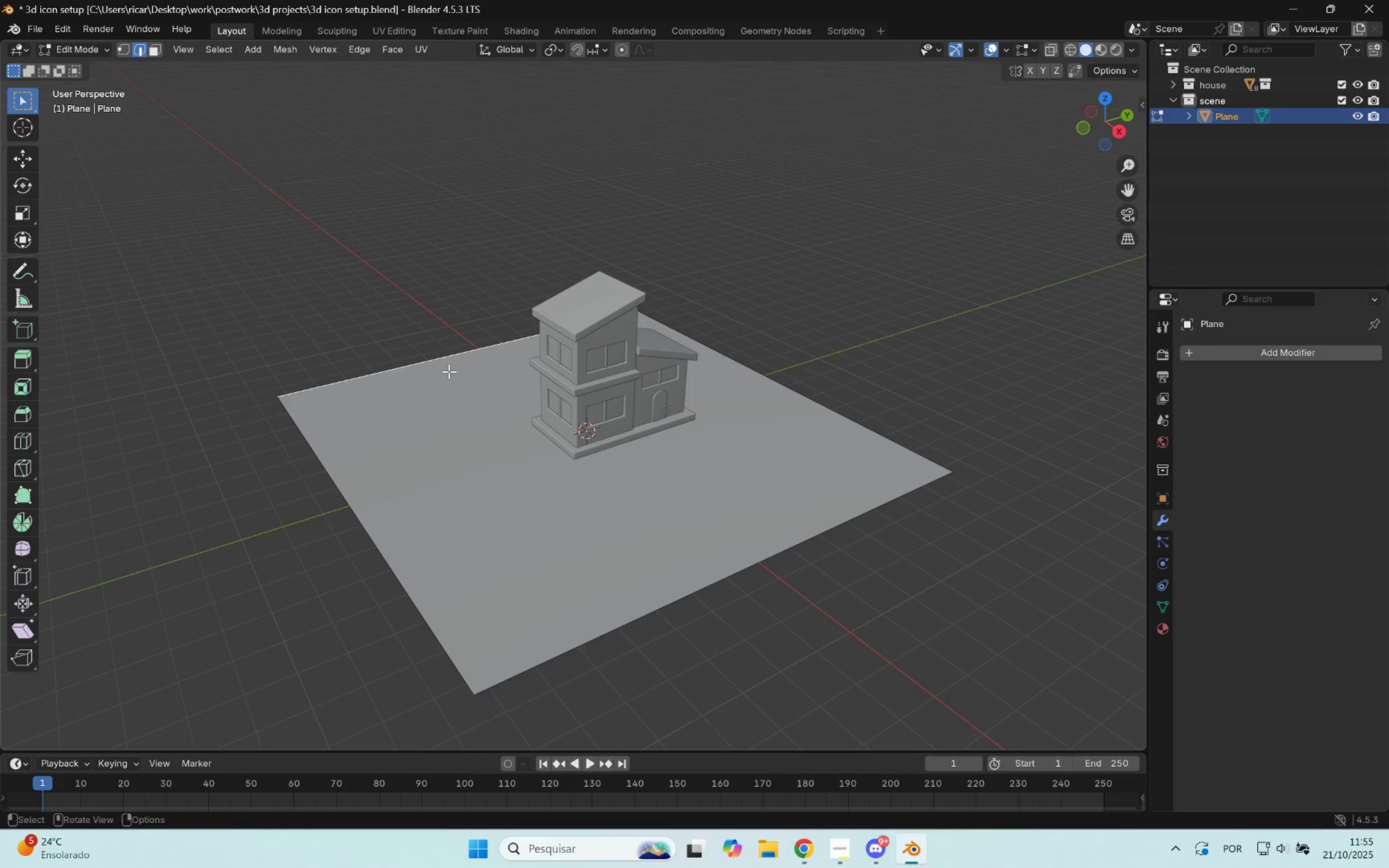 
type(exz)
 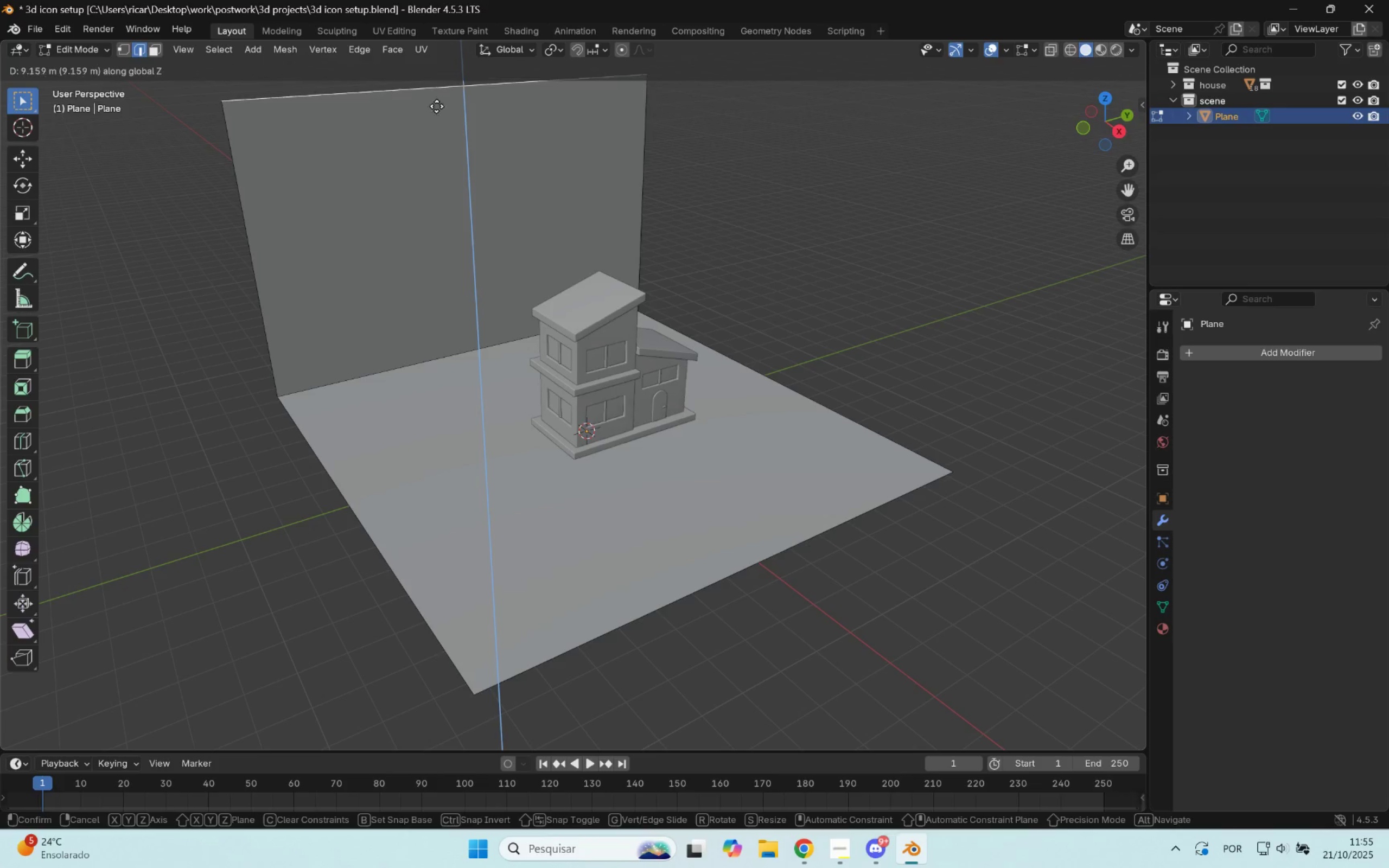 
left_click([440, 88])
 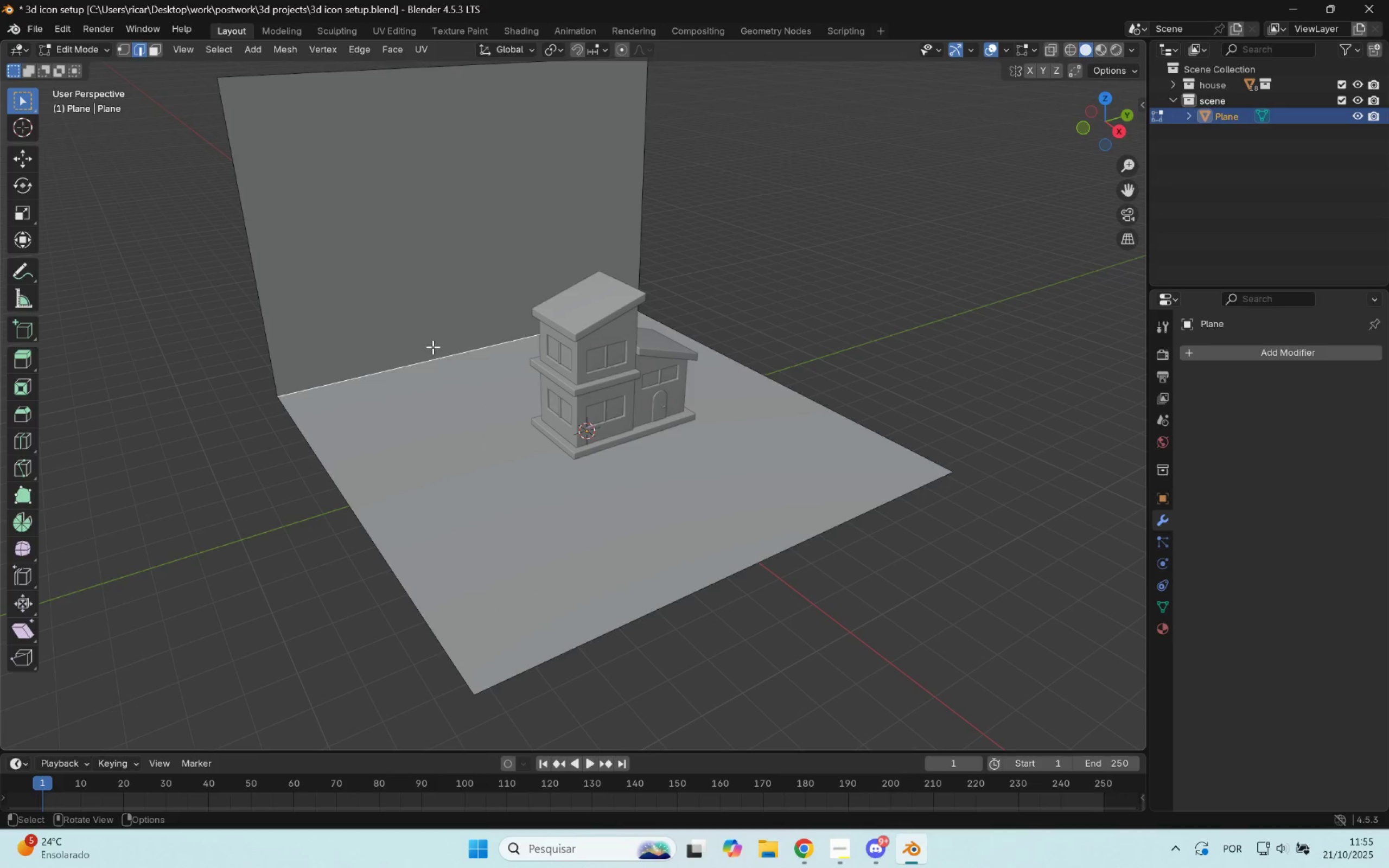 
key(Control+B)
 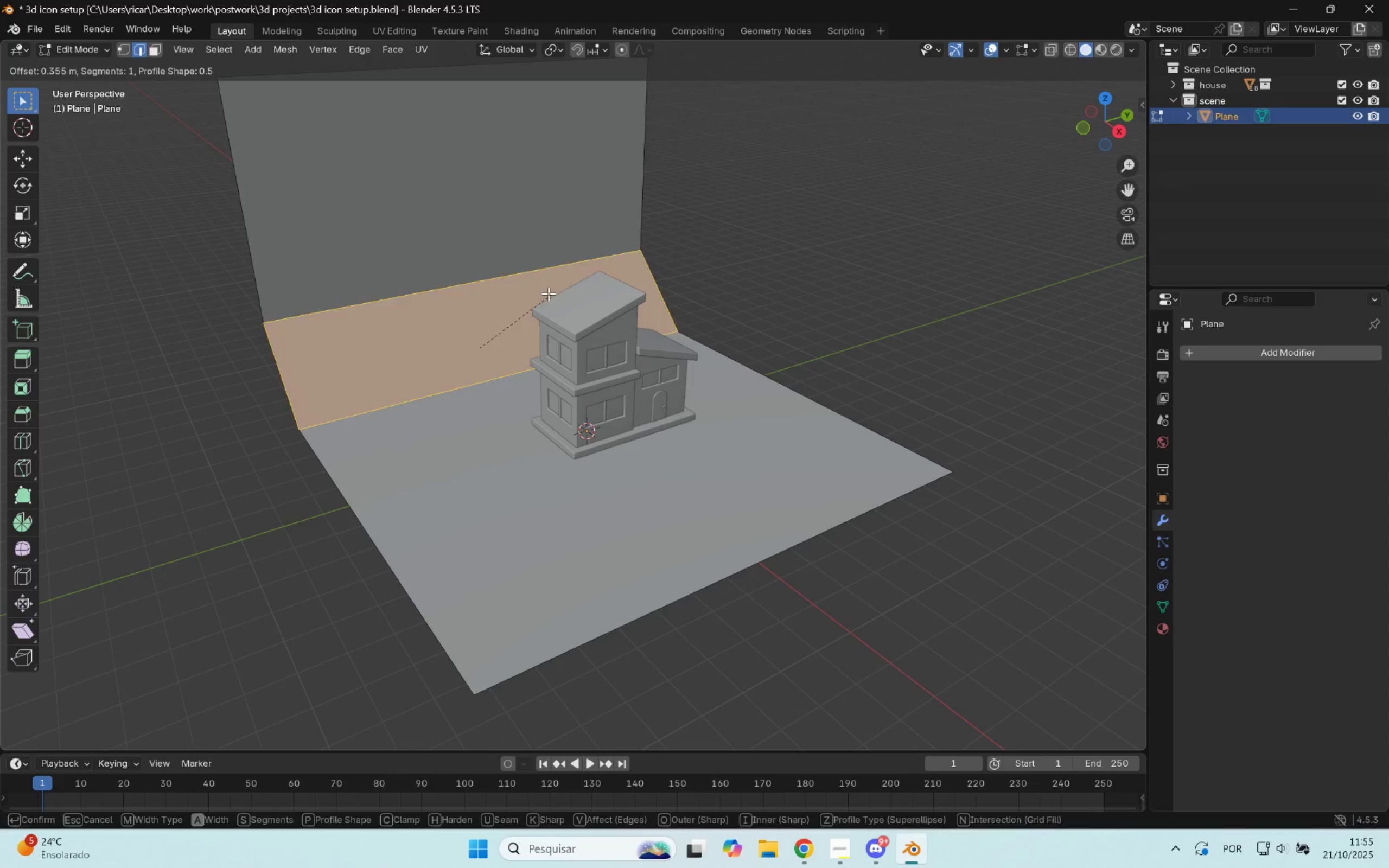 
scroll: coordinate [525, 295], scroll_direction: up, amount: 5.0
 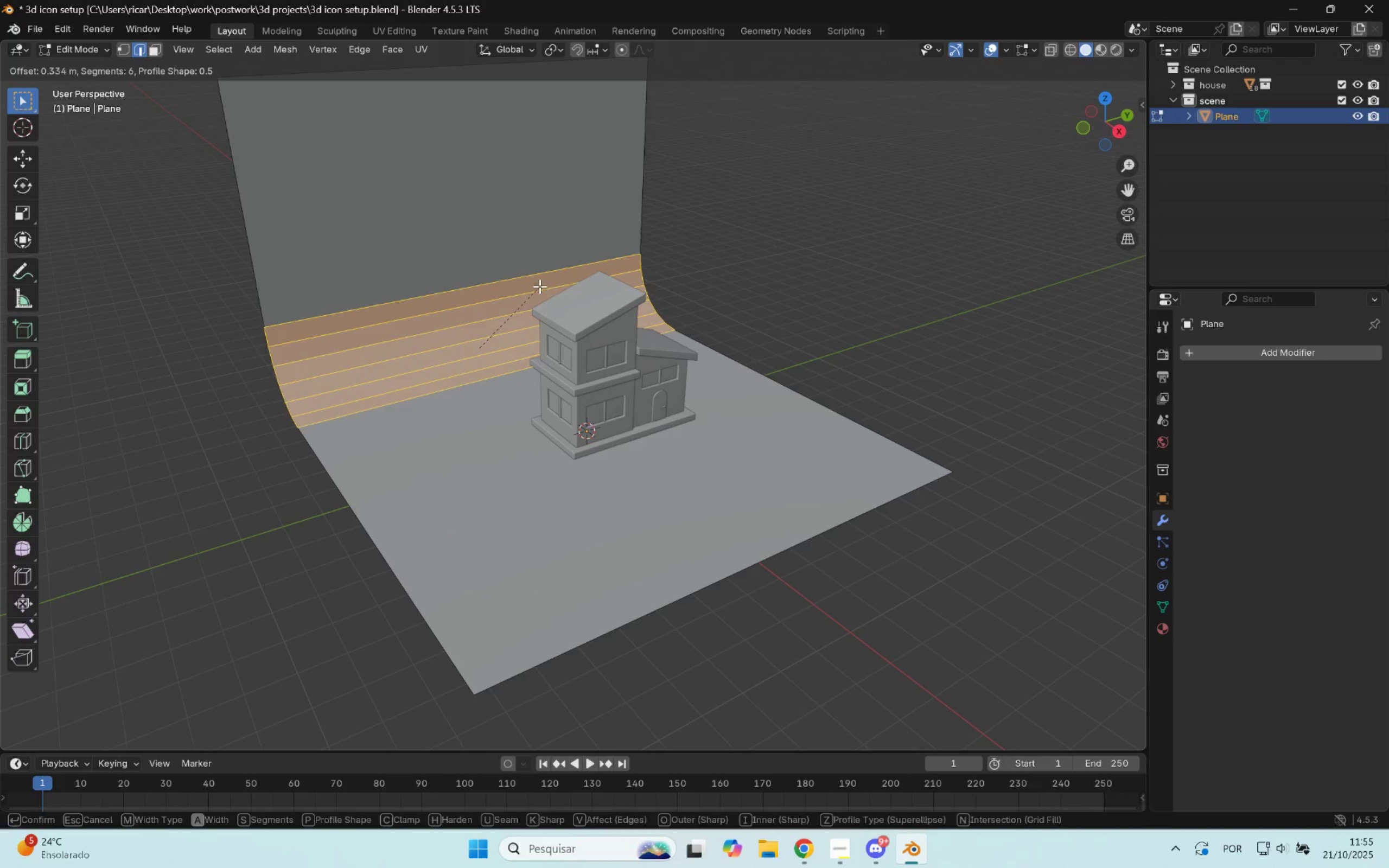 
left_click([540, 286])
 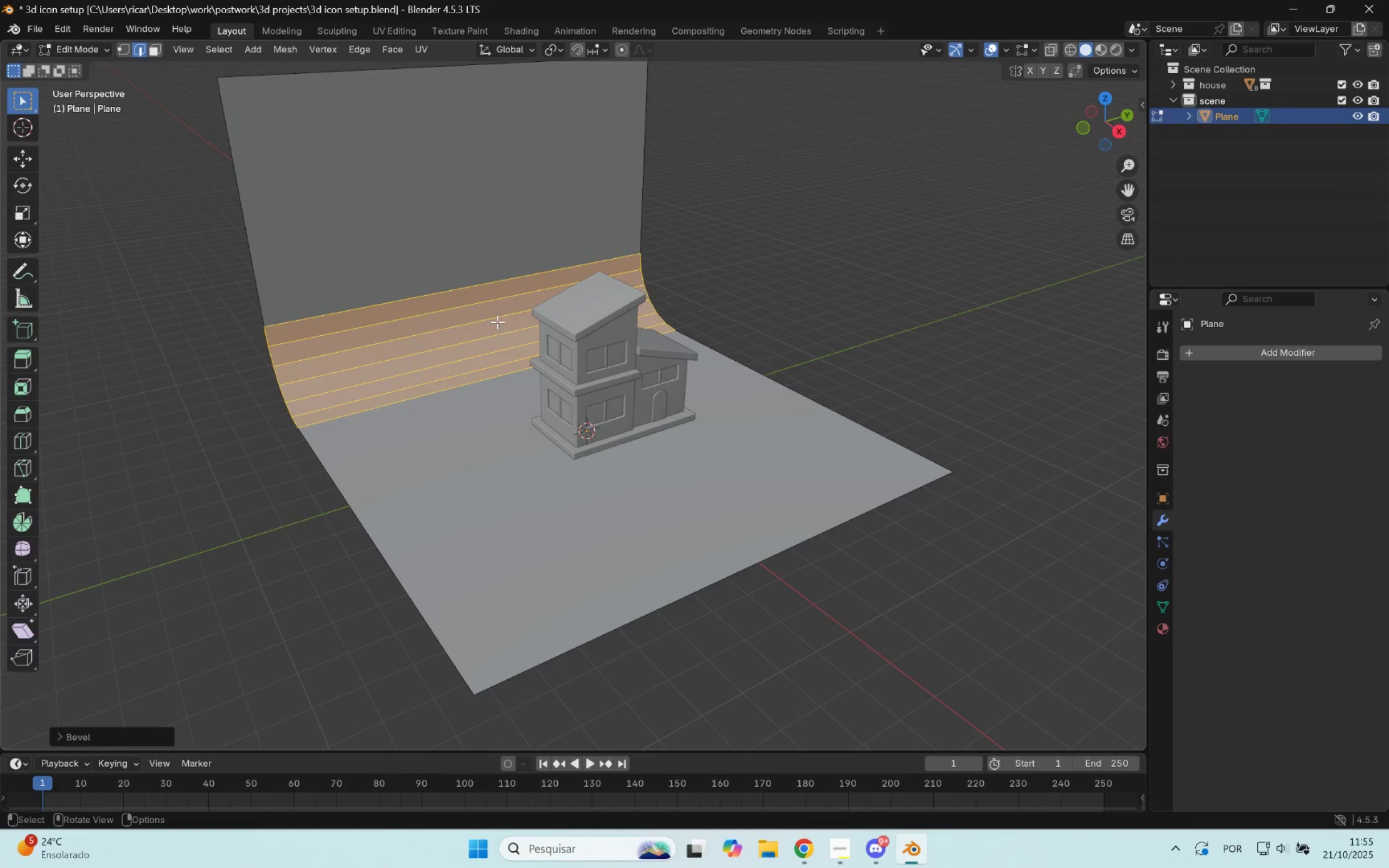 
key(Tab)
key(Tab)
type(asxy)
 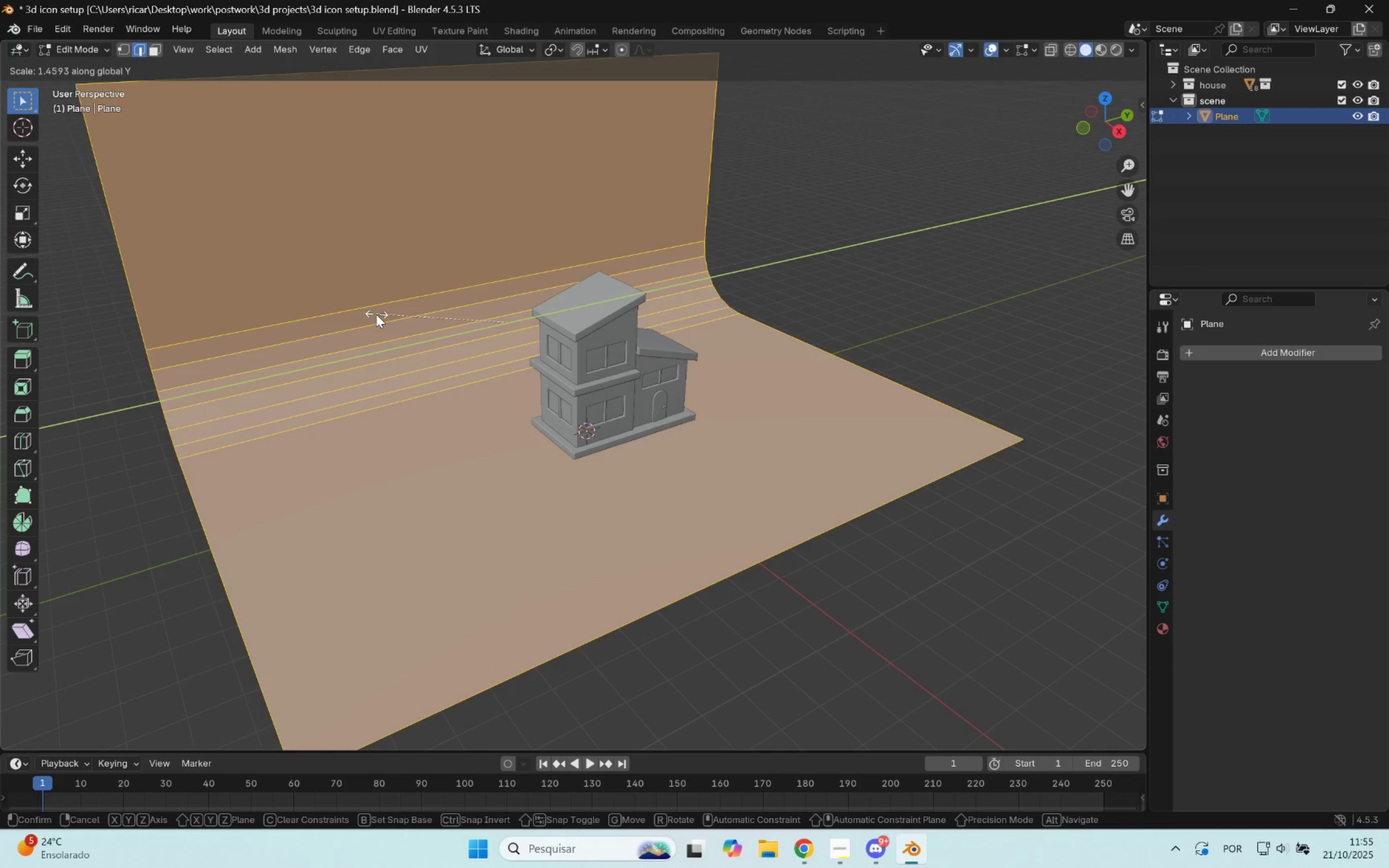 
left_click([356, 315])
 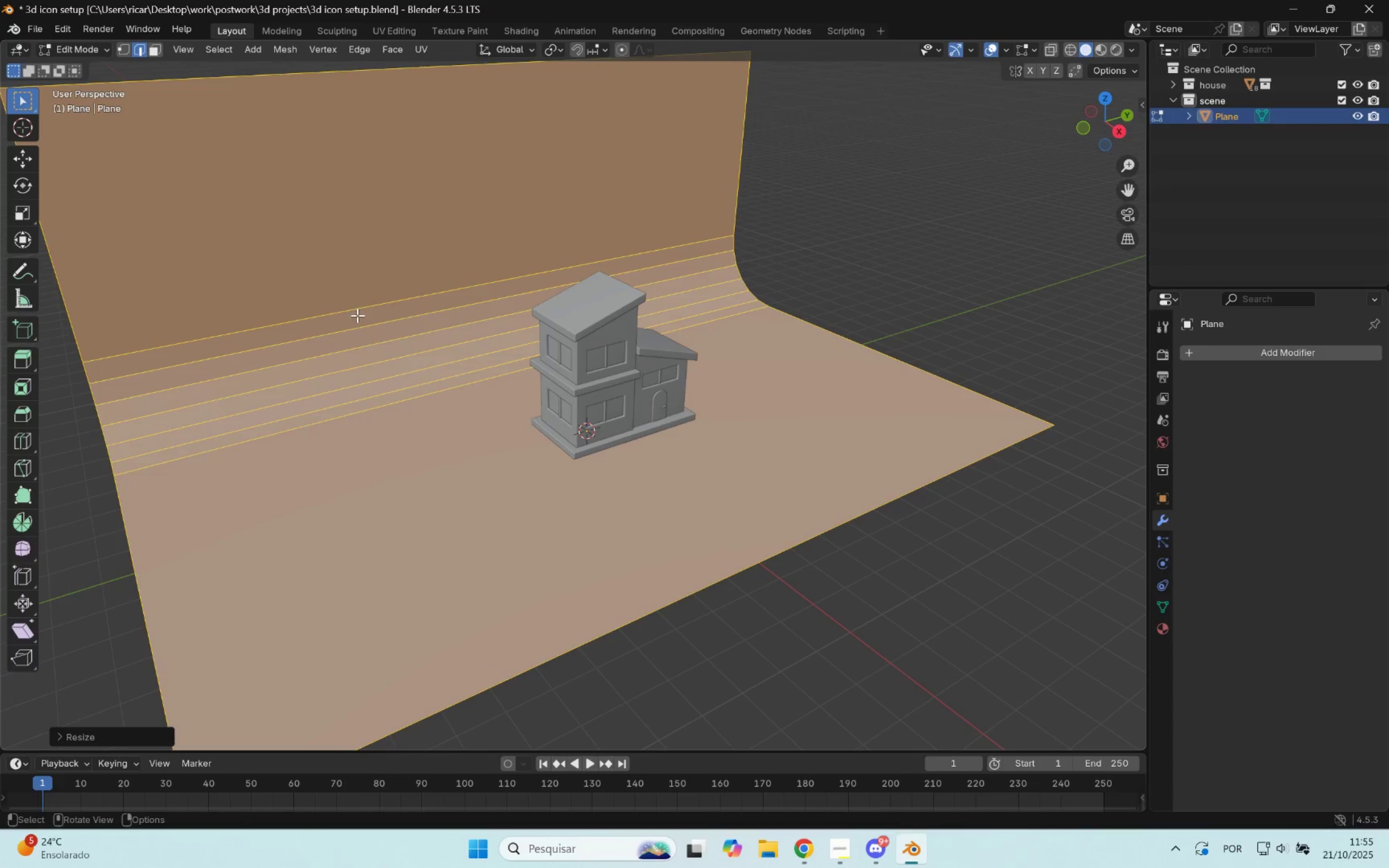 
key(Tab)
 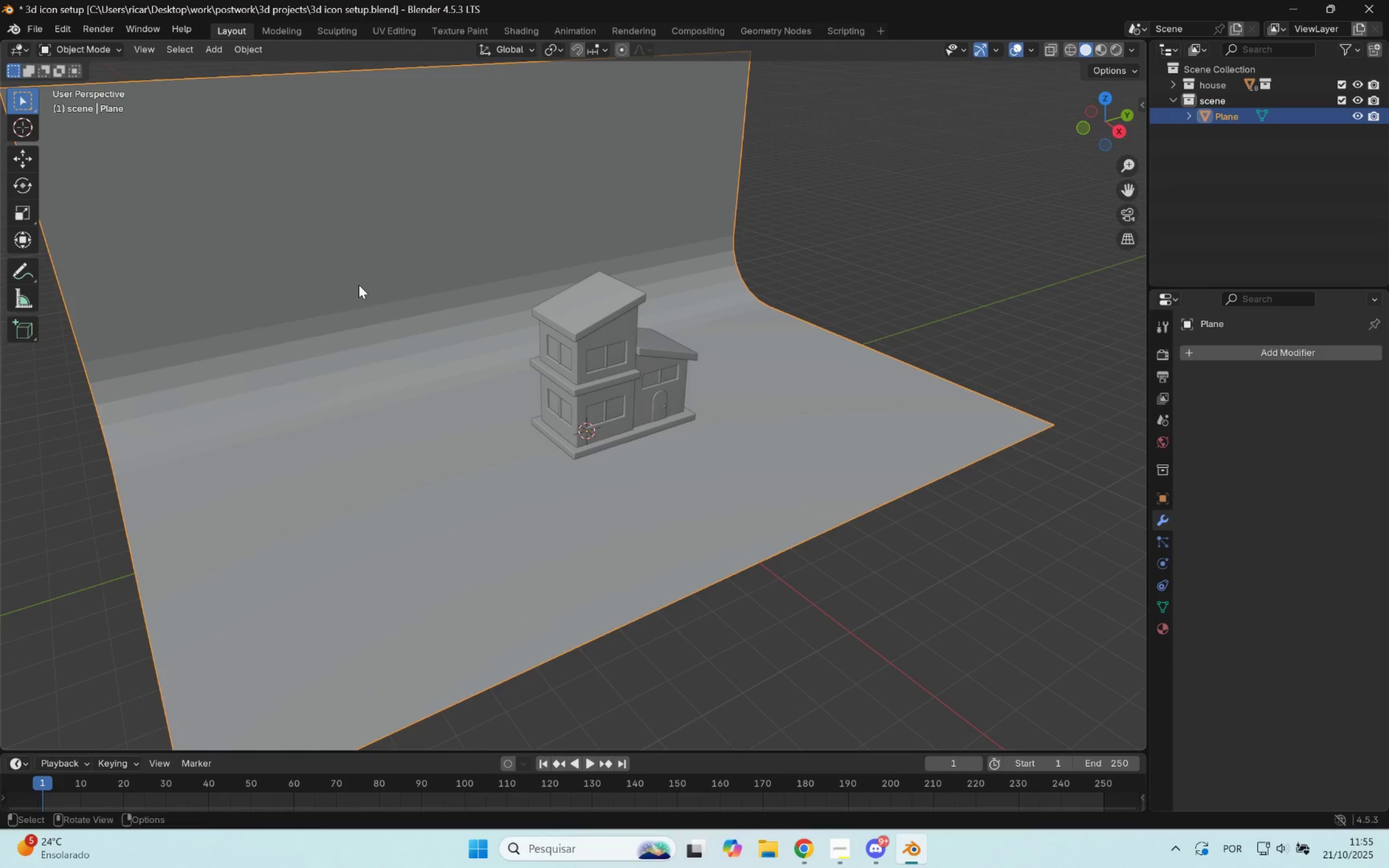 
right_click([359, 285])
 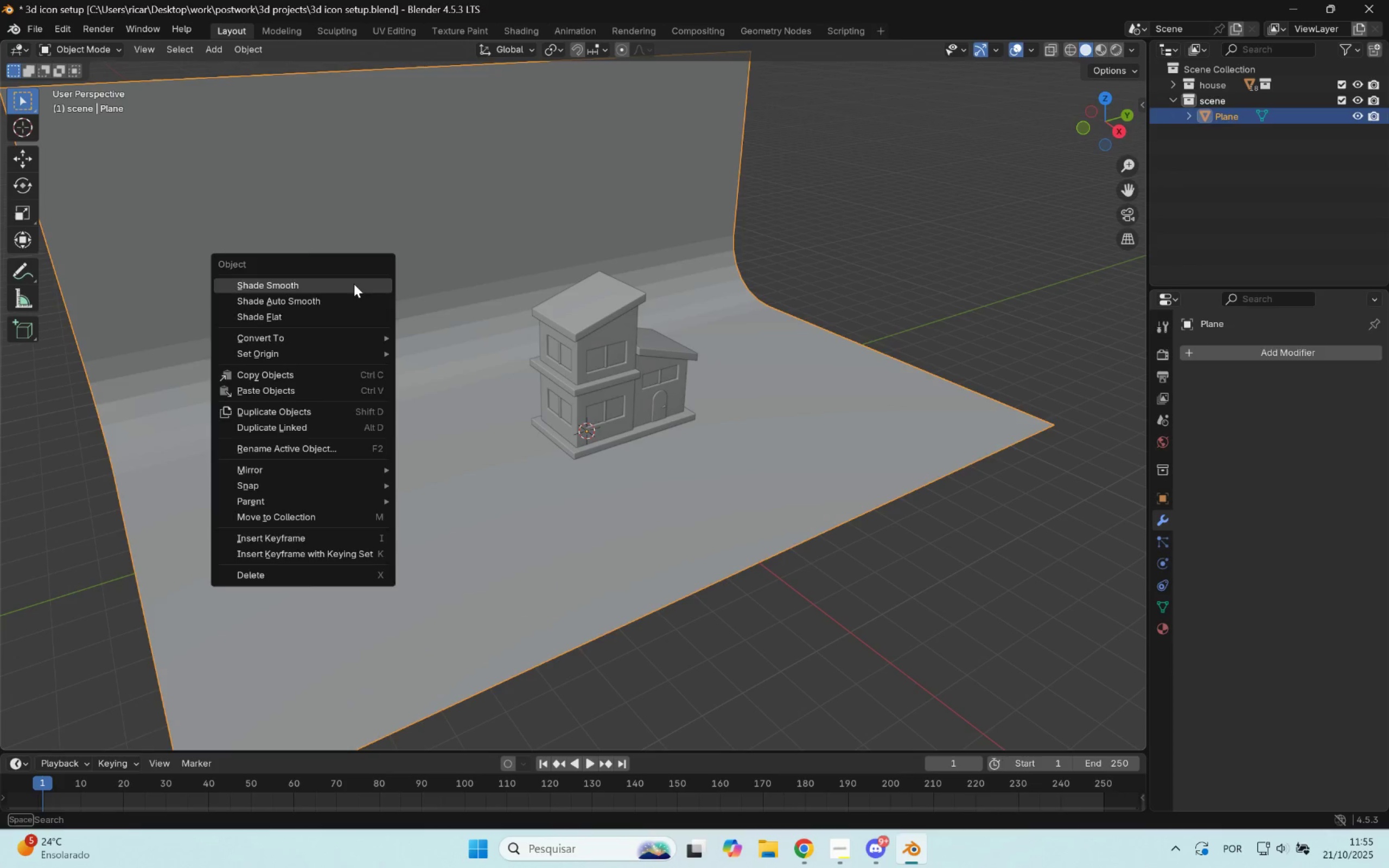 
left_click([354, 284])
 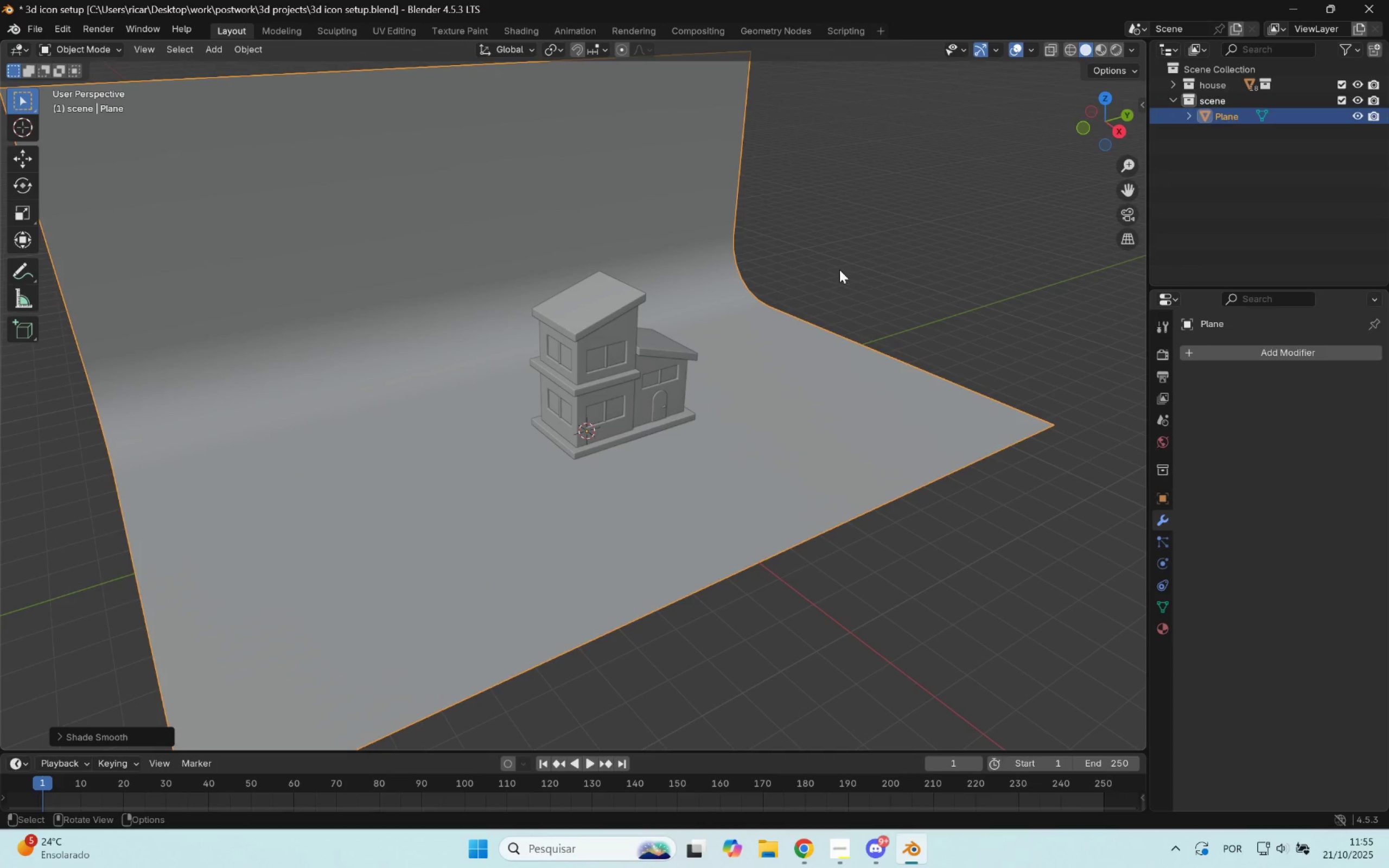 
scroll: coordinate [849, 271], scroll_direction: down, amount: 2.0
 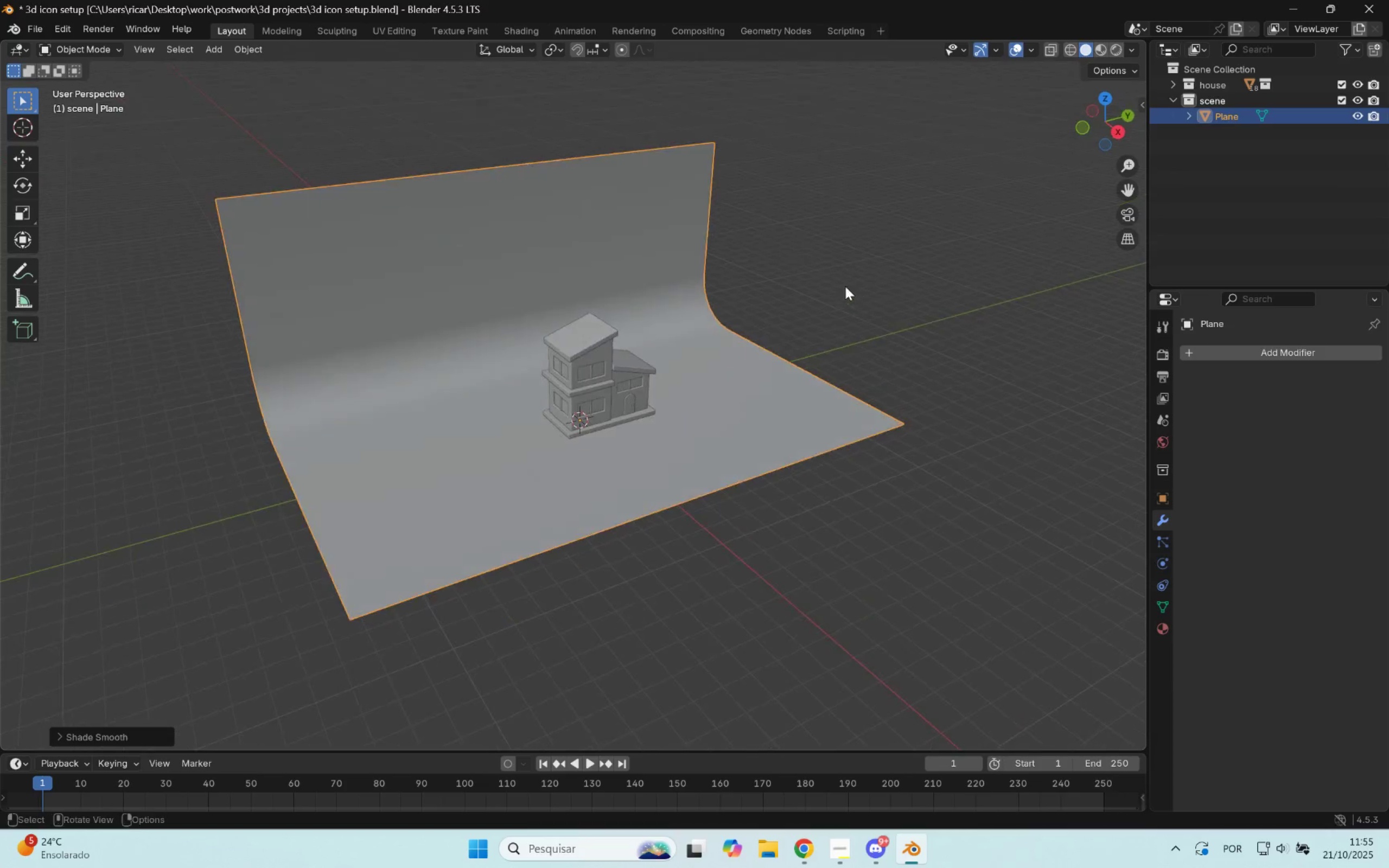 
left_click([933, 290])
 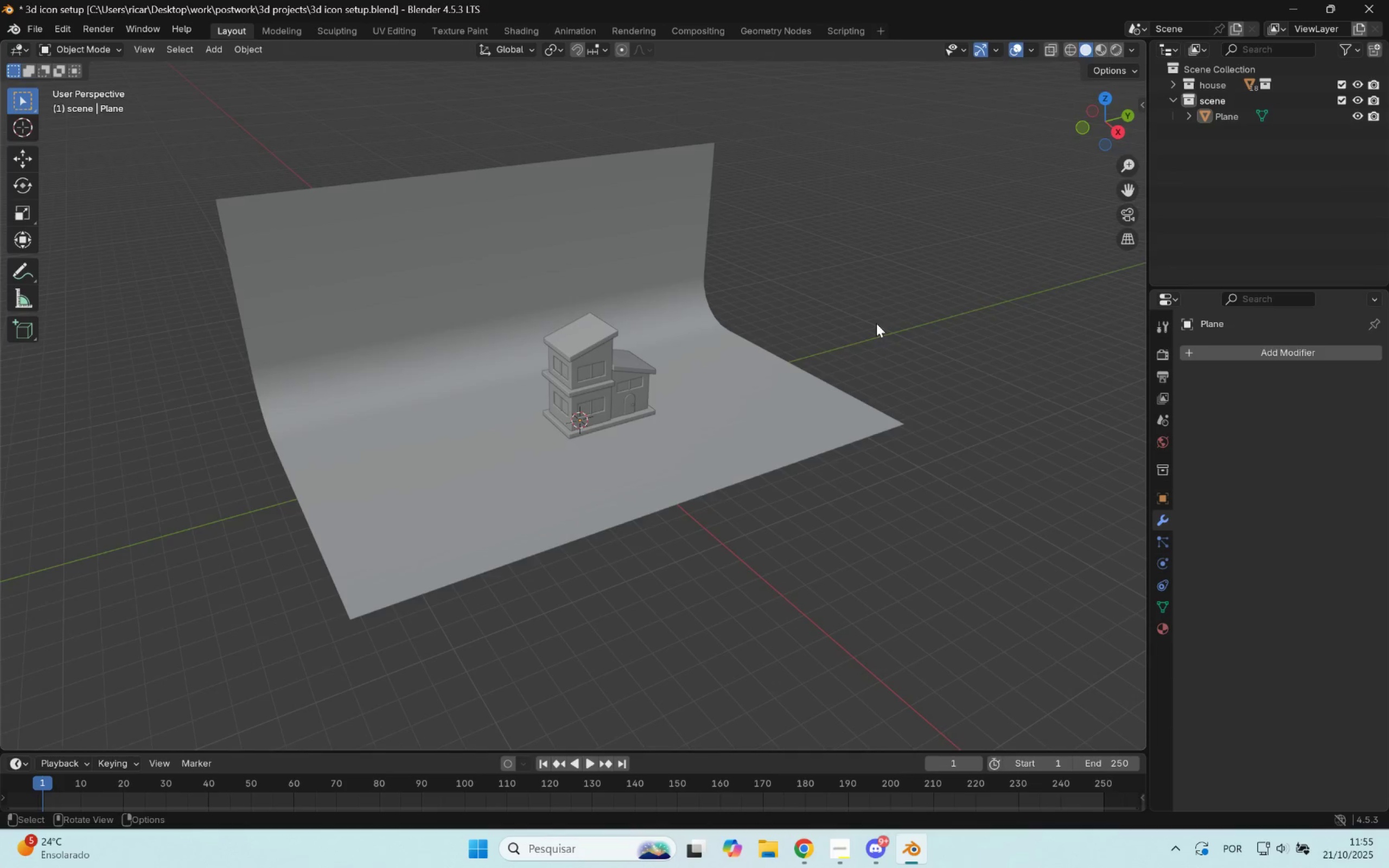 
scroll: coordinate [866, 361], scroll_direction: up, amount: 5.0
 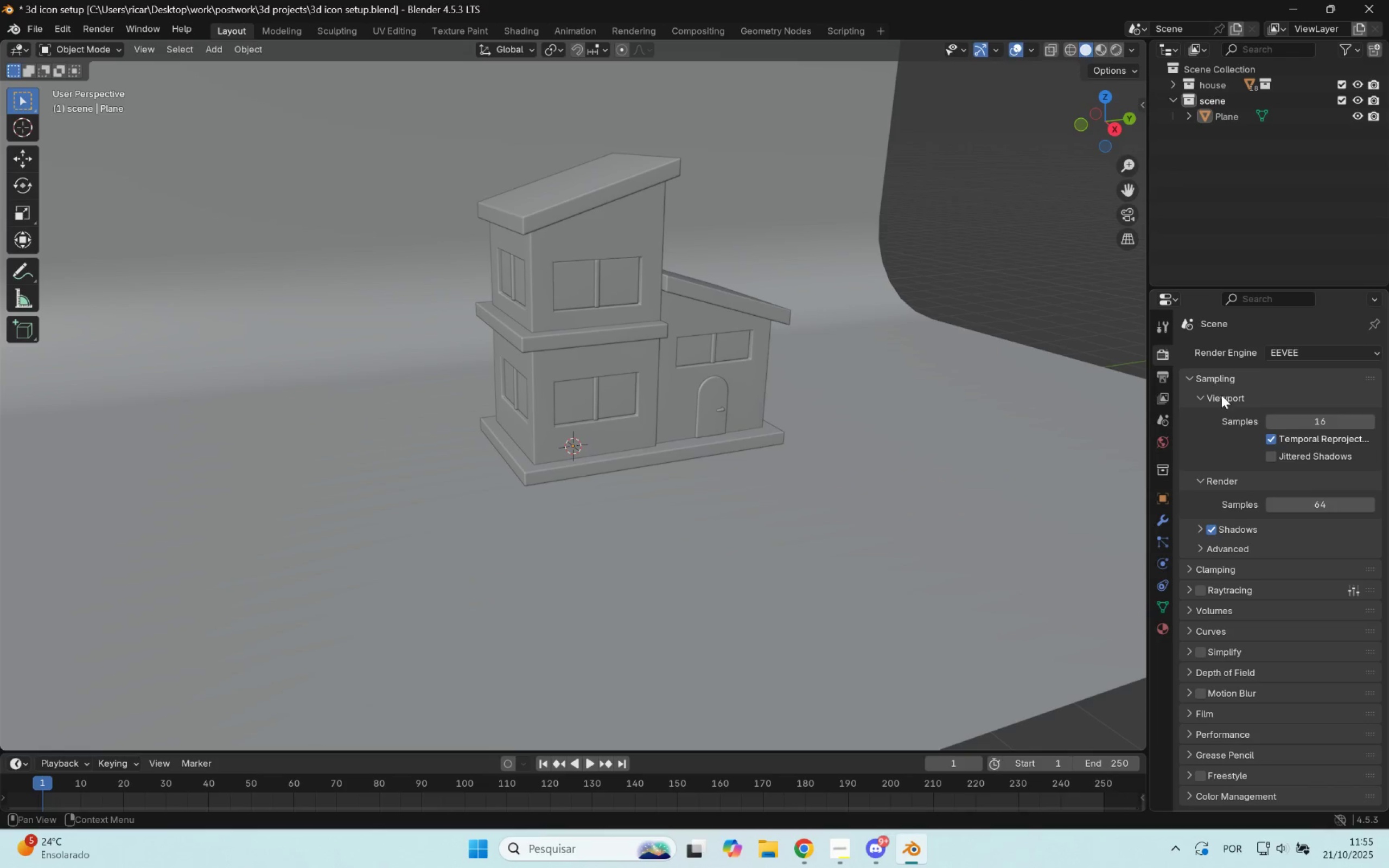 
mouse_move([1297, 411])
 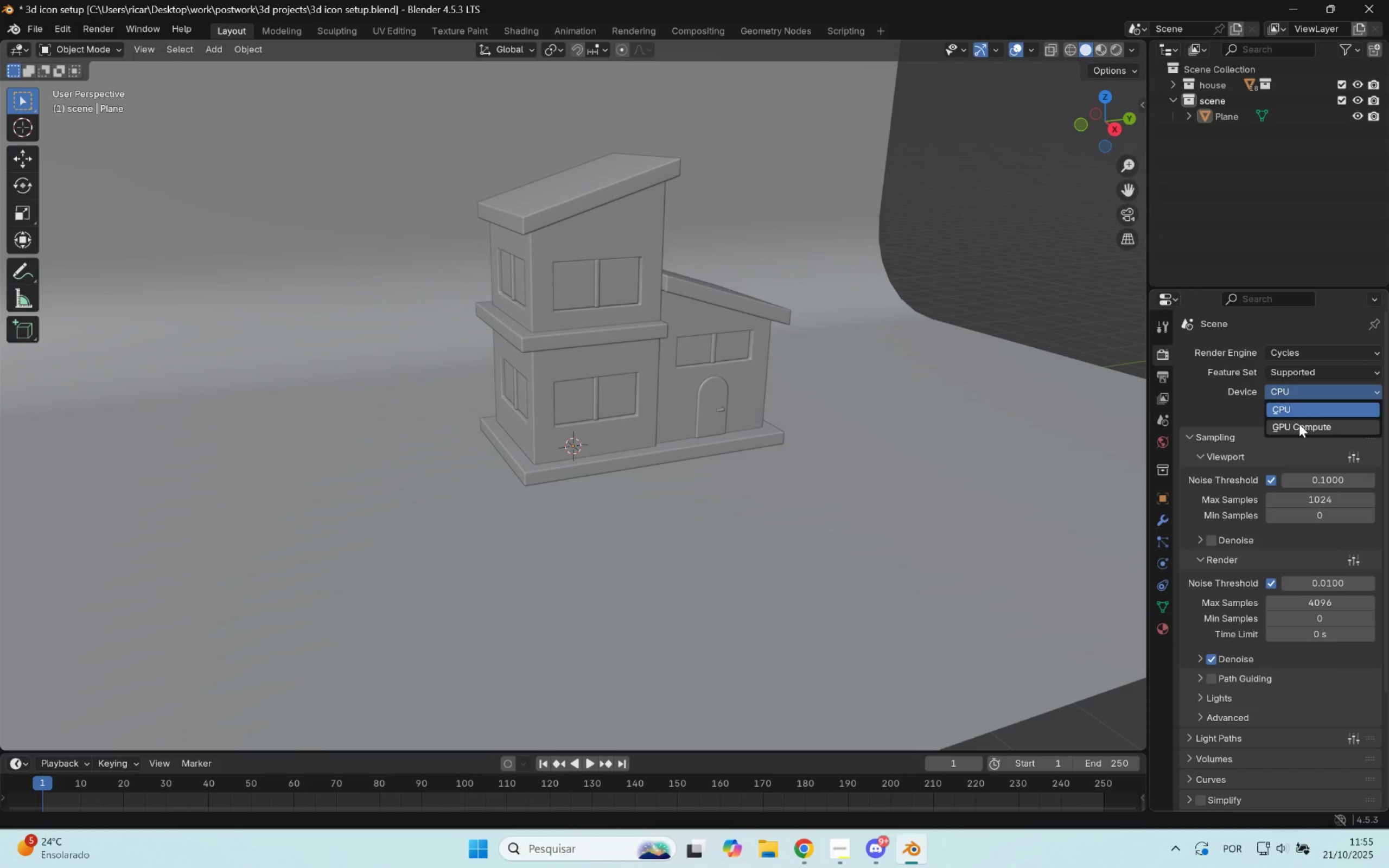 
left_click([1299, 424])
 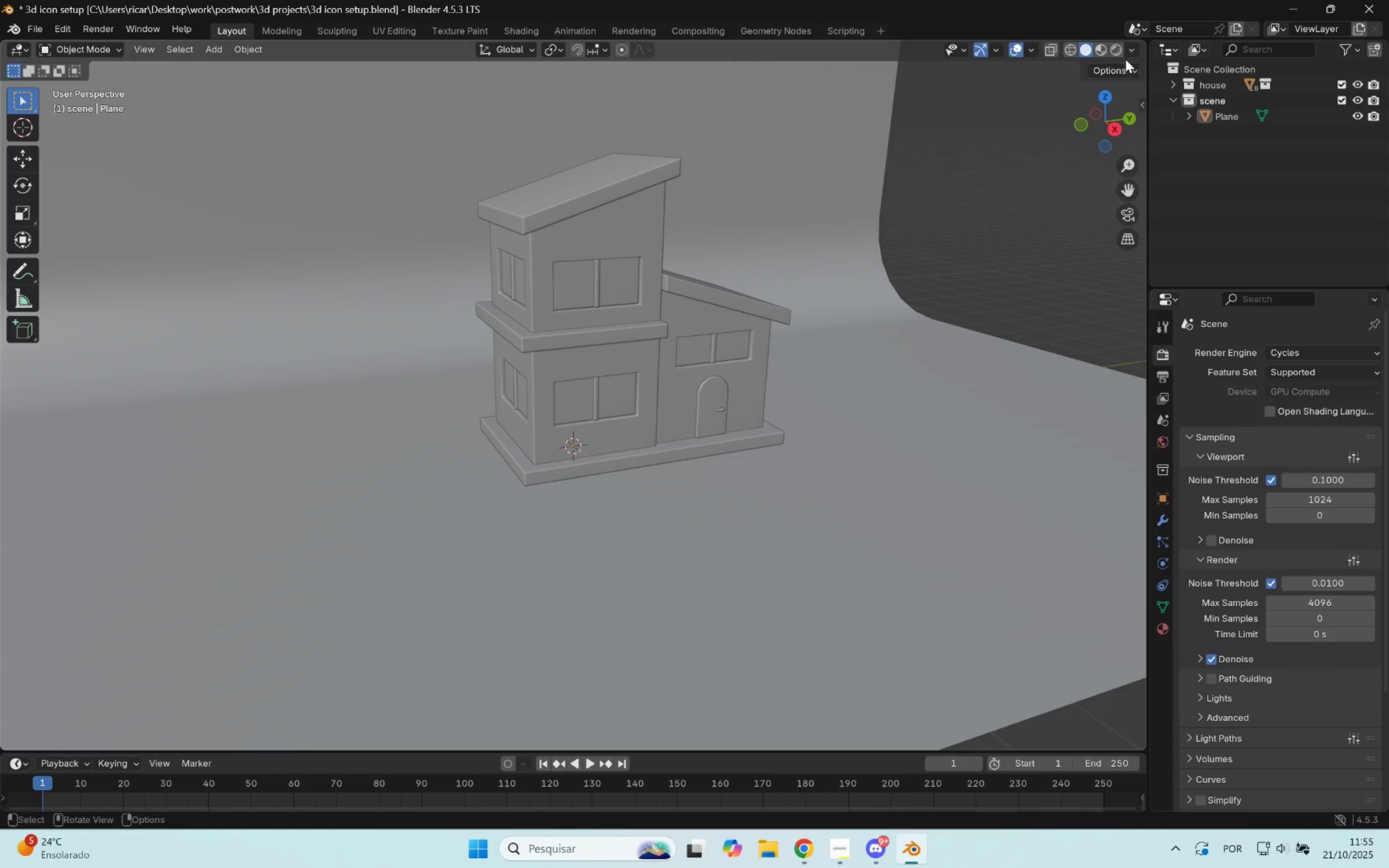 
left_click([1118, 52])
 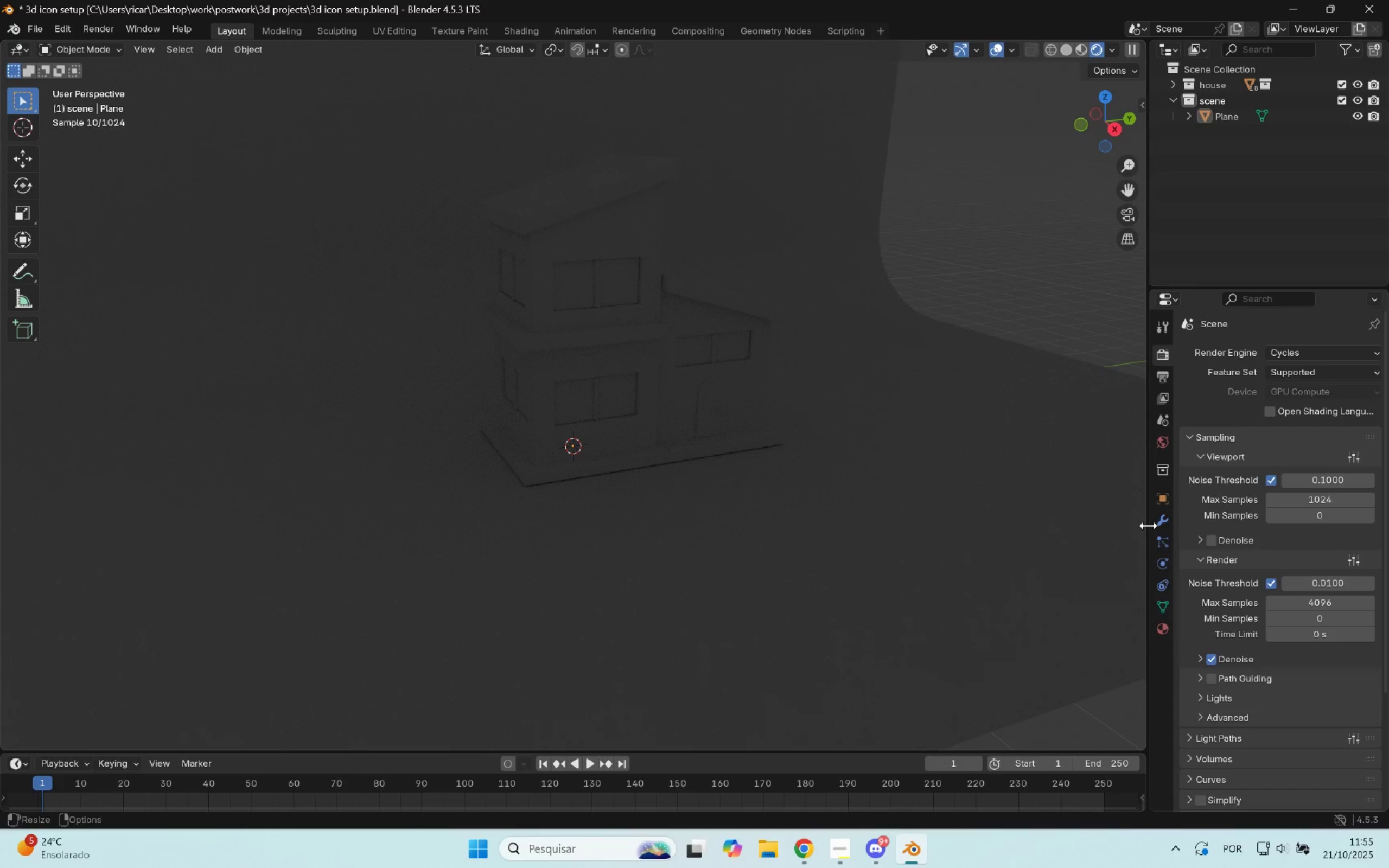 
scroll: coordinate [1038, 439], scroll_direction: down, amount: 1.0
 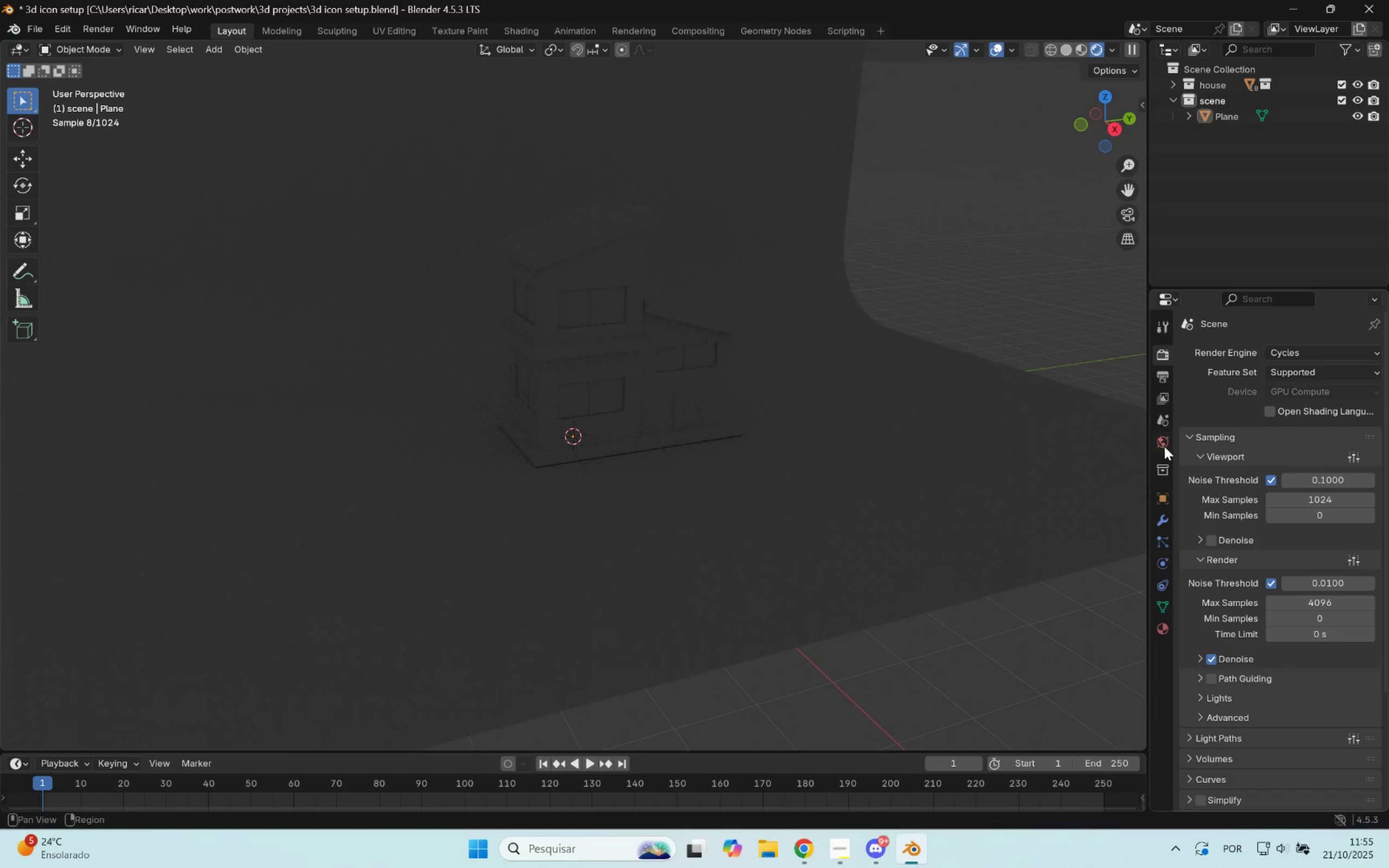 
left_click([1165, 446])
 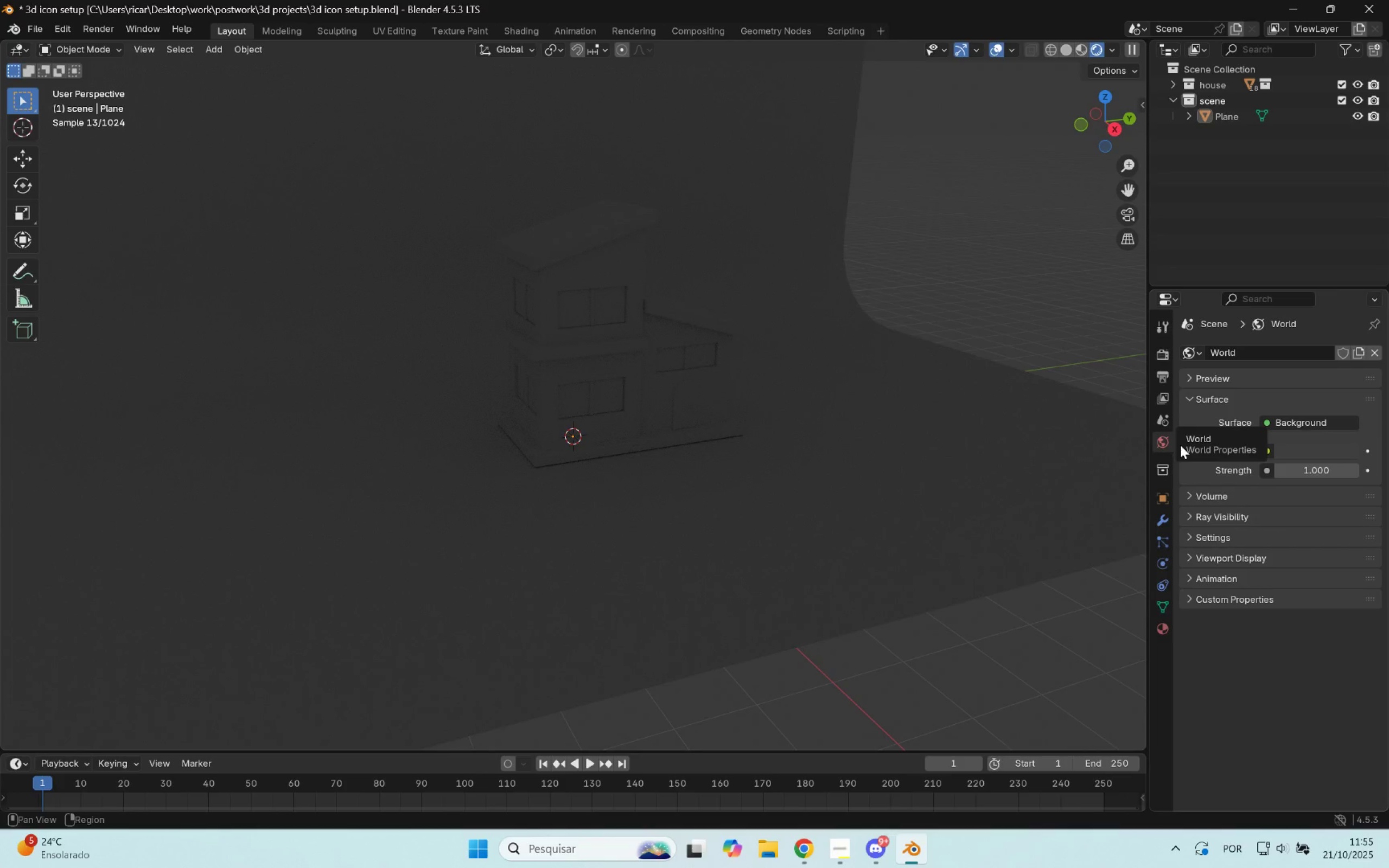 
left_click([1269, 449])
 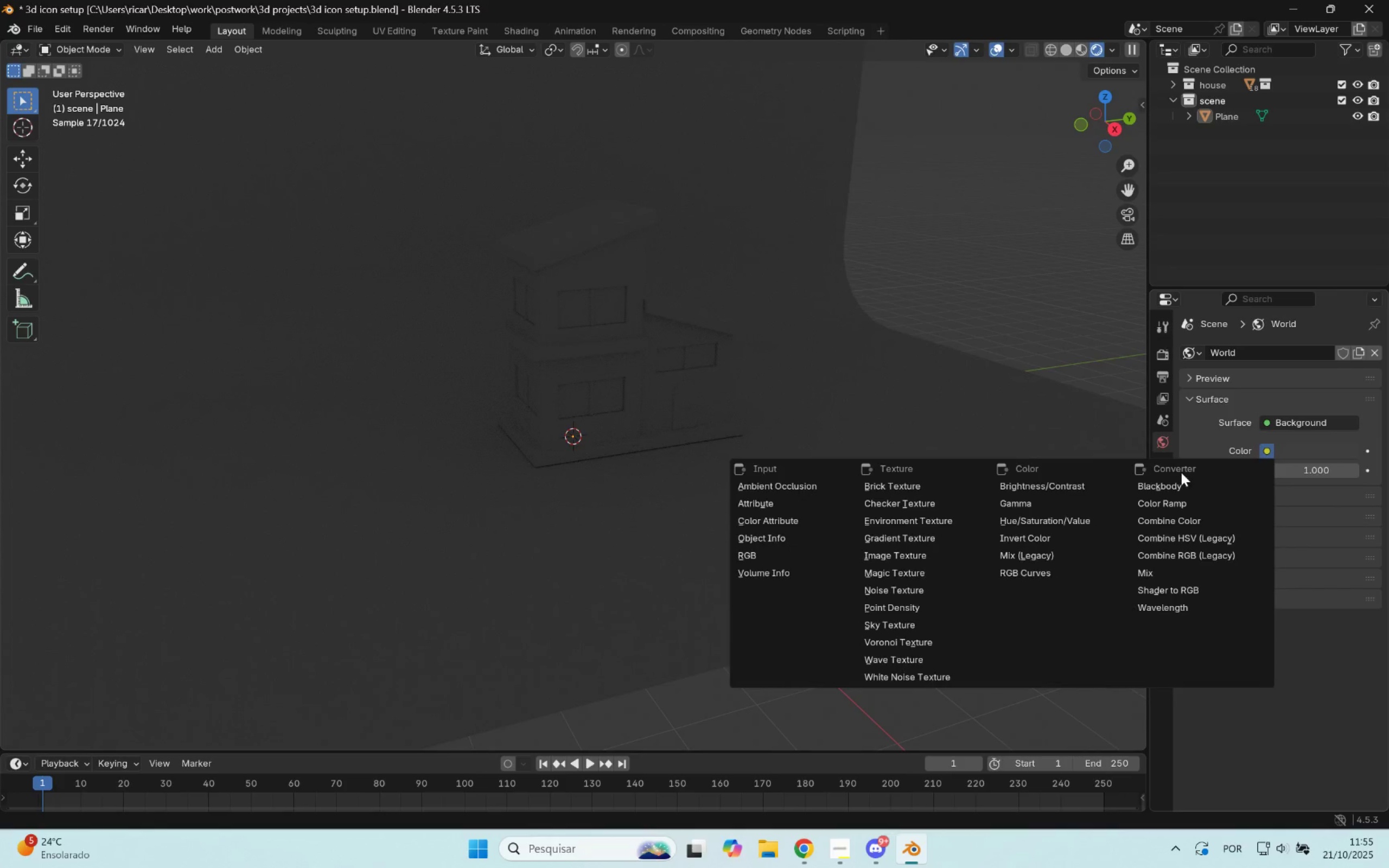 
left_click([969, 522])
 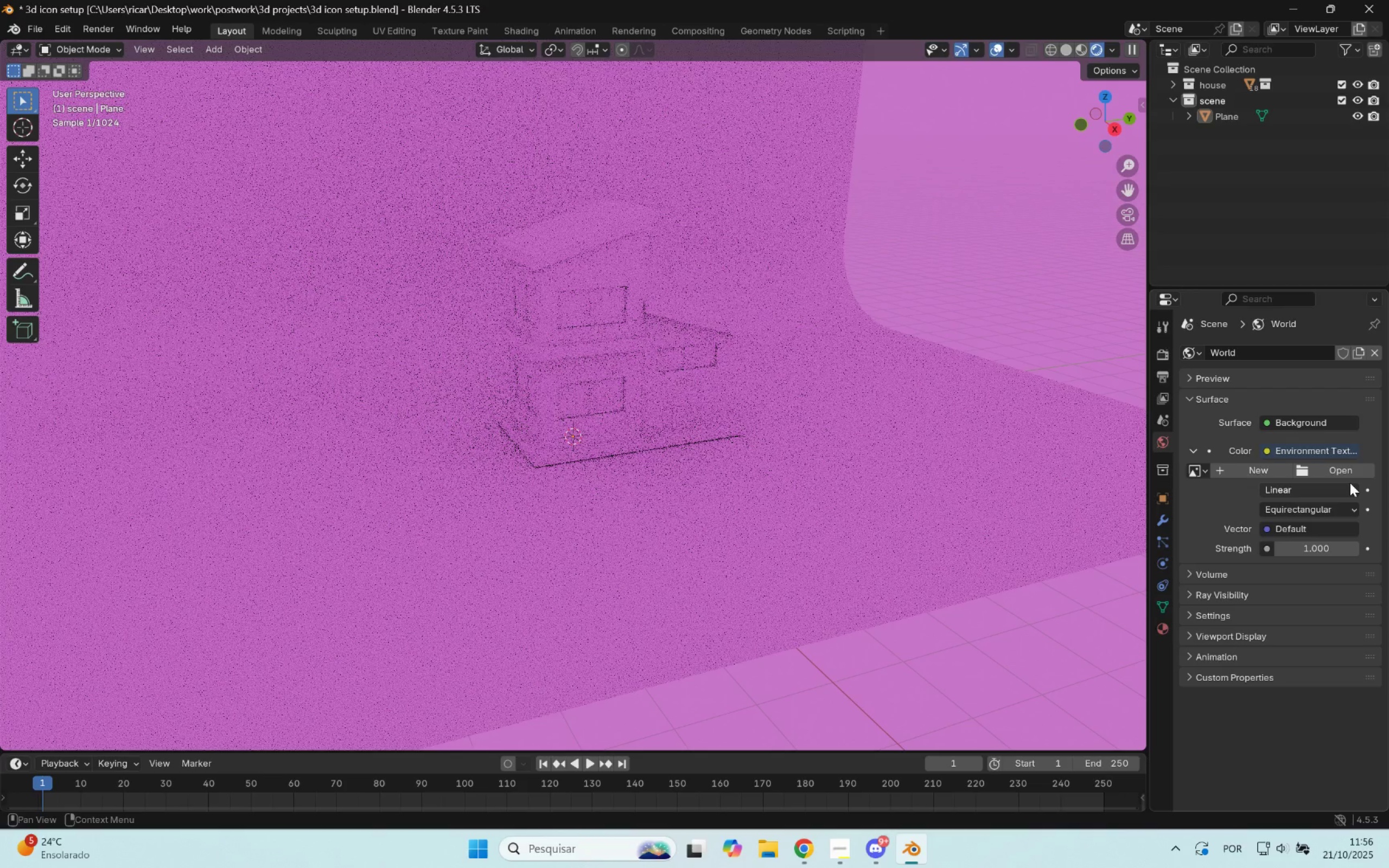 
left_click([1353, 470])
 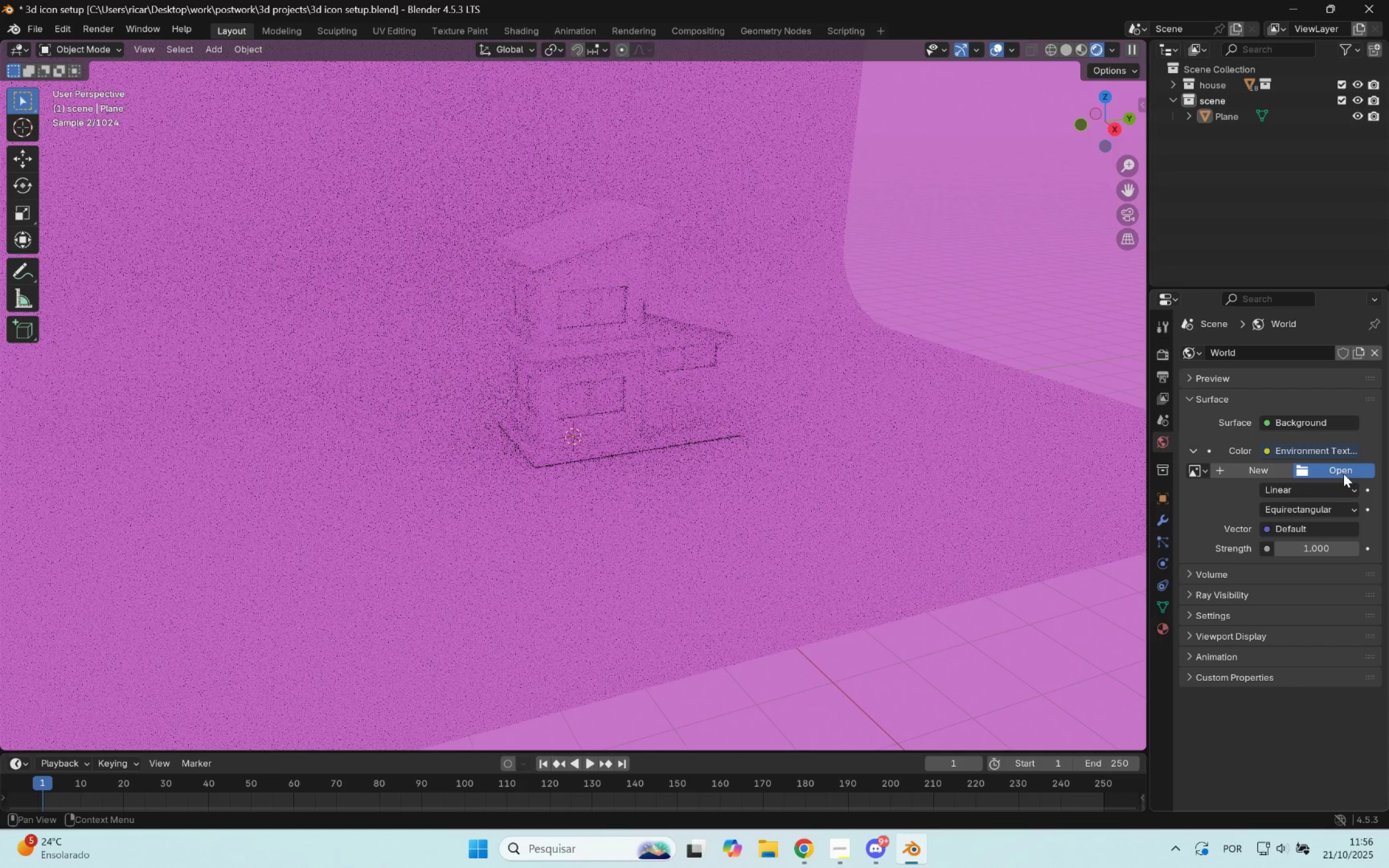 
scroll: coordinate [366, 580], scroll_direction: down, amount: 8.0
 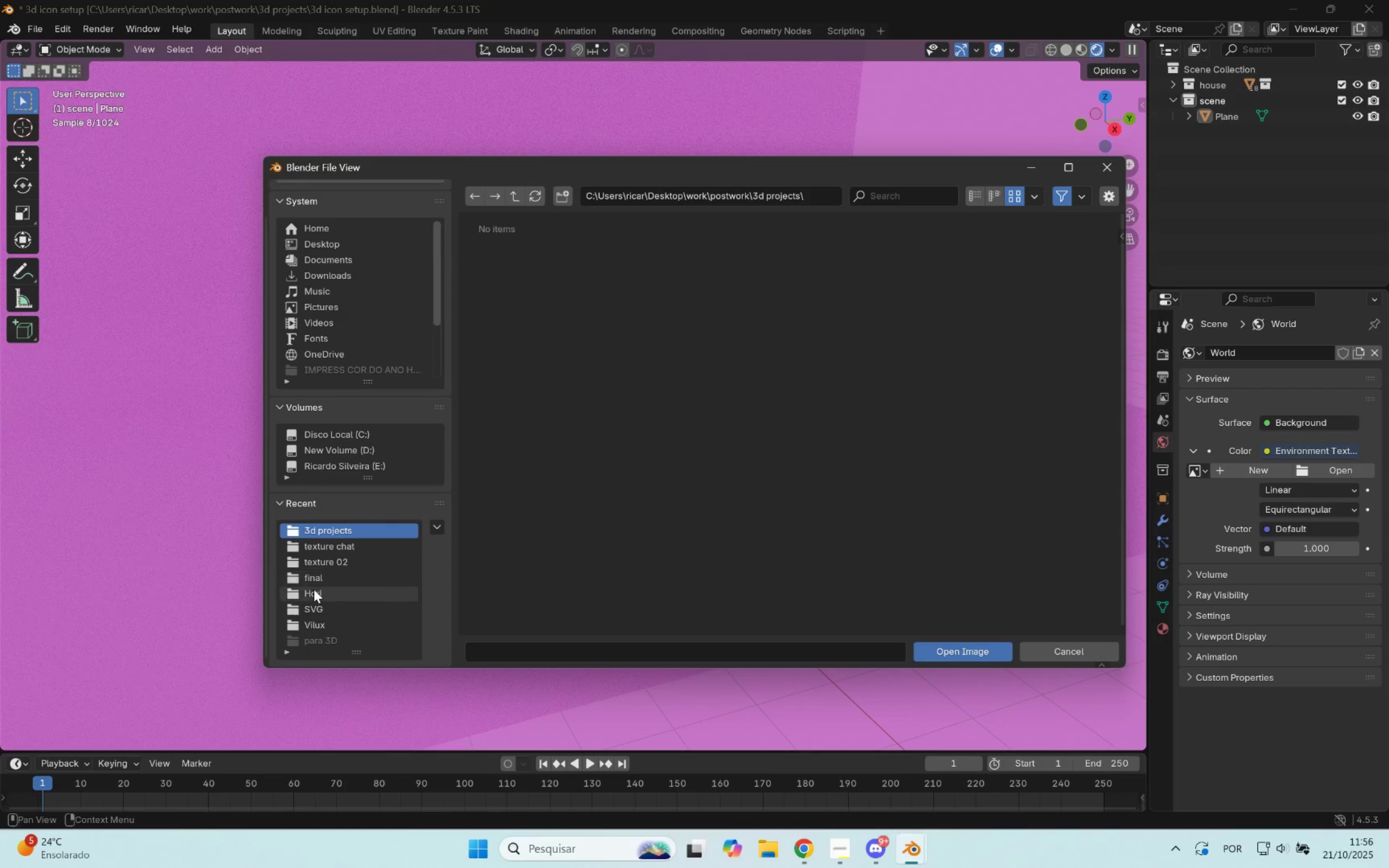 
double_click([314, 589])
 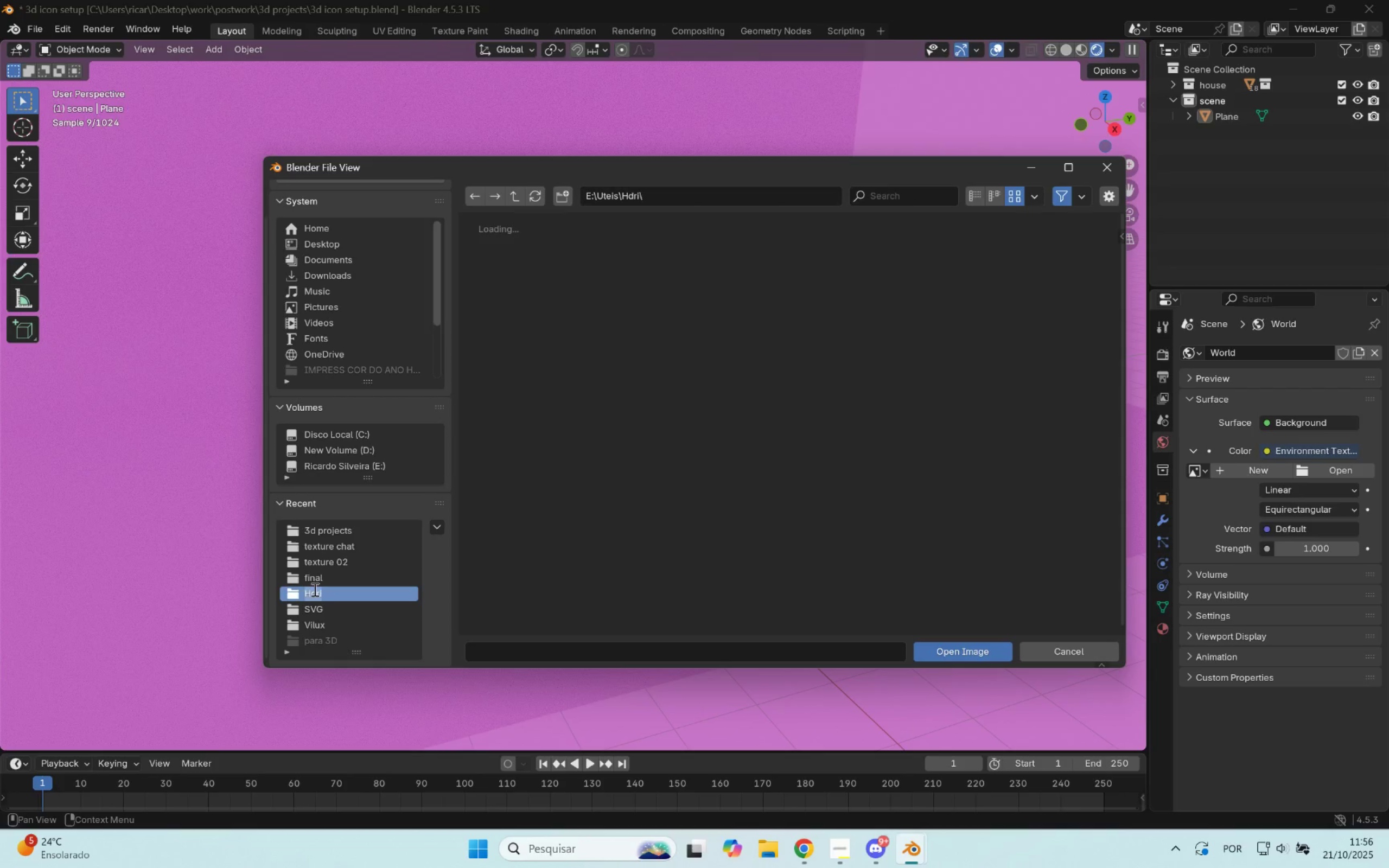 
left_click([326, 563])
 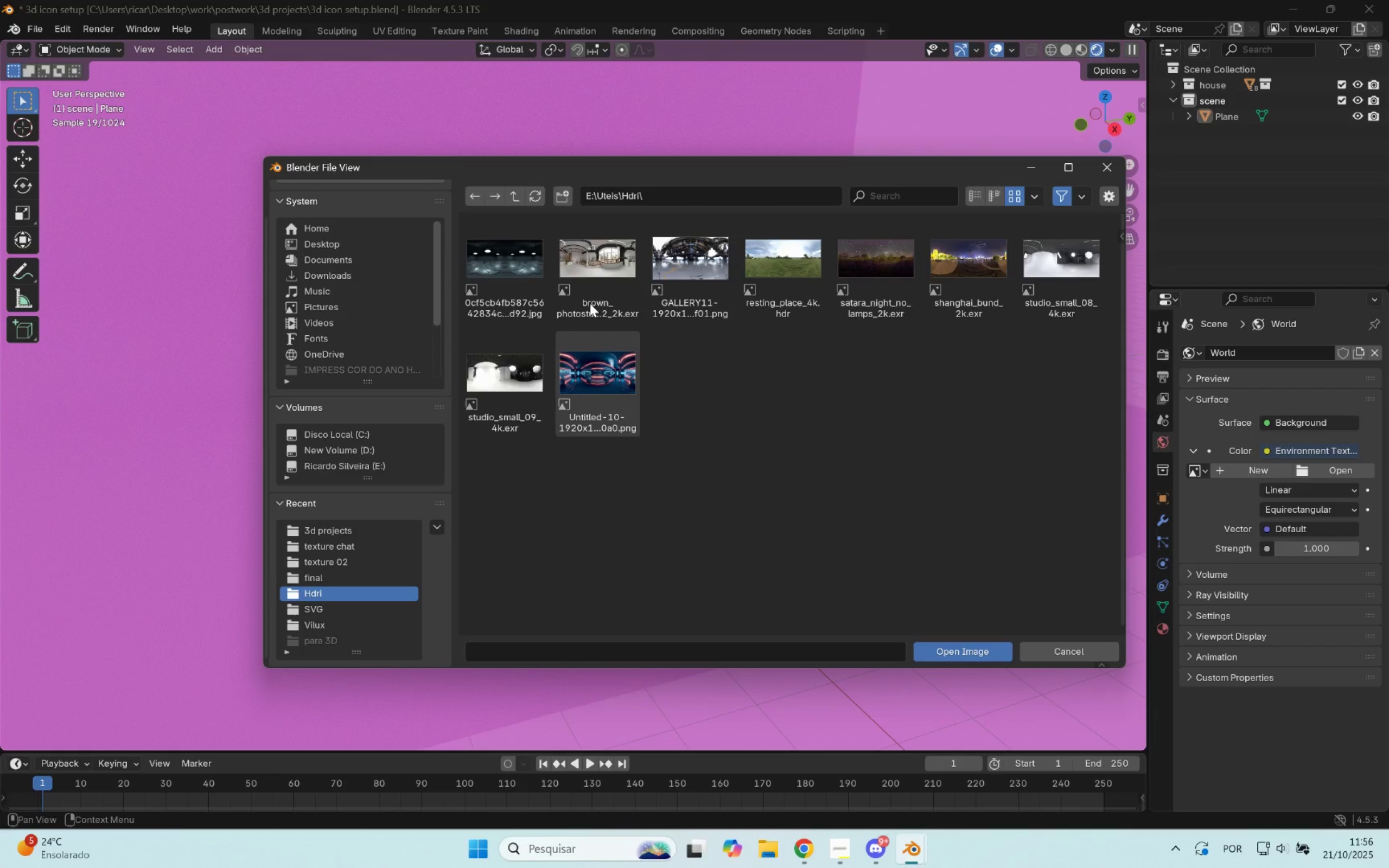 
double_click([593, 266])
 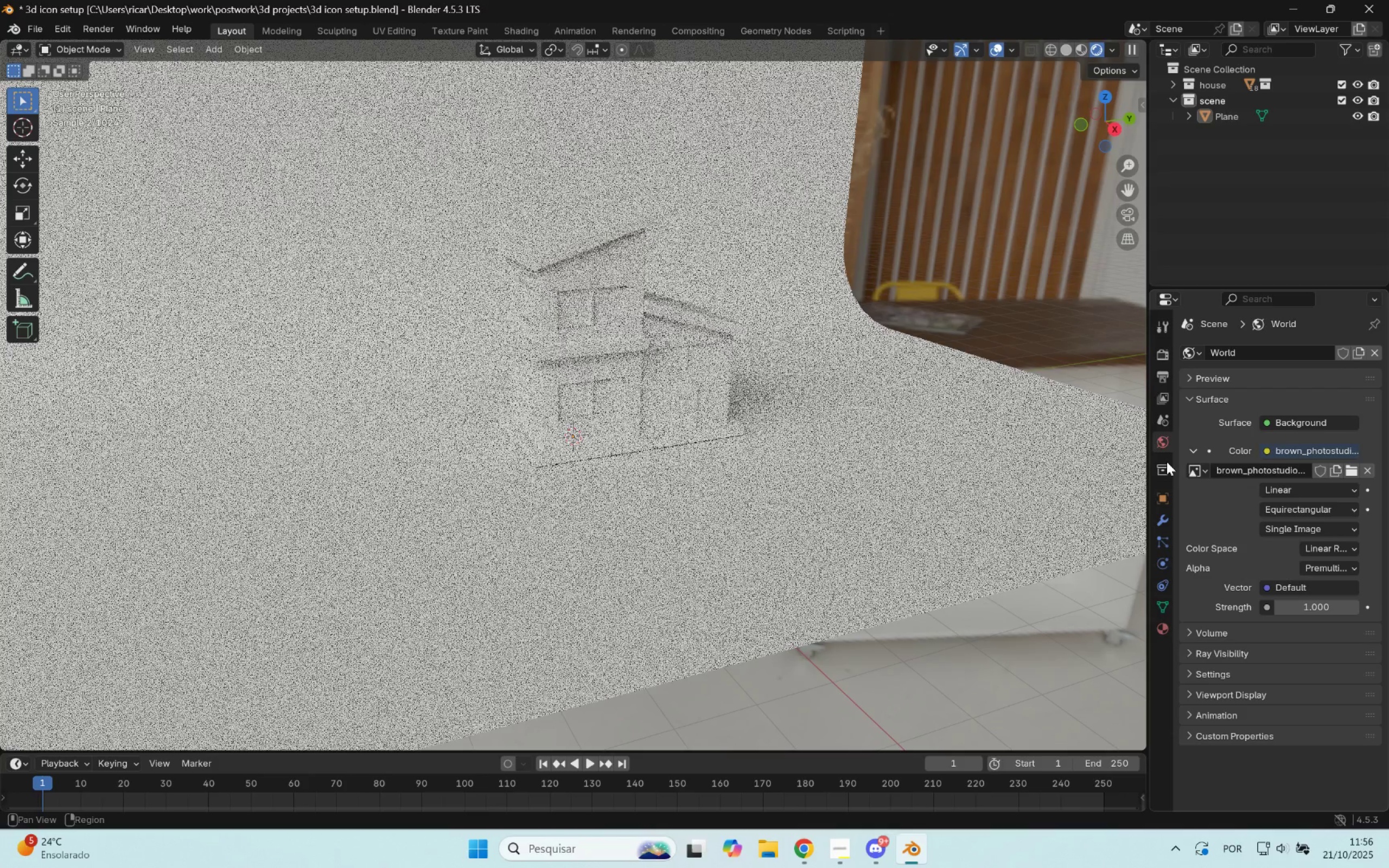 
left_click([1164, 354])
 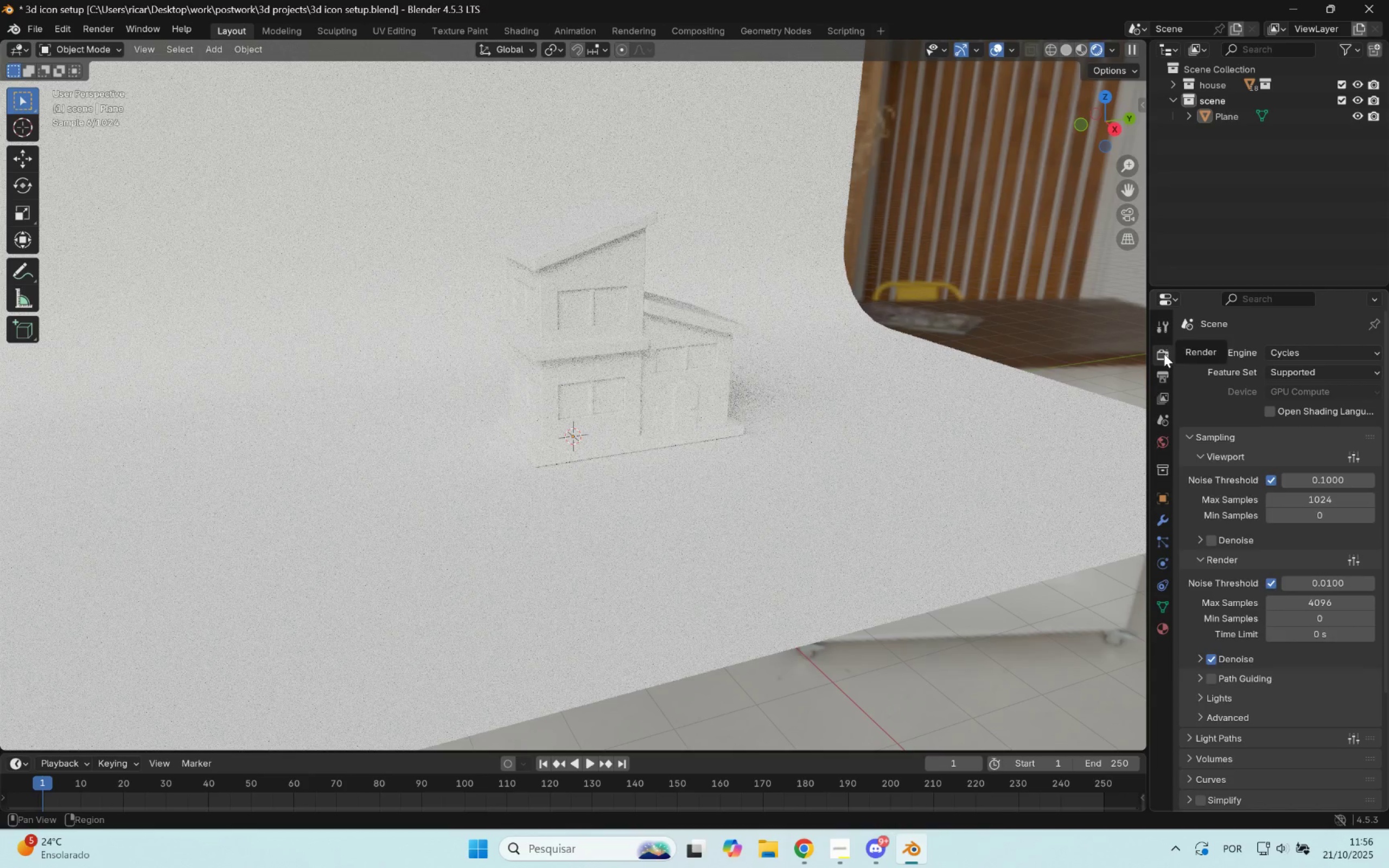 
scroll: coordinate [1212, 720], scroll_direction: down, amount: 12.0
 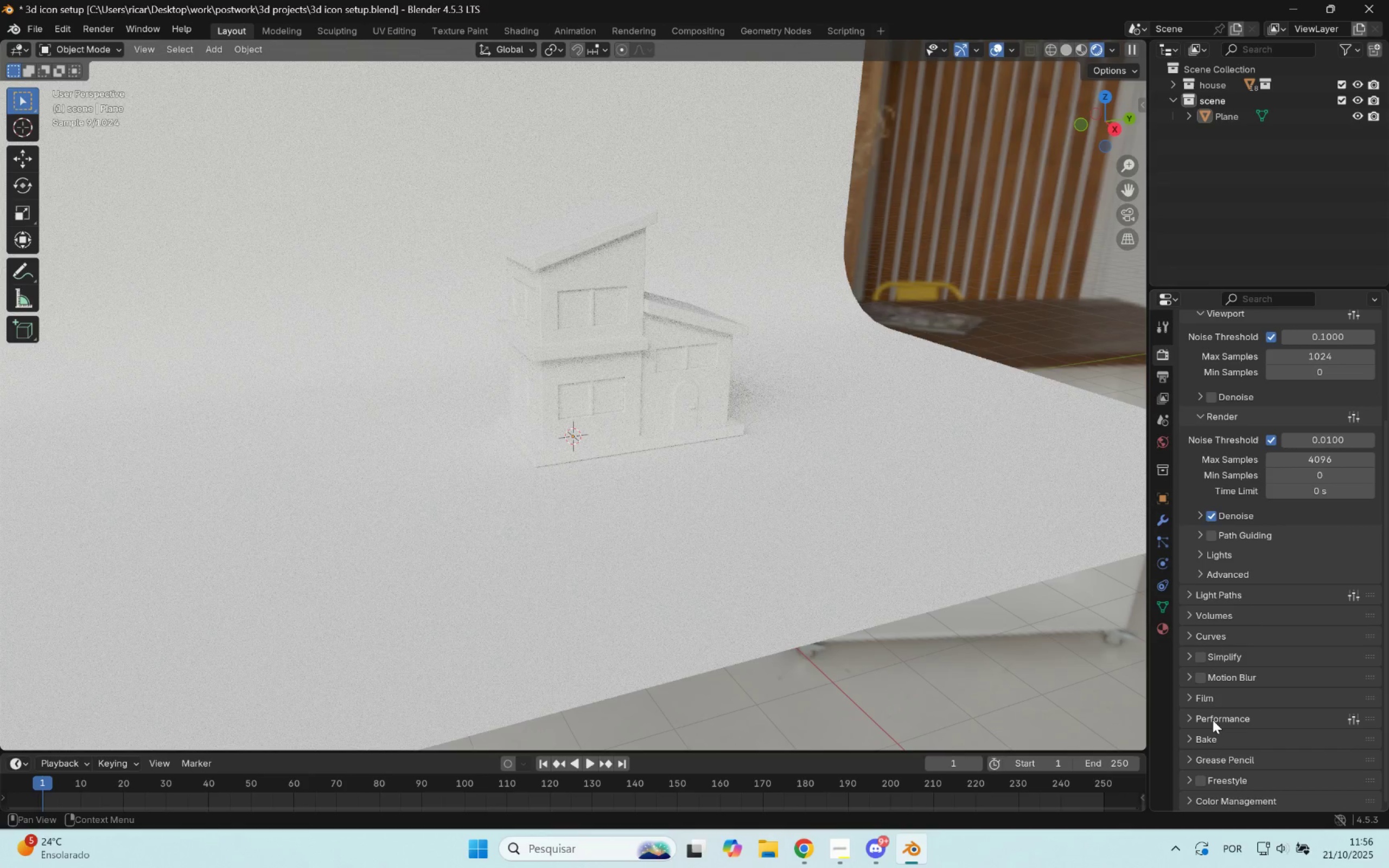 
left_click([1193, 698])
 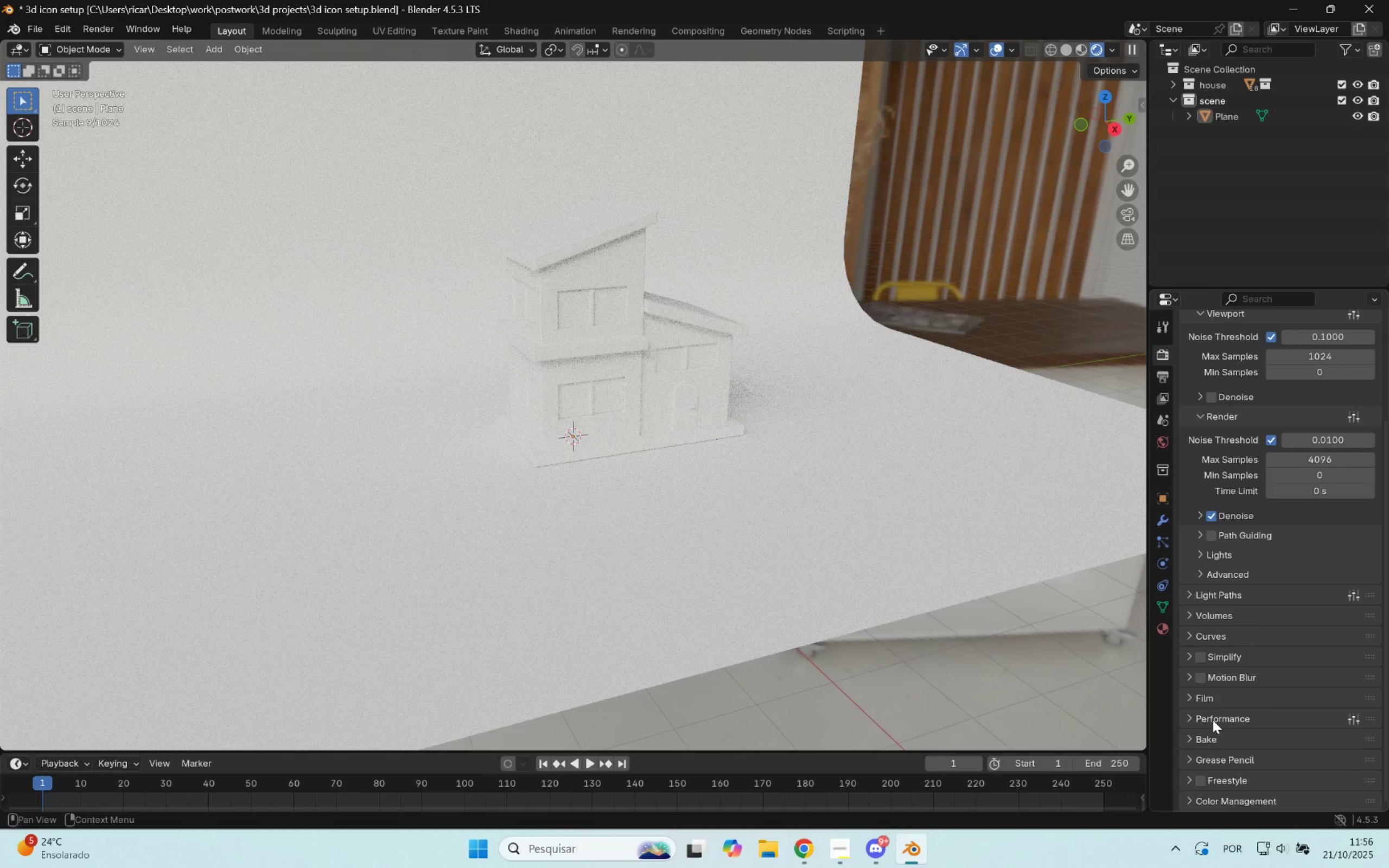 
scroll: coordinate [1261, 752], scroll_direction: down, amount: 4.0
 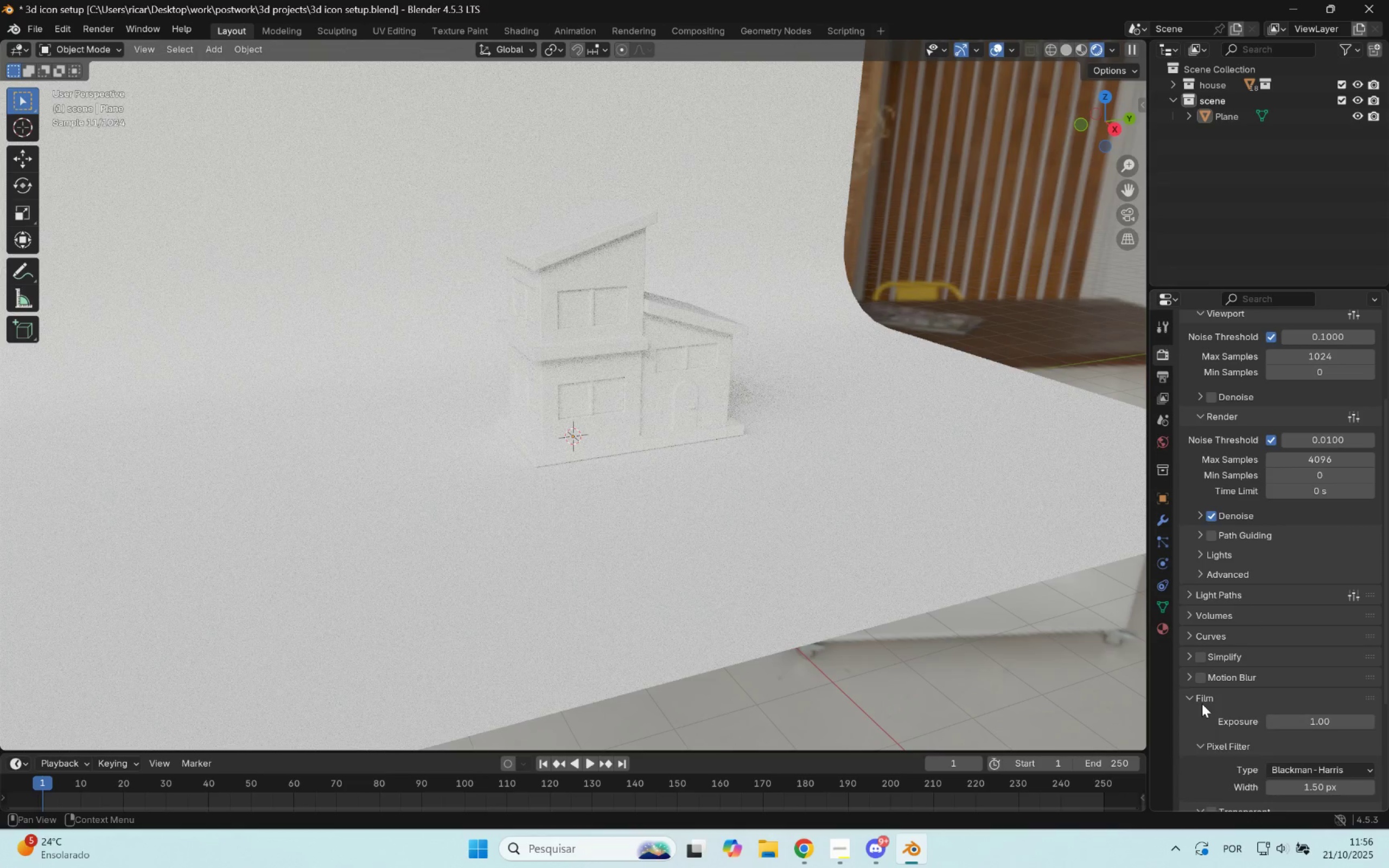 
left_click([1232, 680])
 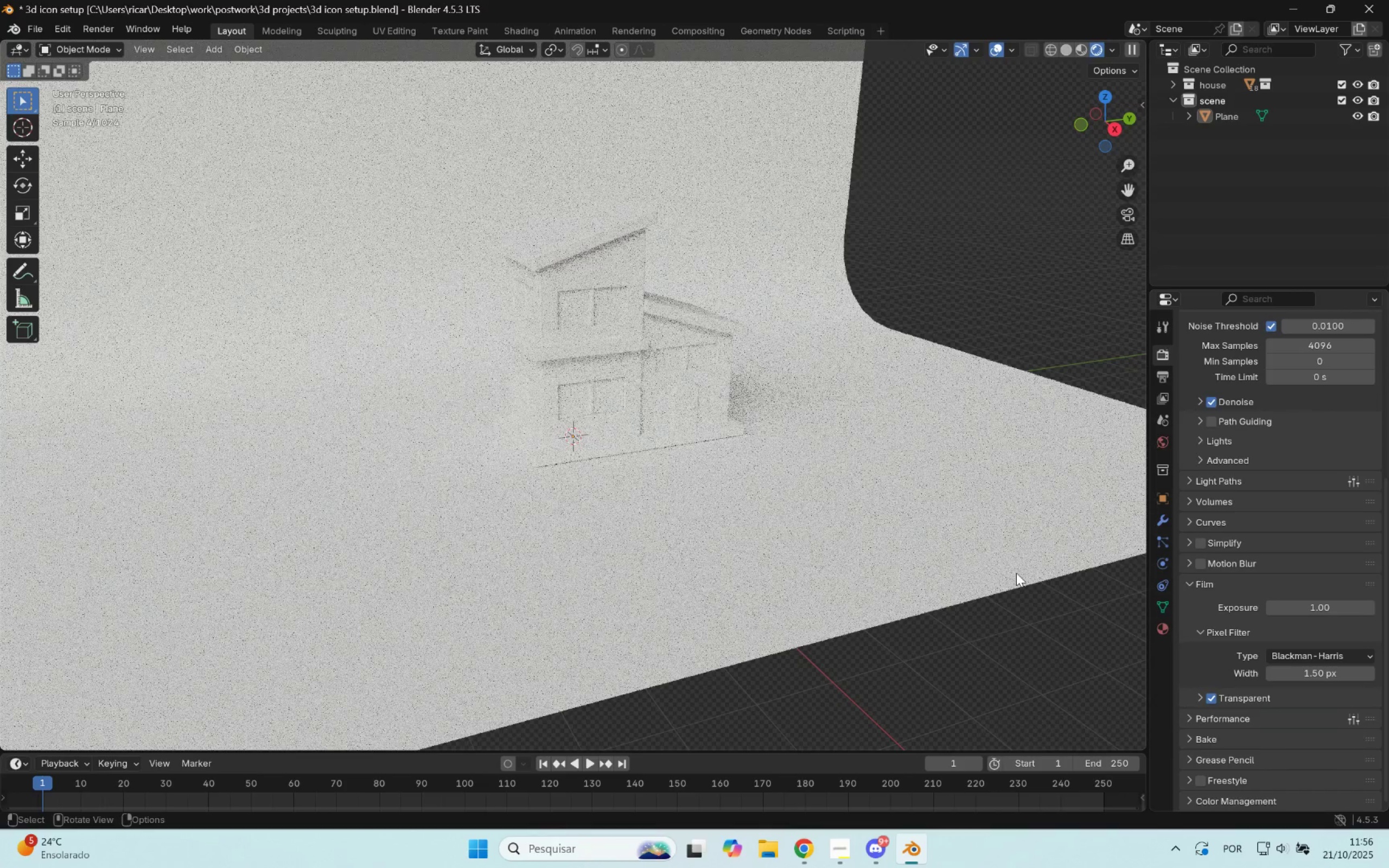 
left_click([1163, 441])
 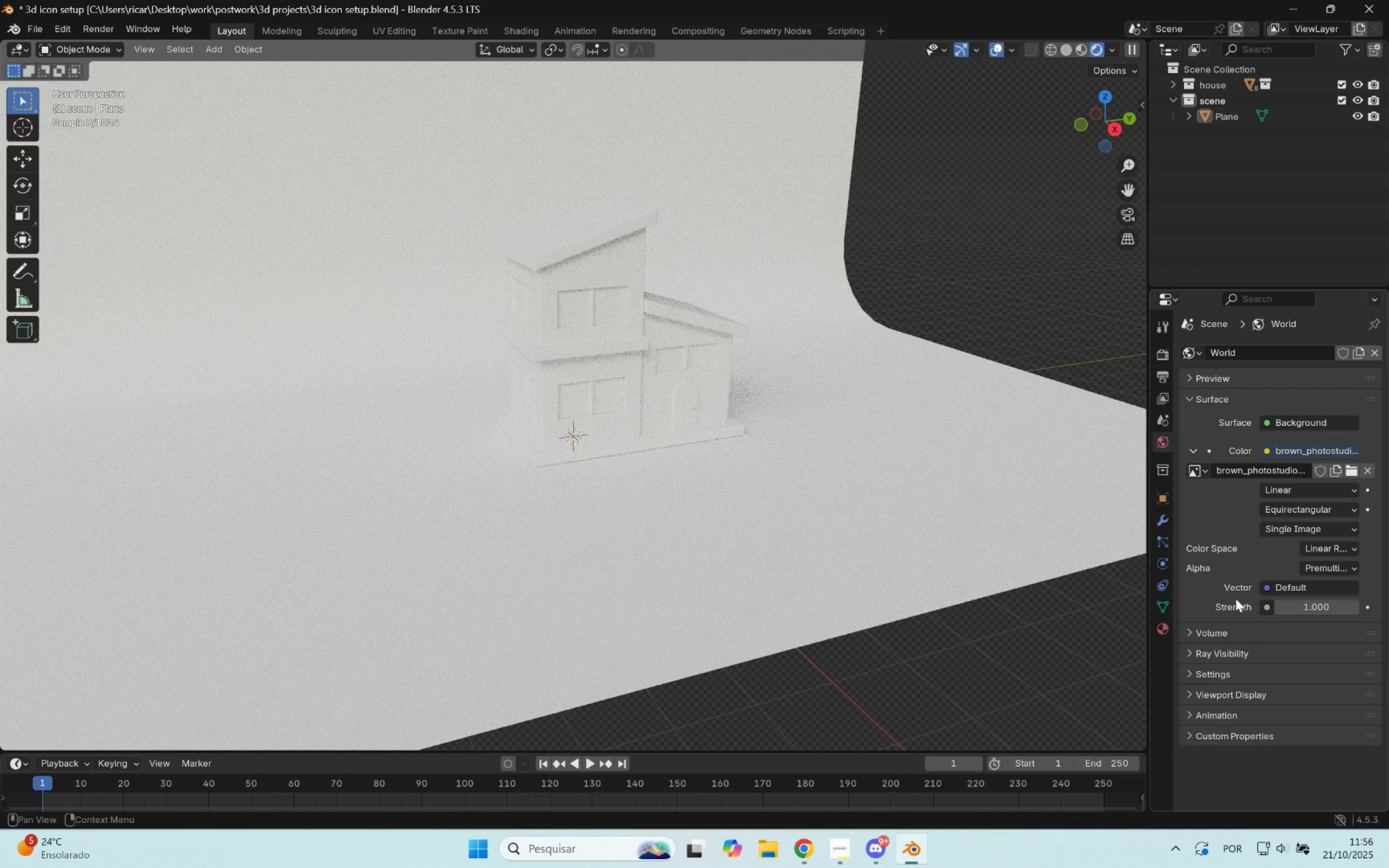 
left_click_drag(start_coordinate=[1296, 609], to_coordinate=[173, 606])
 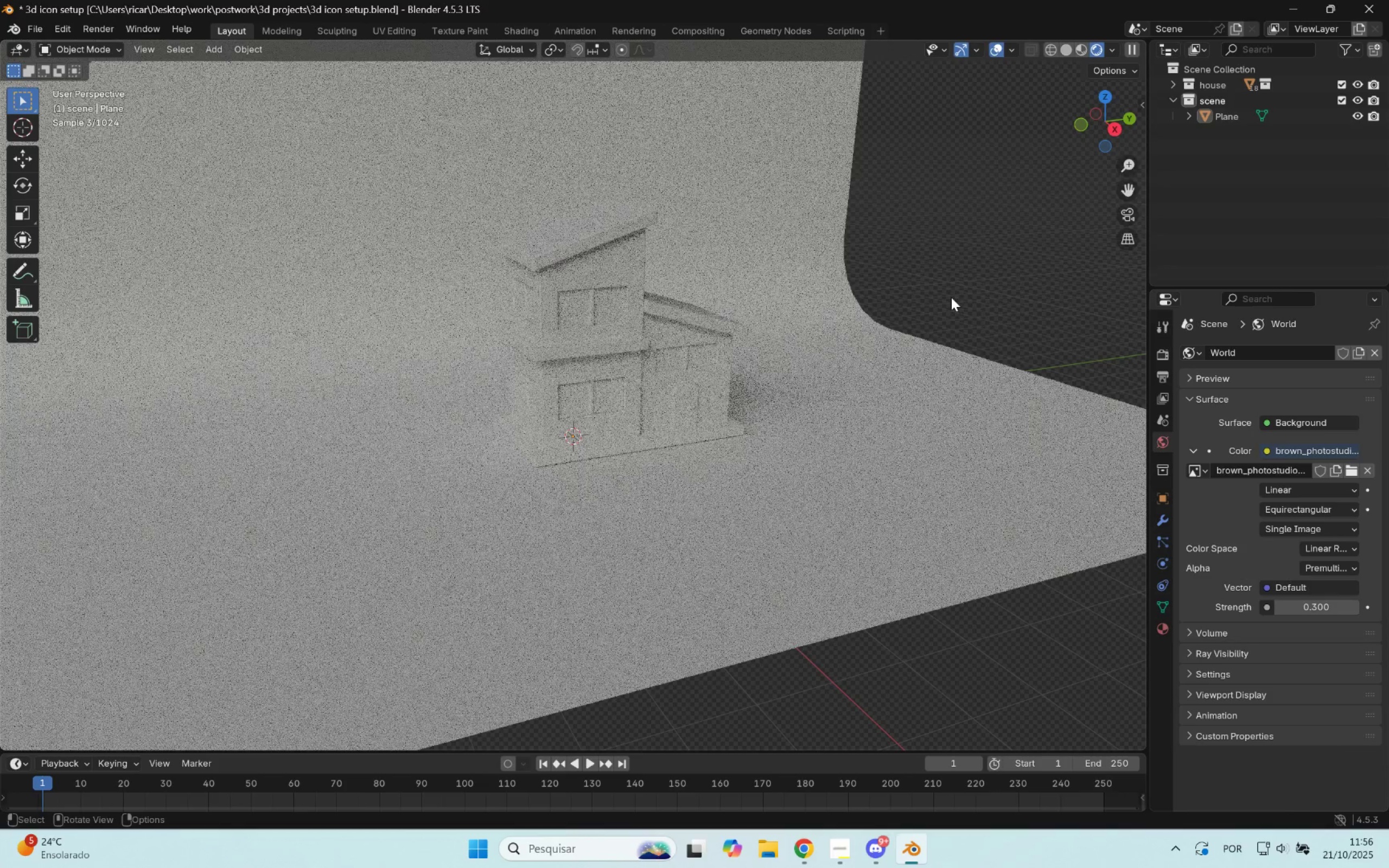 
scroll: coordinate [752, 413], scroll_direction: up, amount: 3.0
 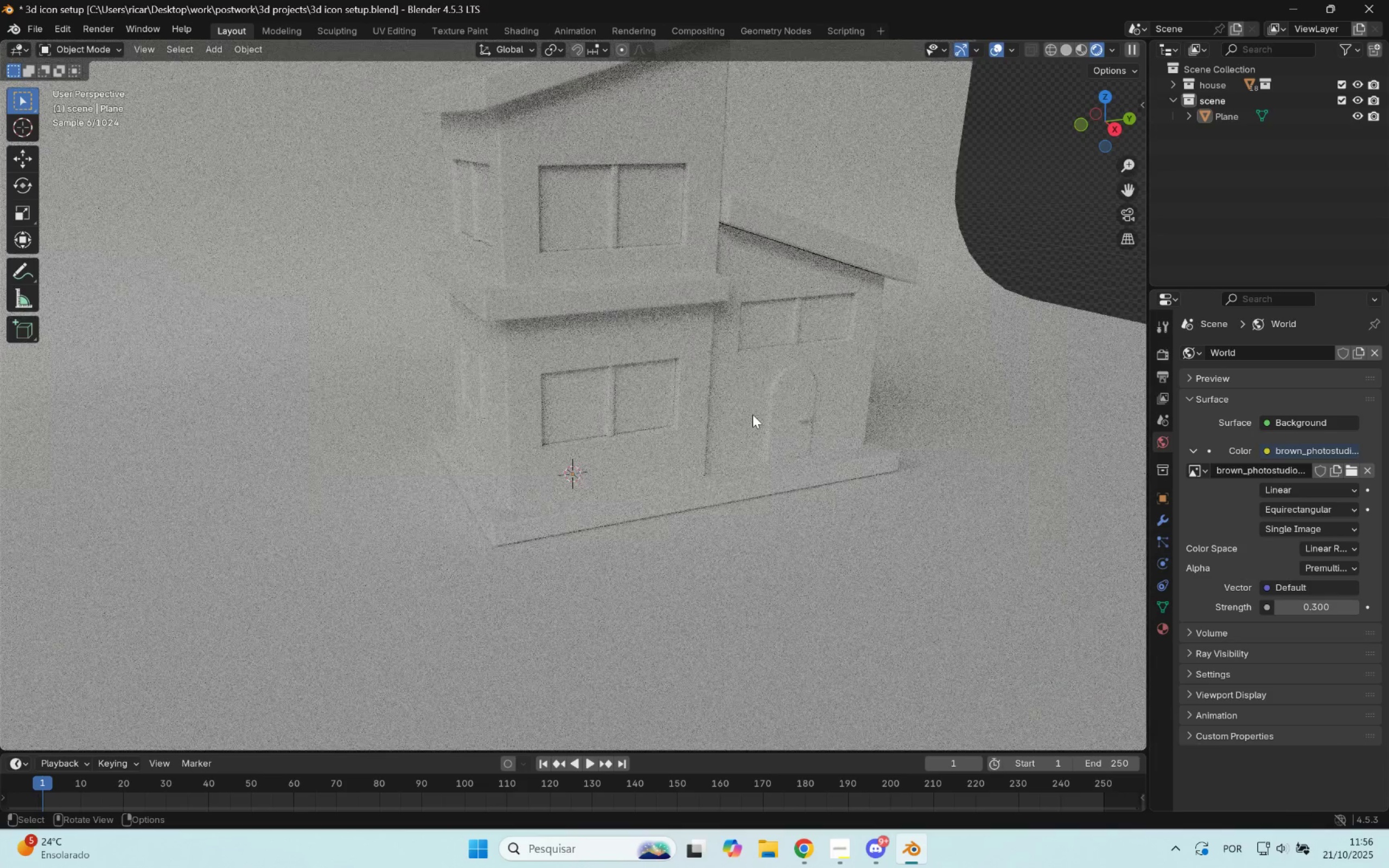 
wait(5.47)
 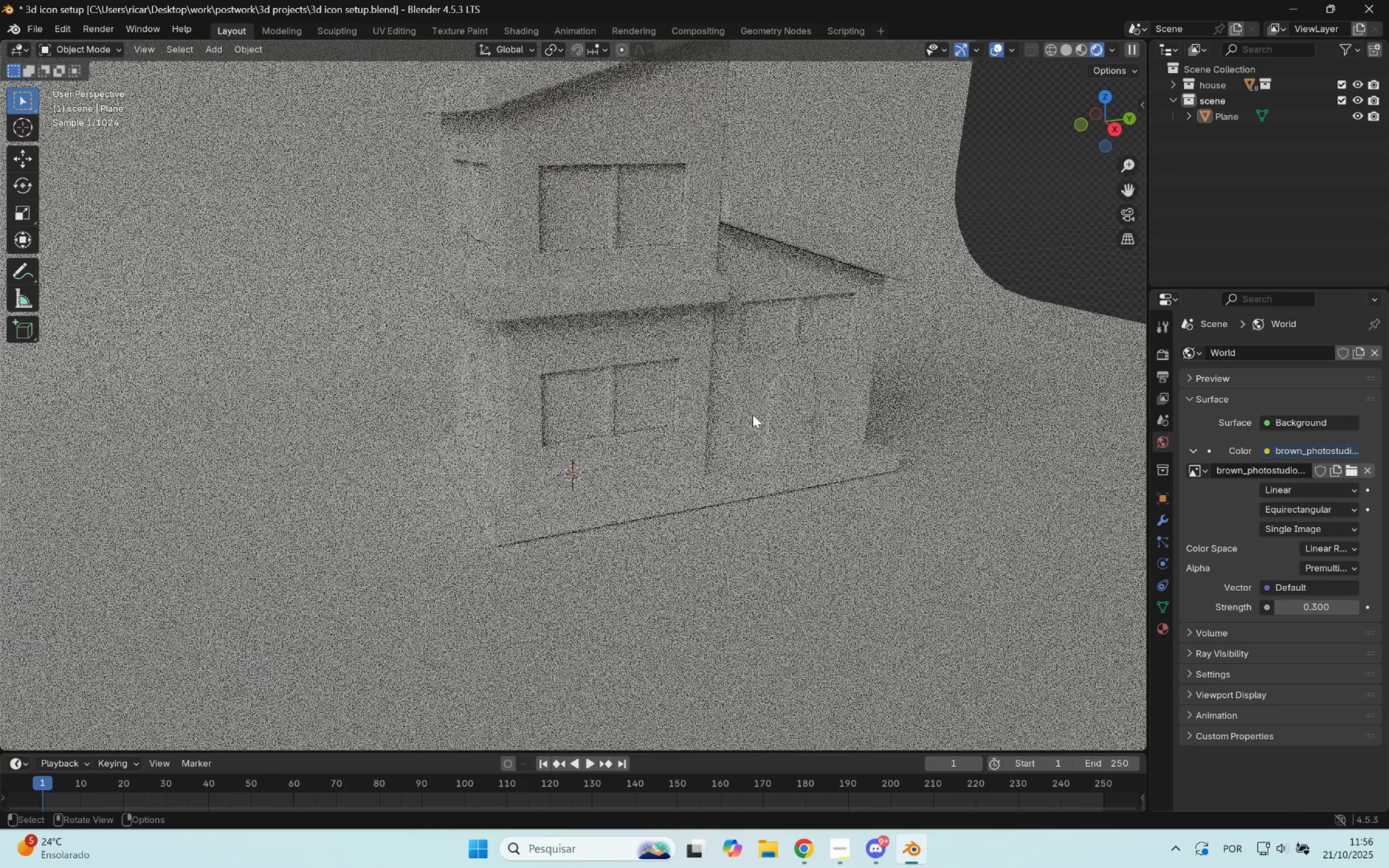 
hold_key(key=ShiftLeft, duration=0.67)
 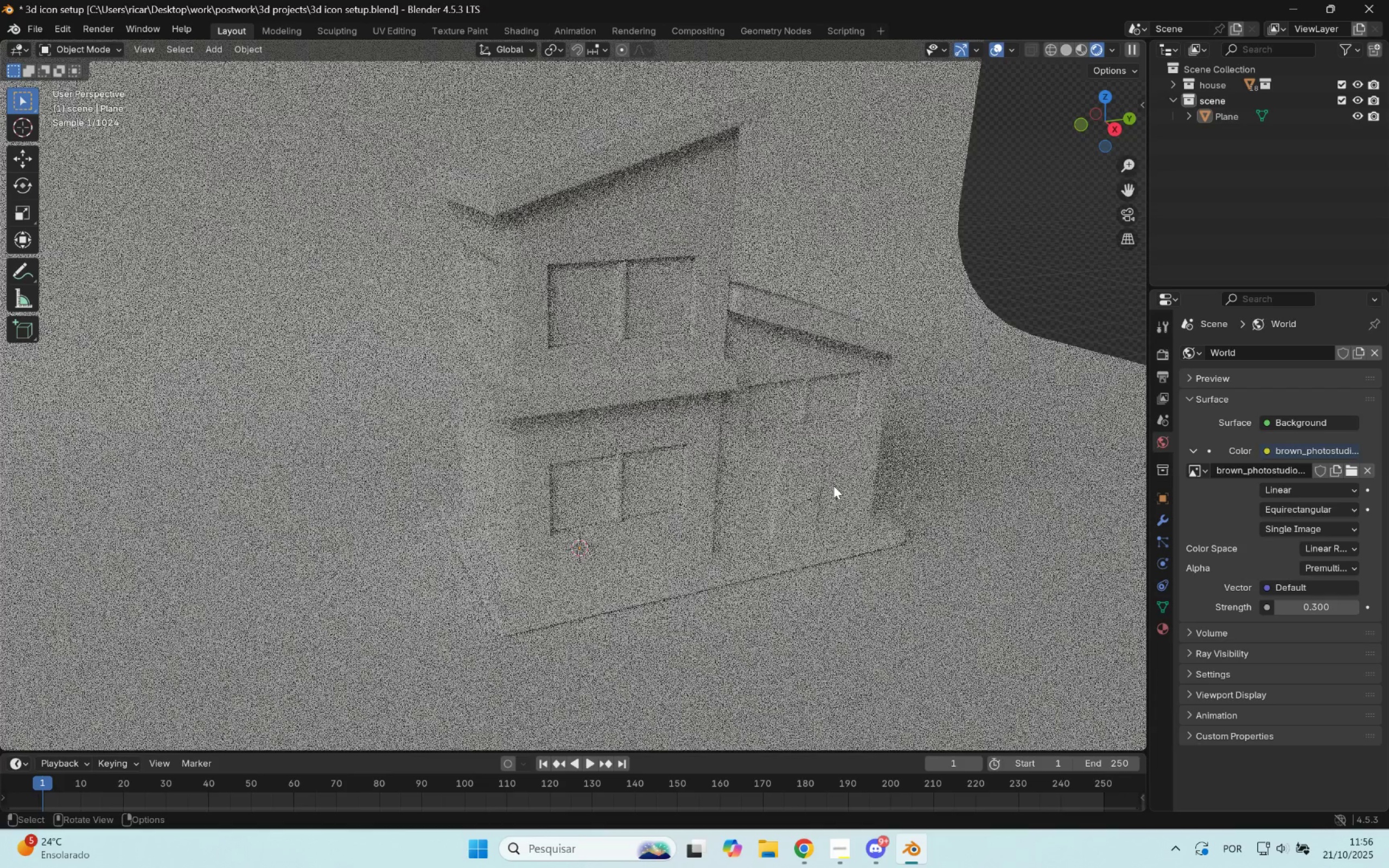 
left_click([845, 462])
 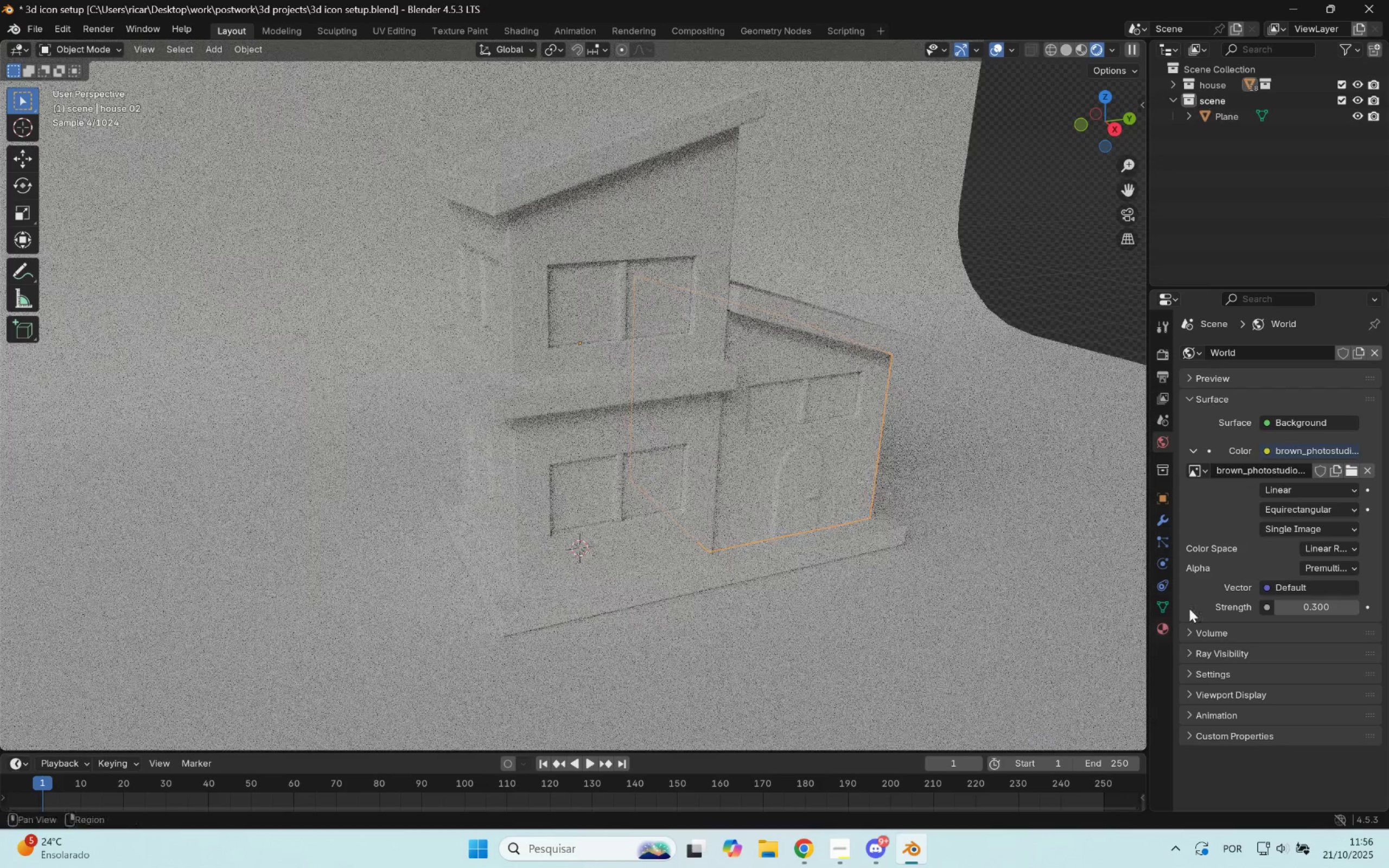 
left_click([1162, 633])
 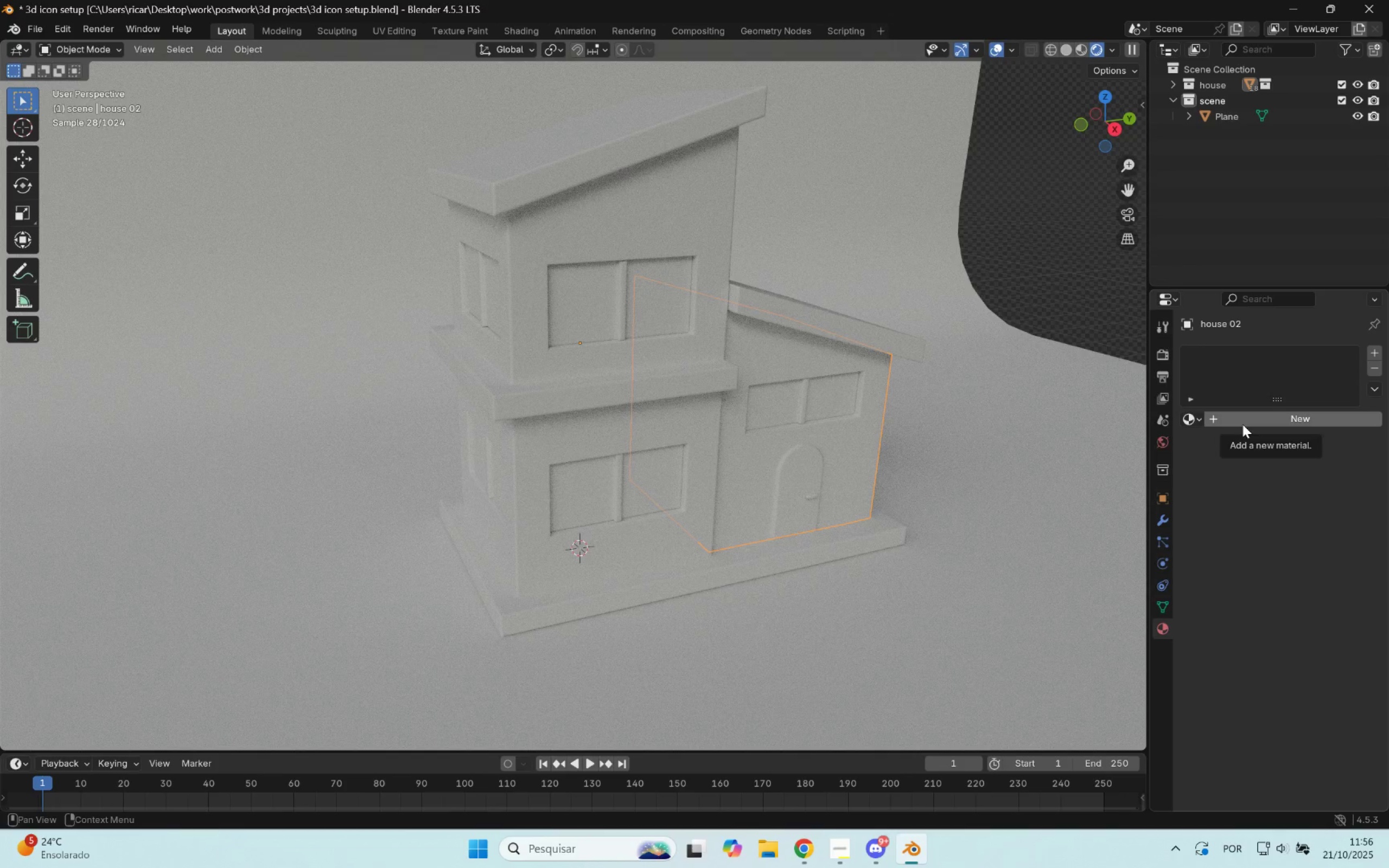 
wait(19.35)
 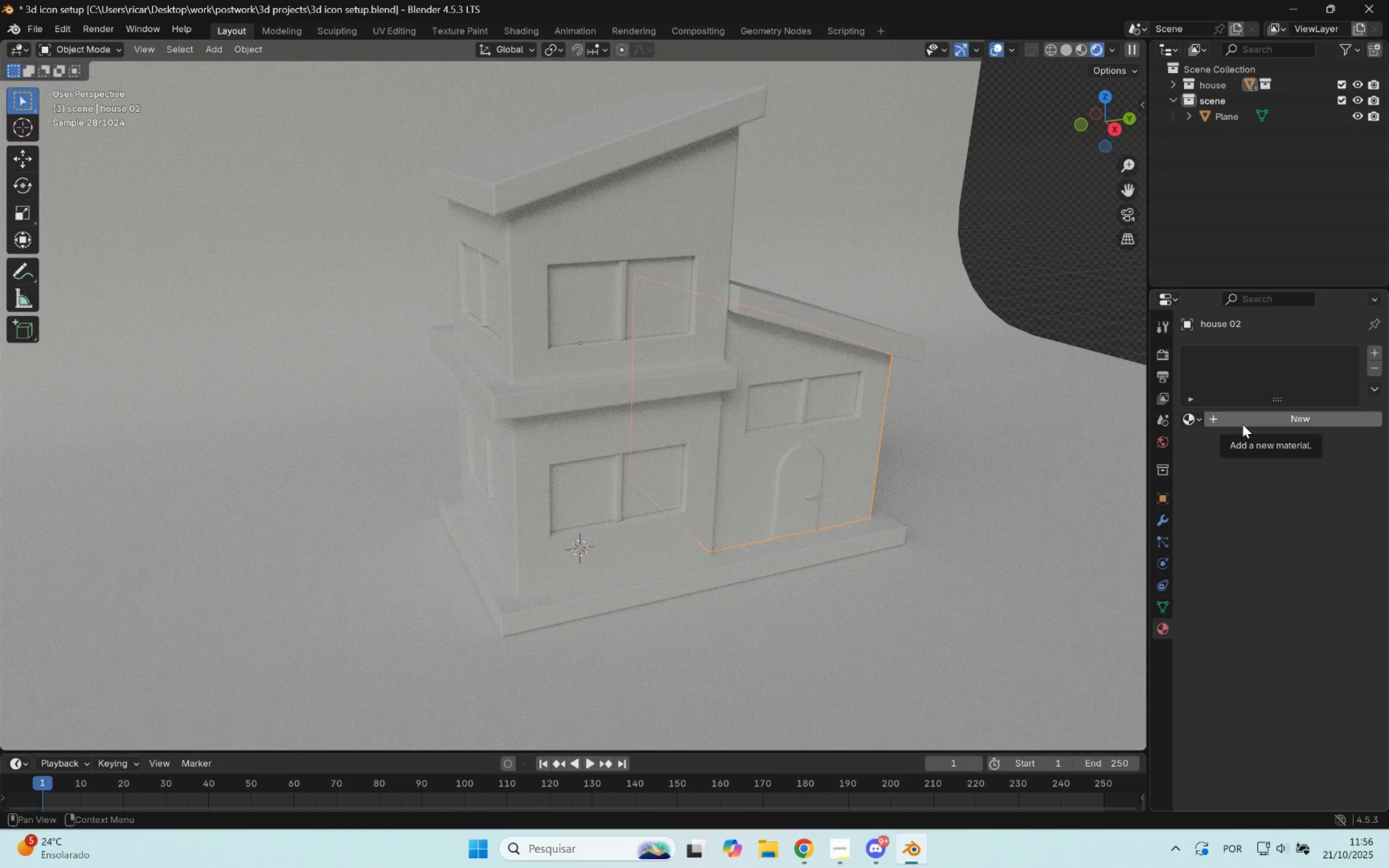 
left_click([1277, 418])
 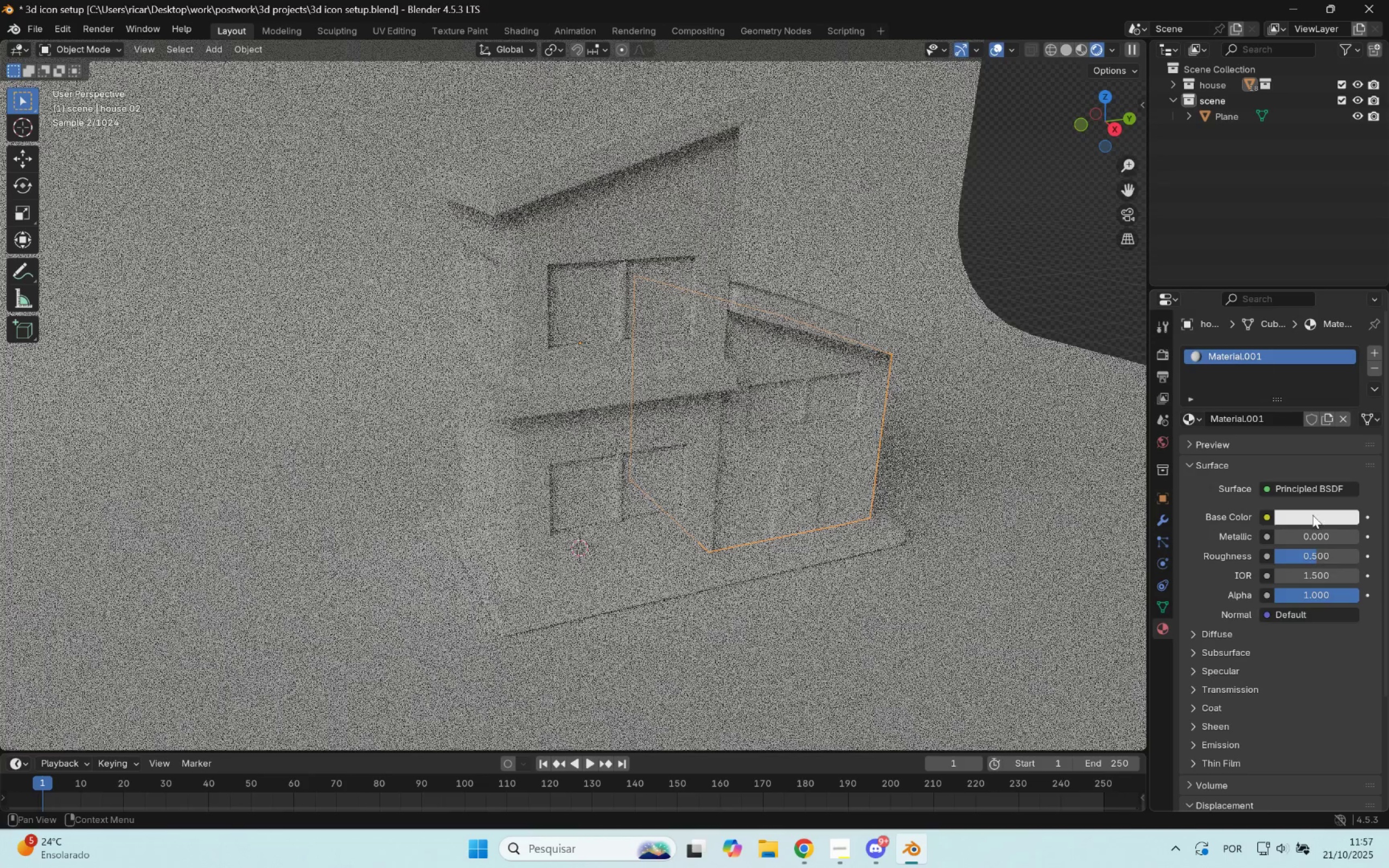 
left_click_drag(start_coordinate=[1308, 538], to_coordinate=[259, 543])
 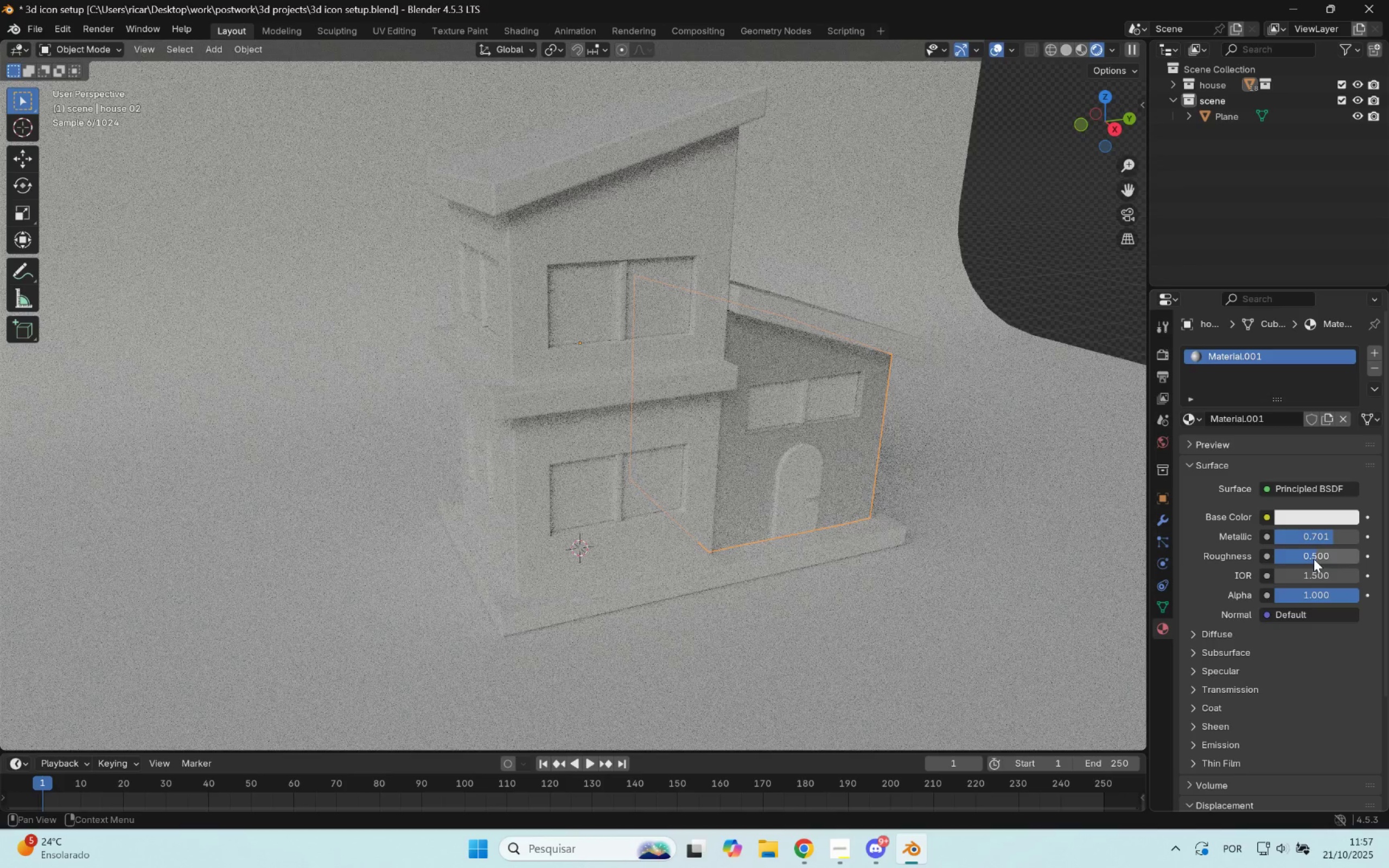 
wait(5.41)
 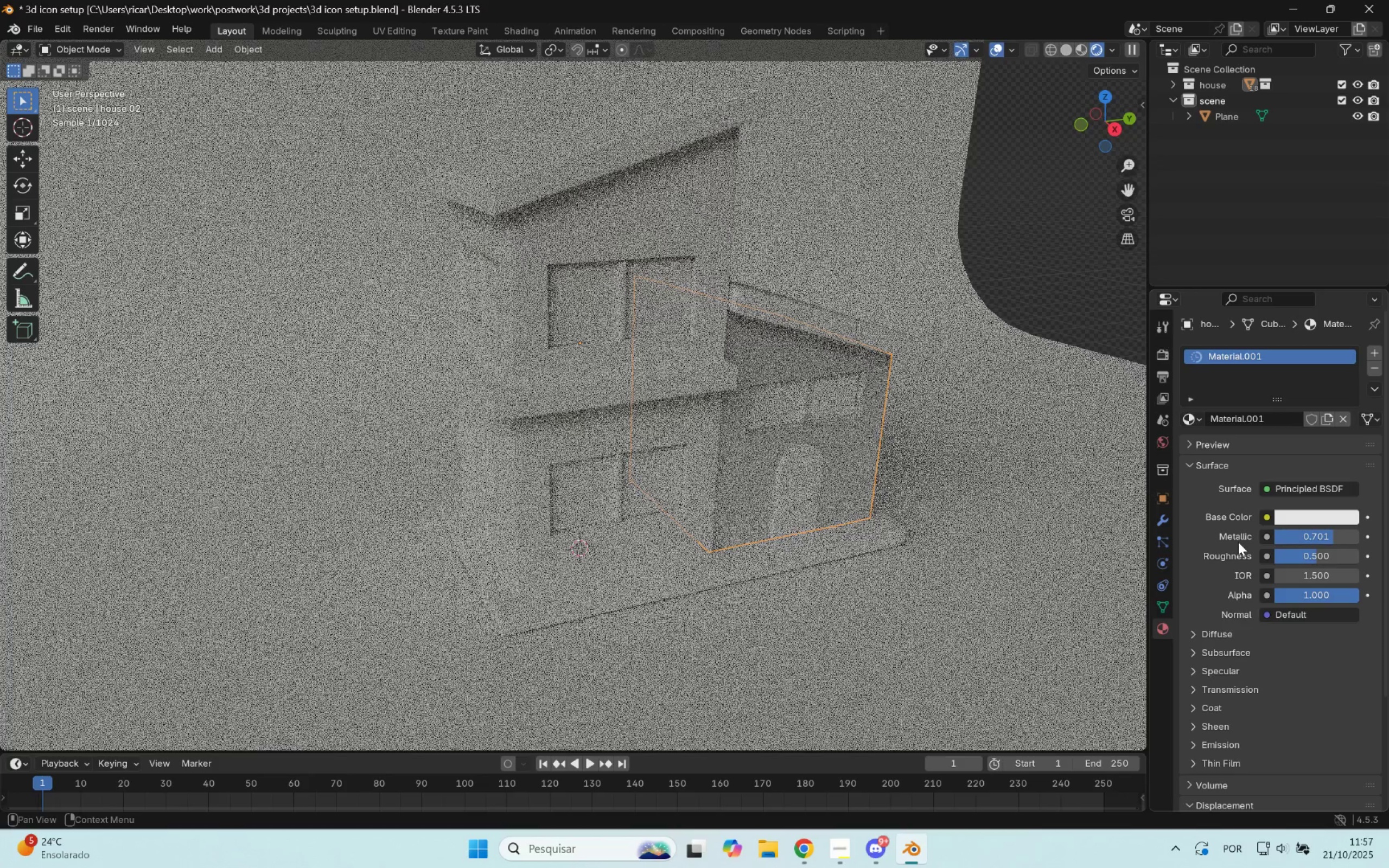 
double_click([1247, 359])
 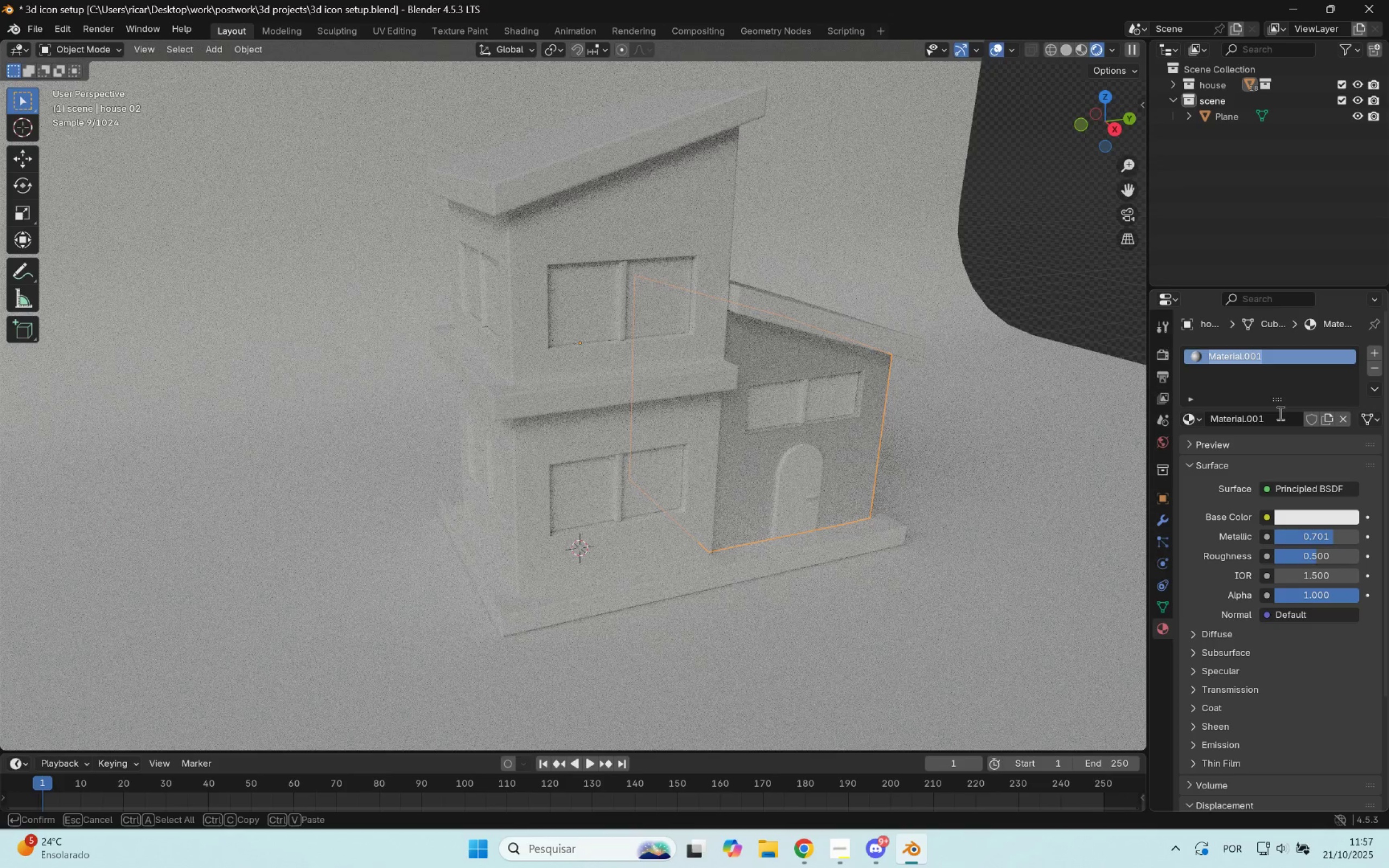 
left_click([1247, 359])
 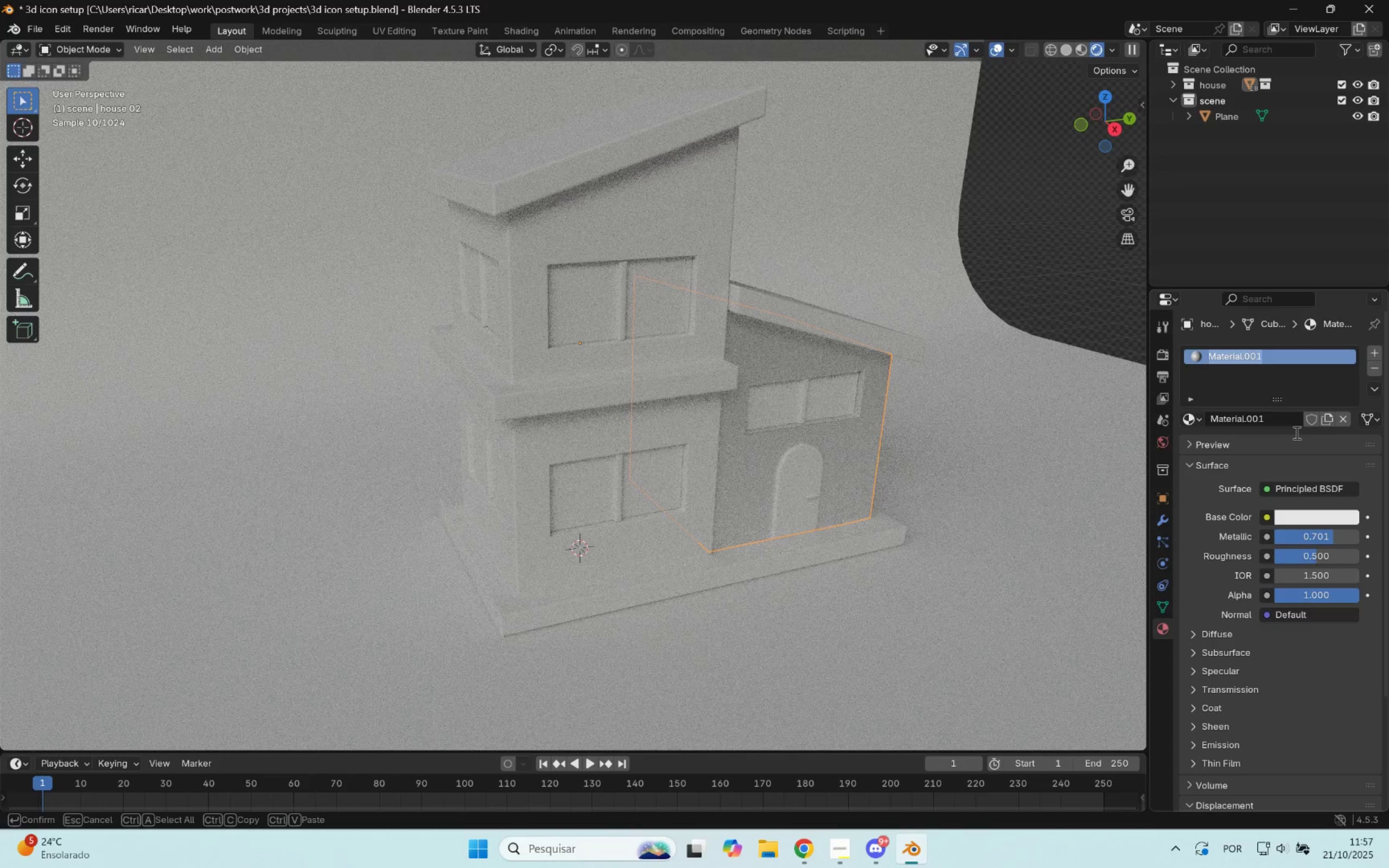 
type(white)
 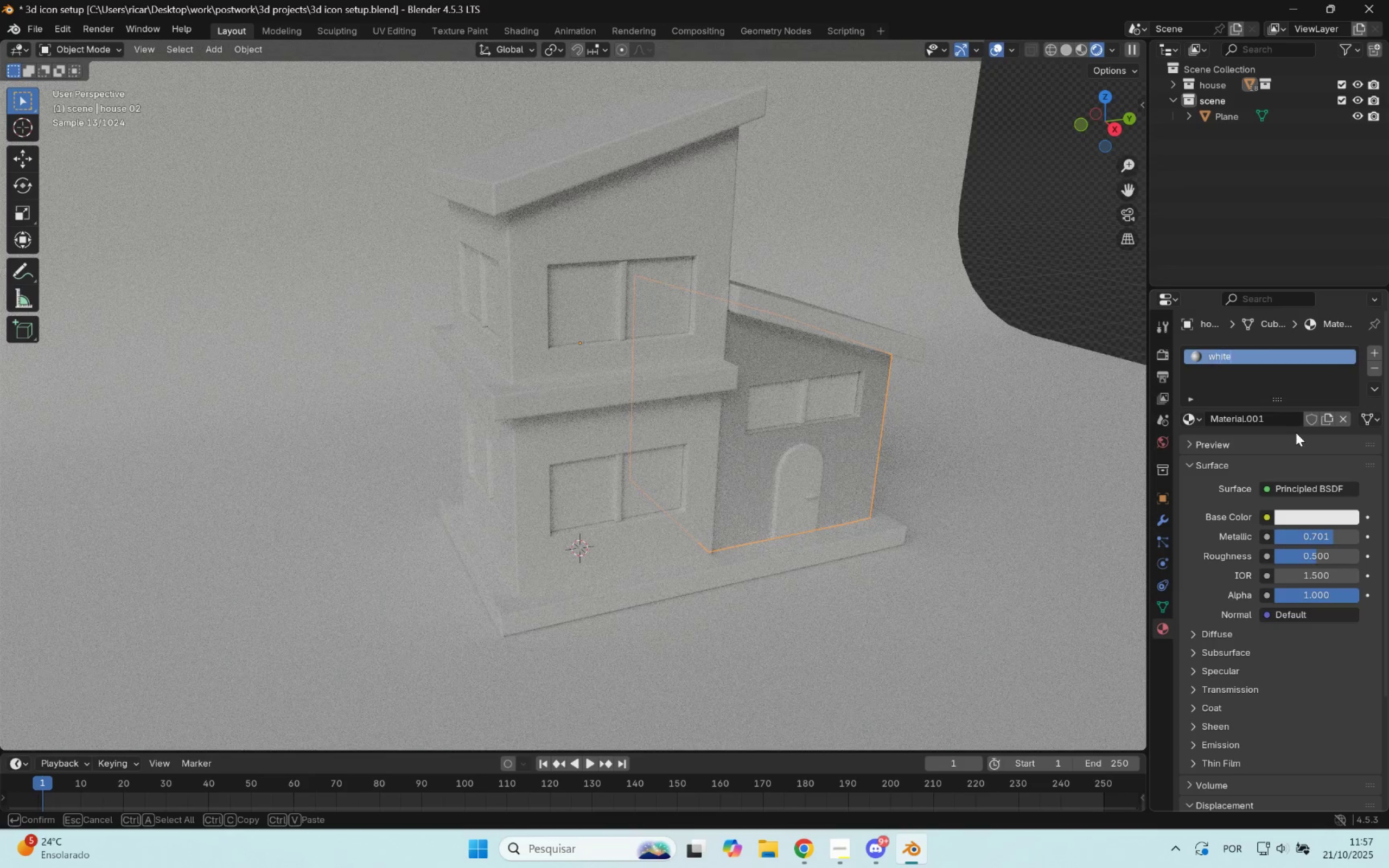 
key(Enter)
 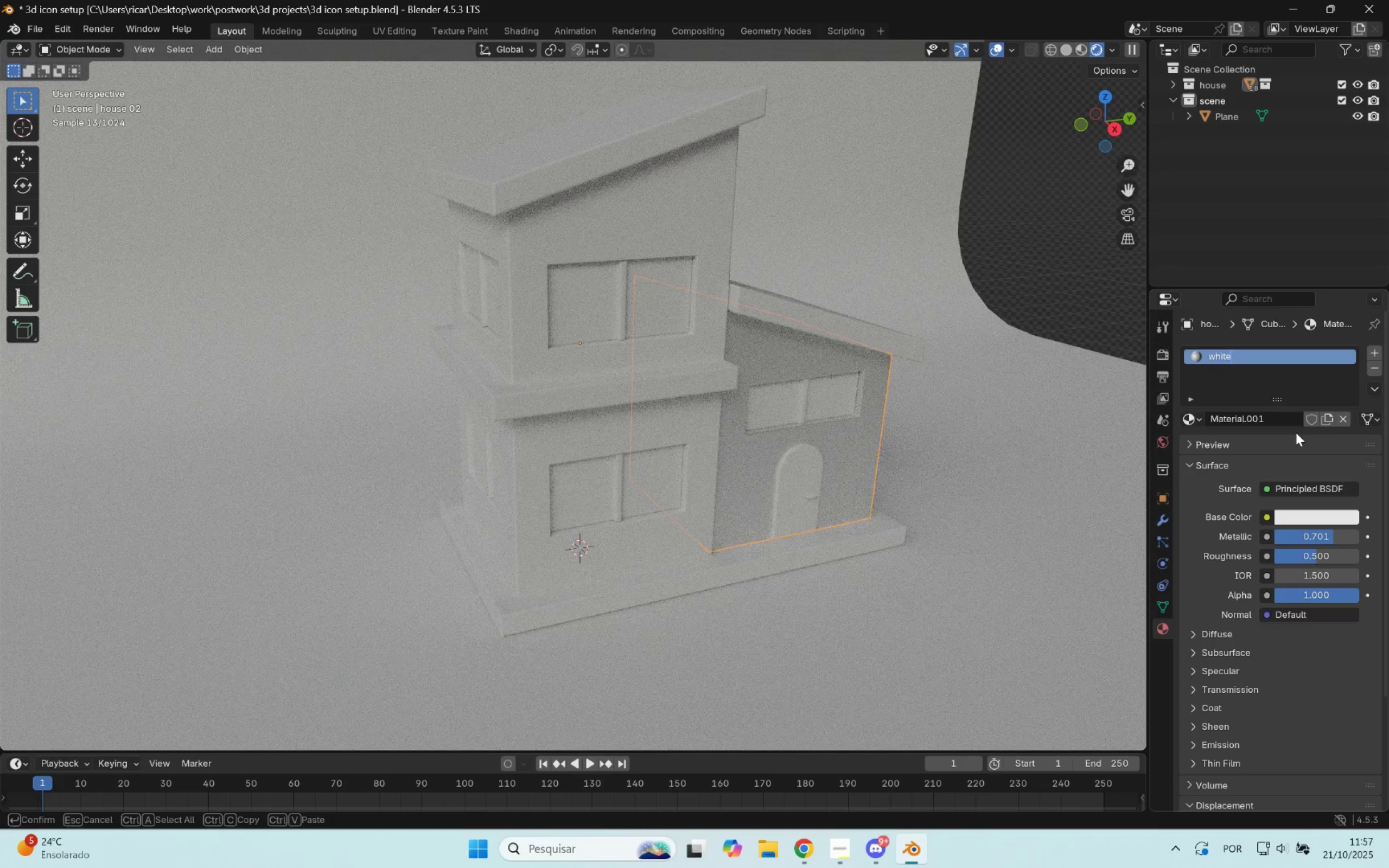 
key(Enter)
 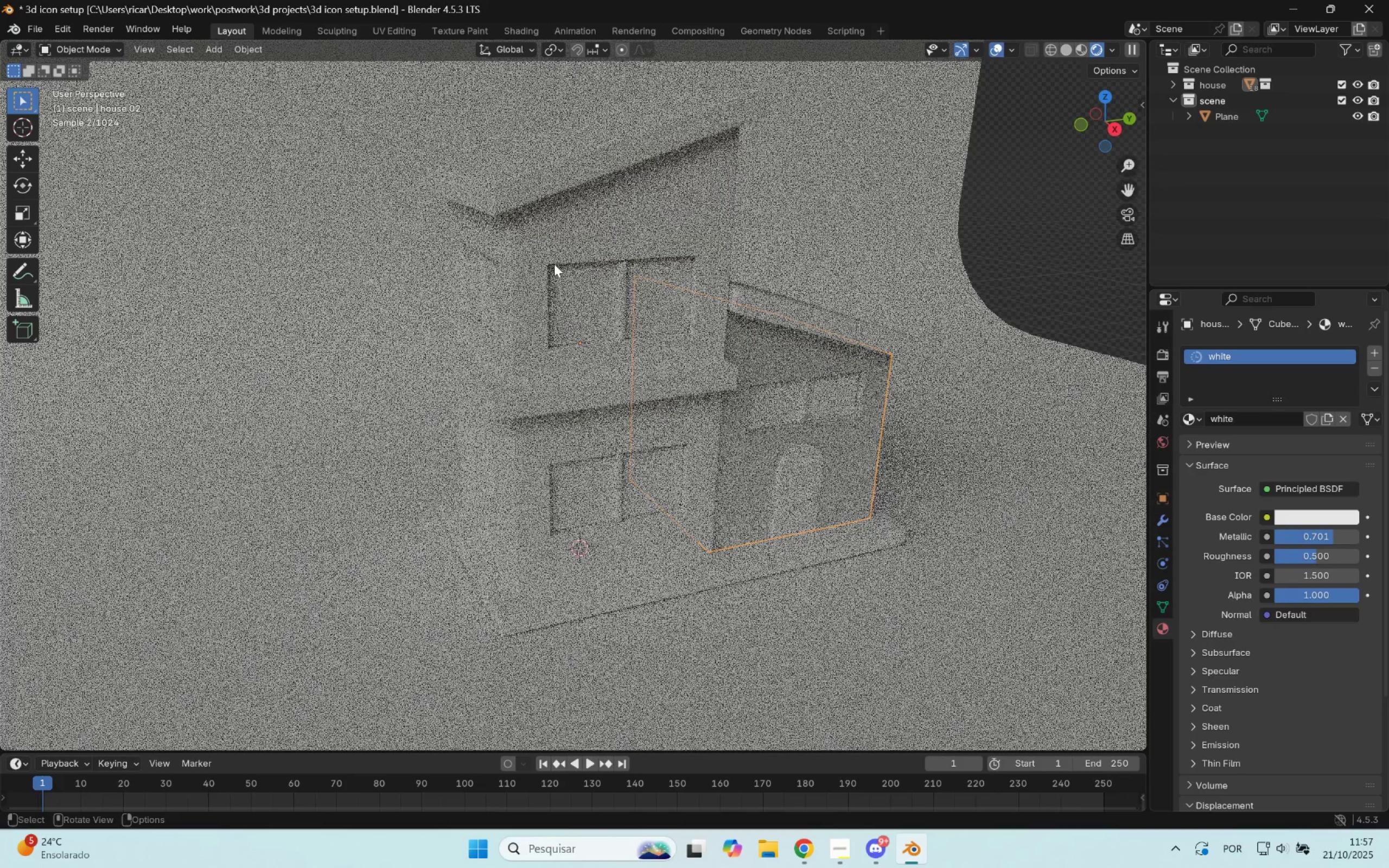 
left_click([648, 209])
 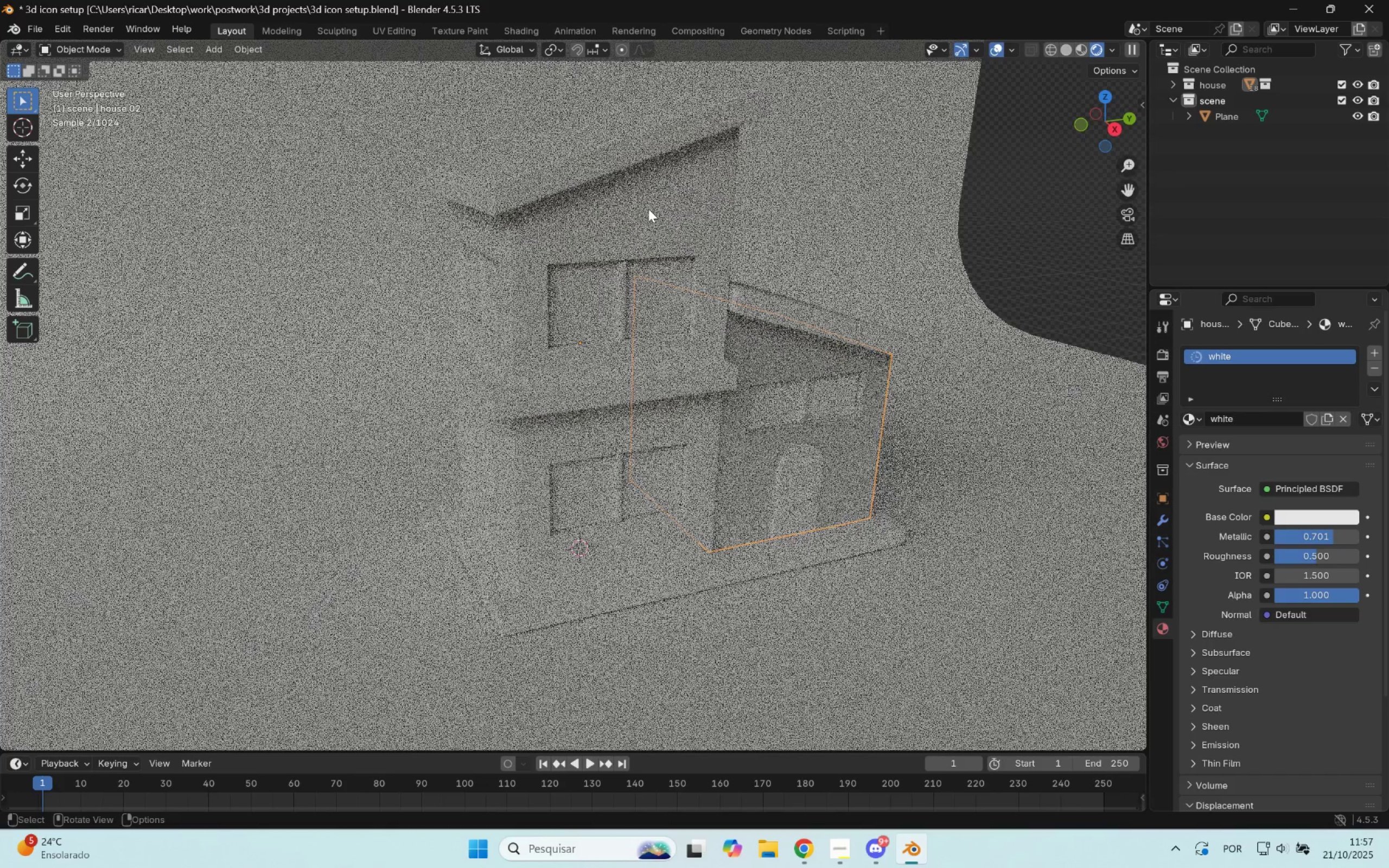 
left_click([1199, 418])
 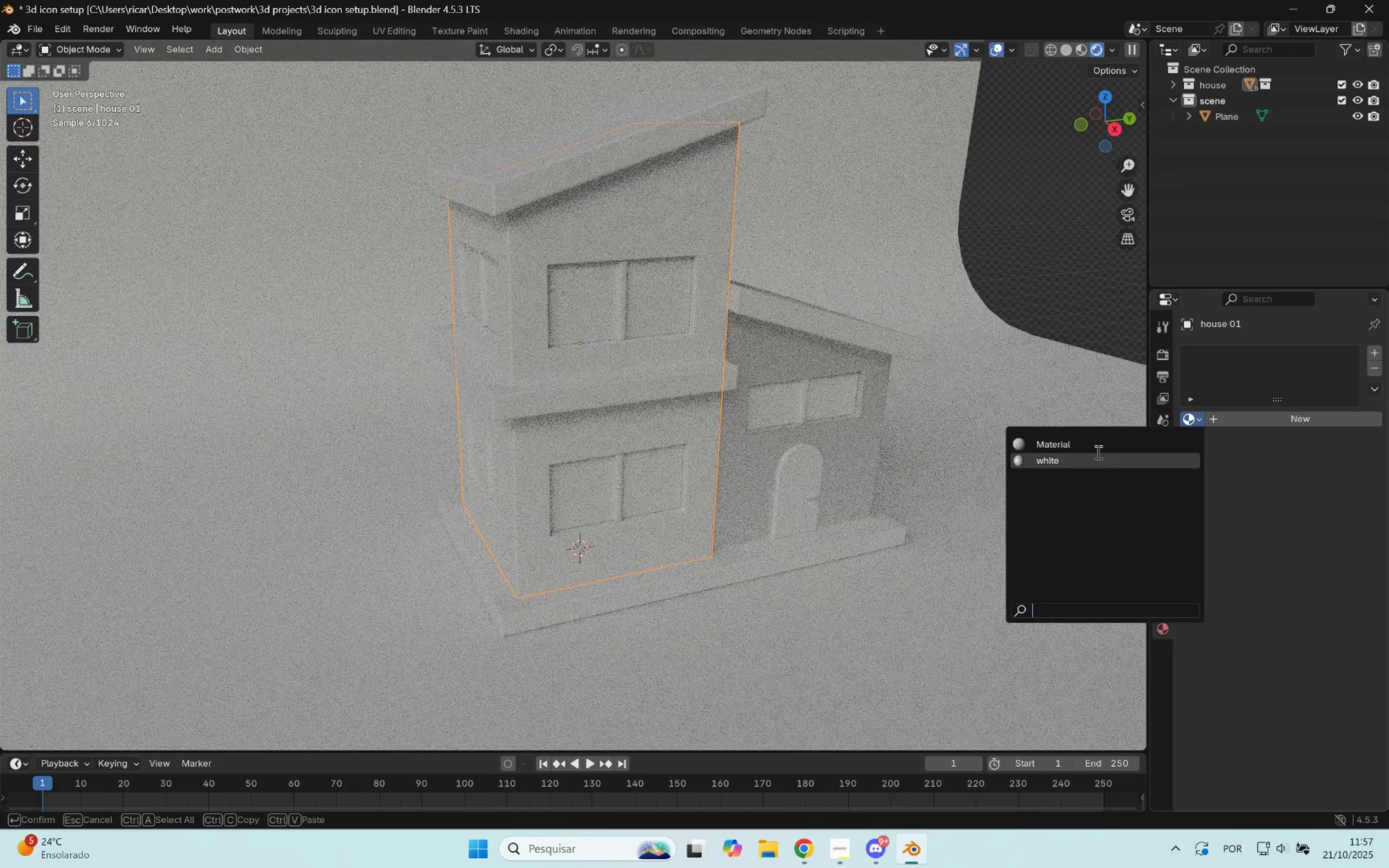 
left_click([1092, 456])
 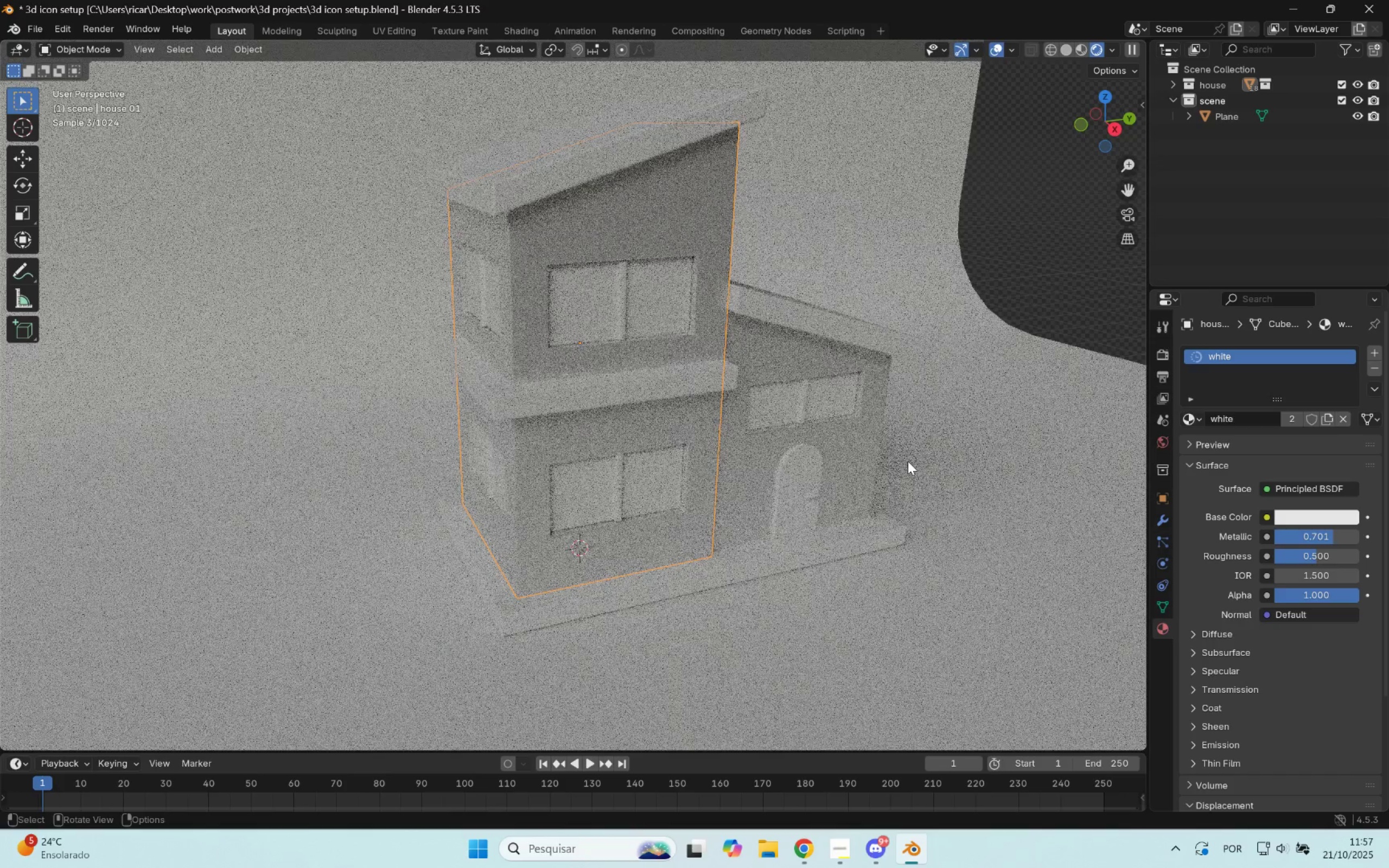 
left_click([794, 497])
 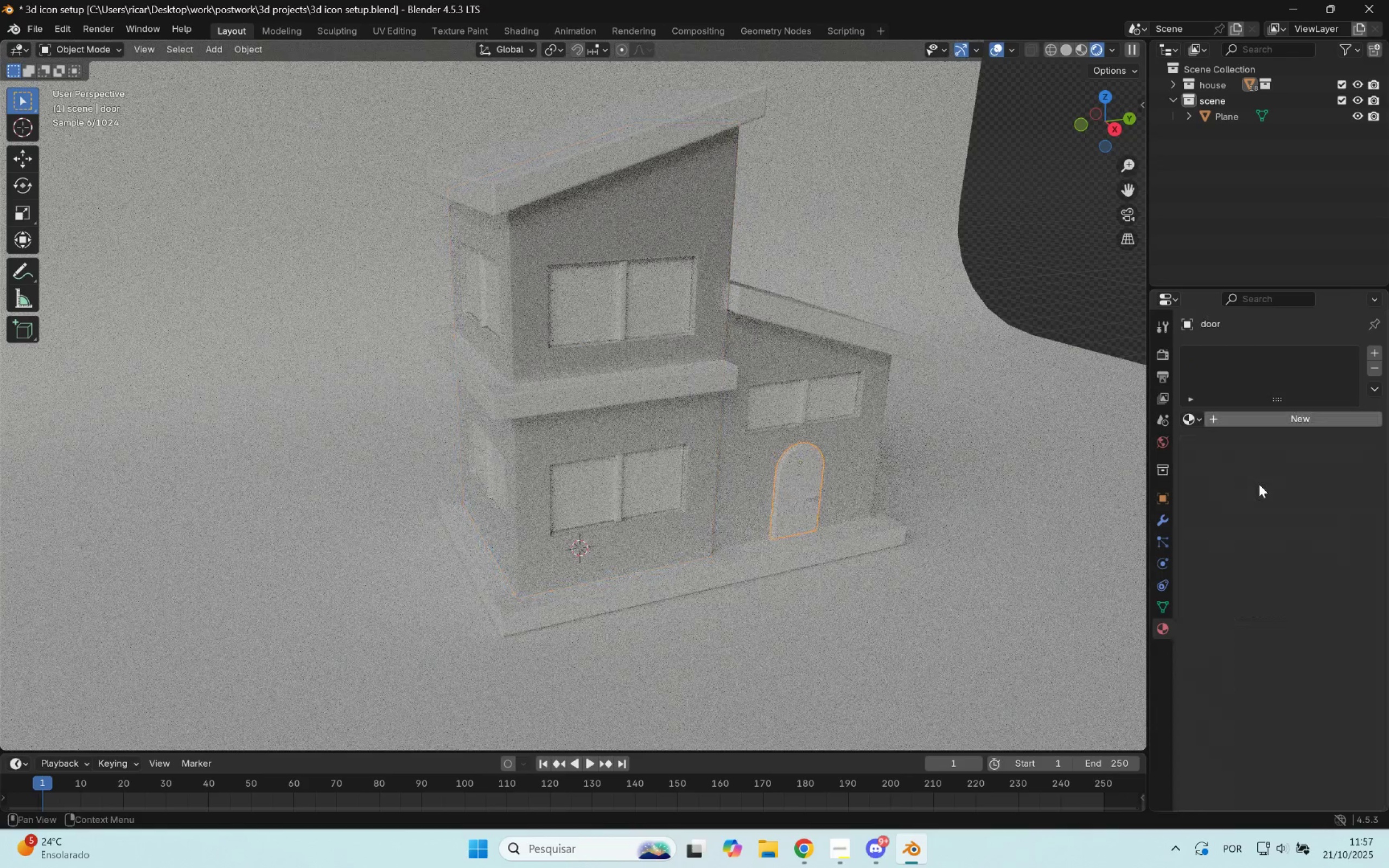 
left_click([1333, 423])
 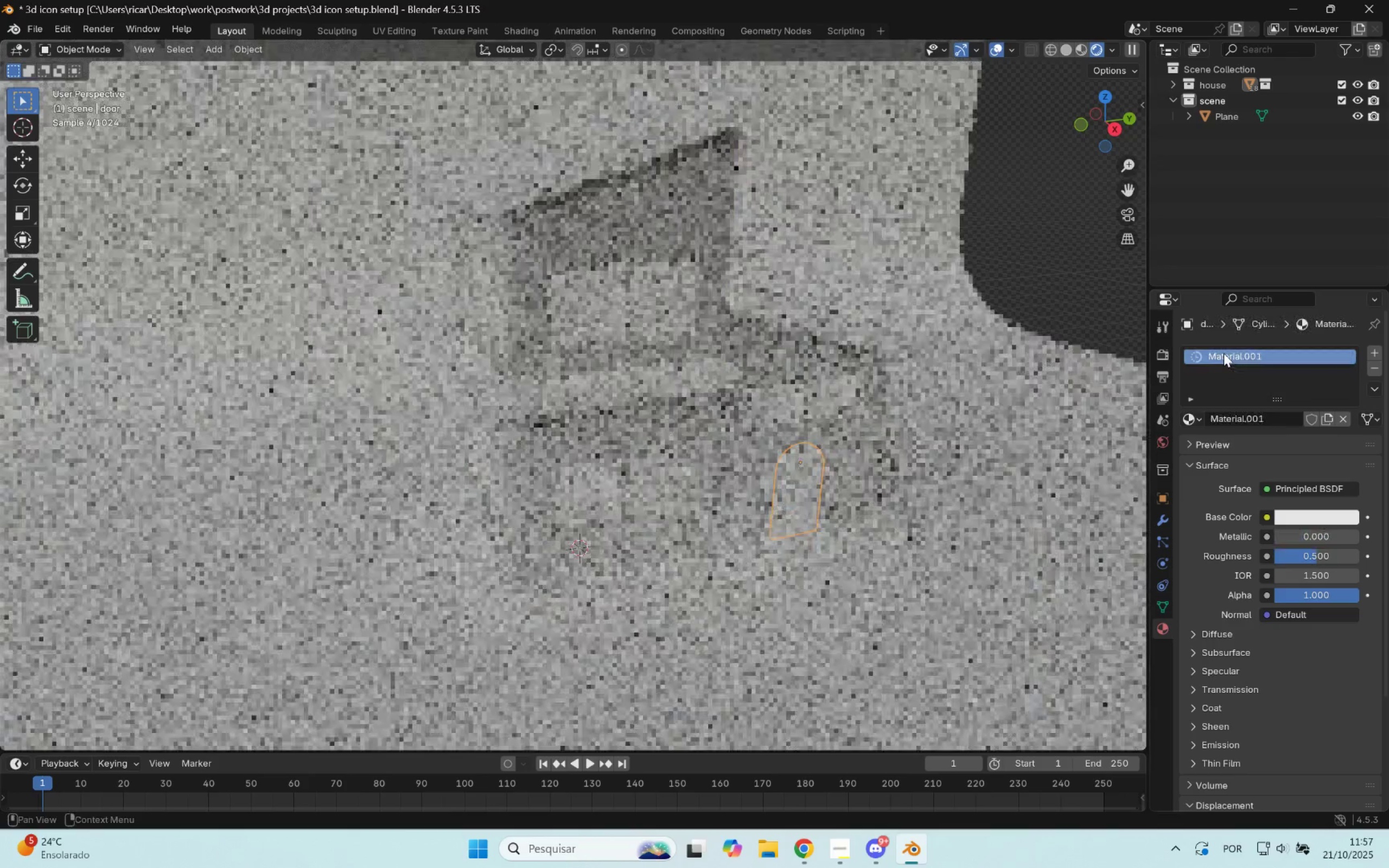 
double_click([1225, 353])
 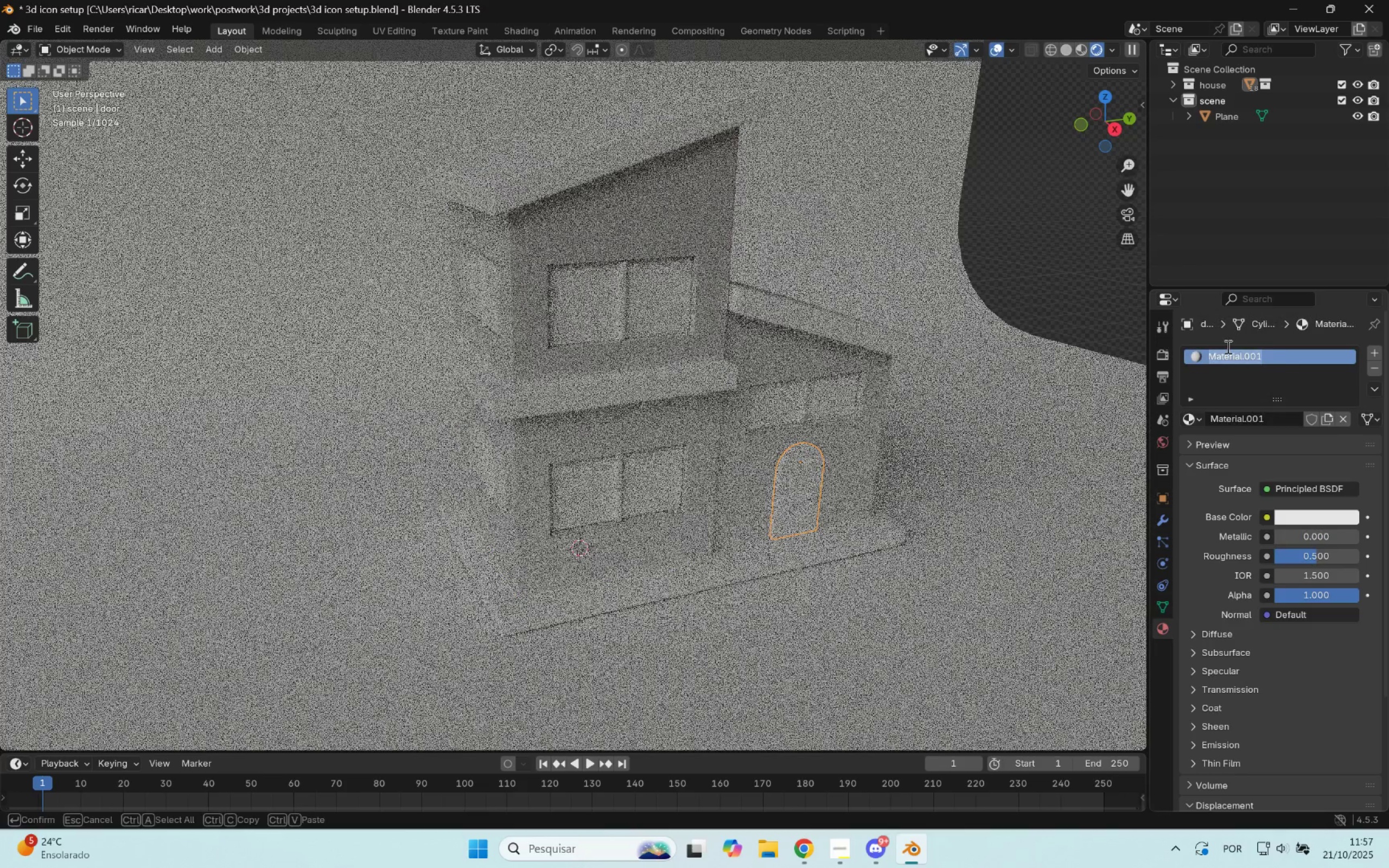 
type(lbu 01)
 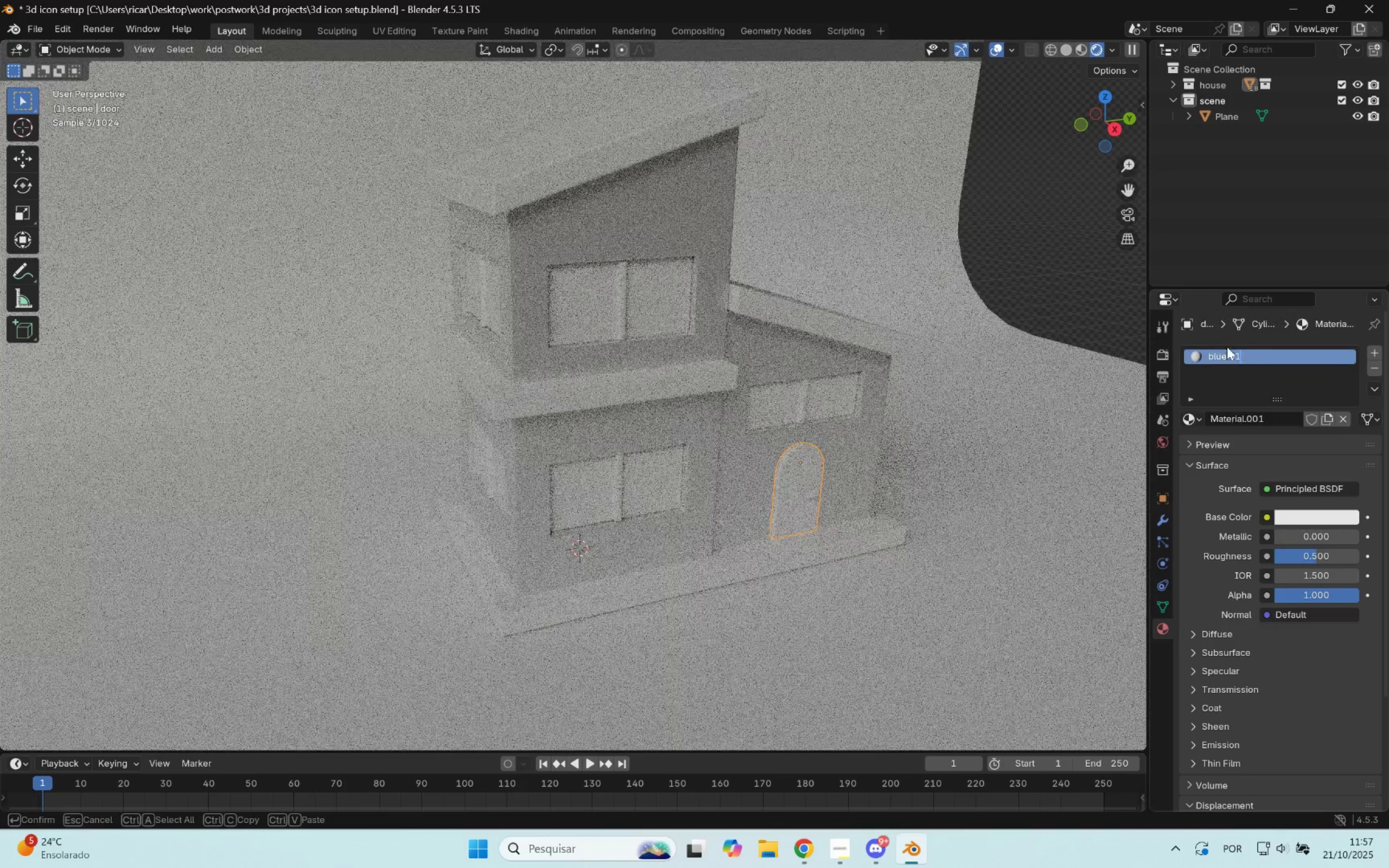 
hold_key(key=E, duration=0.35)
 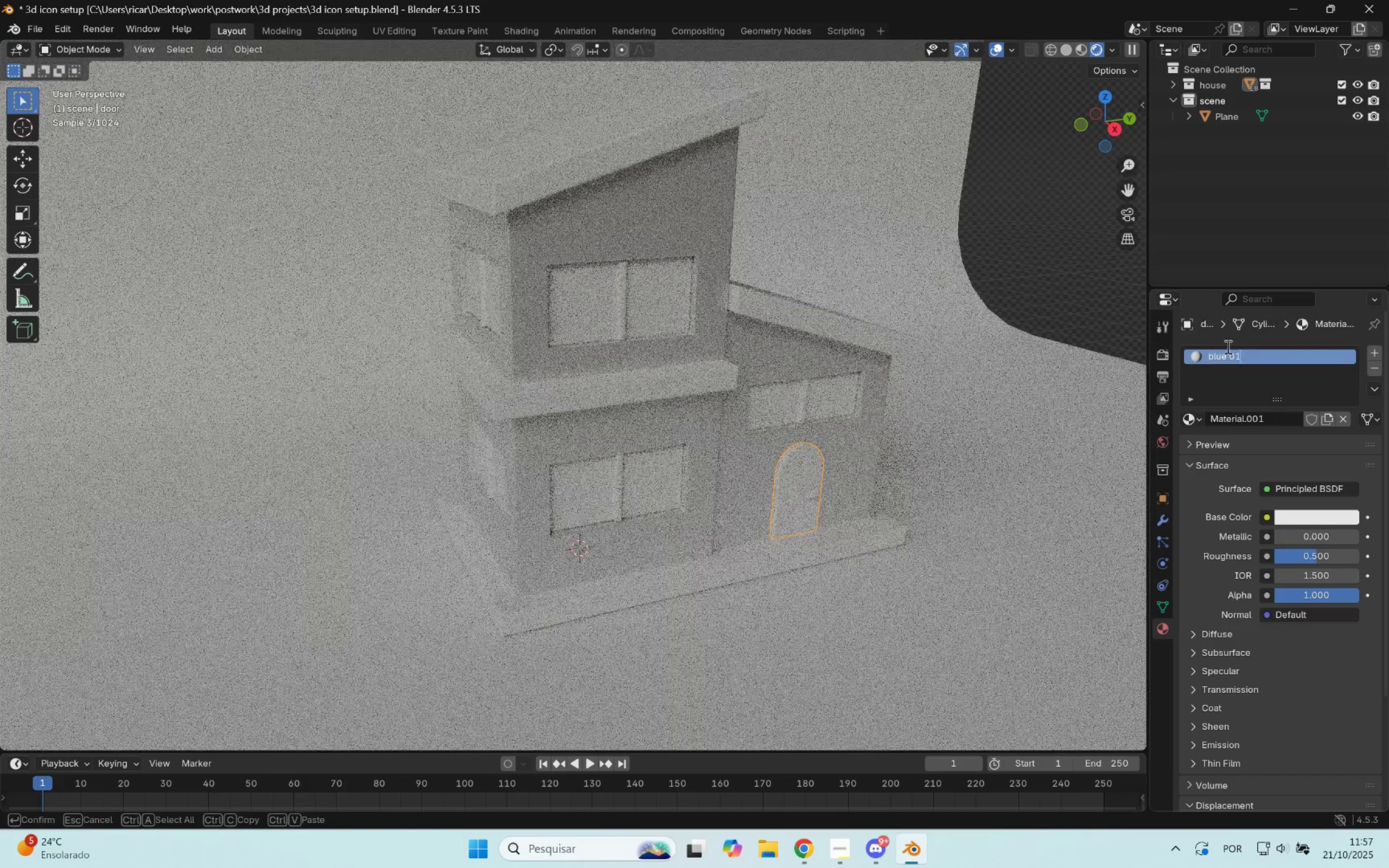 
key(Enter)
 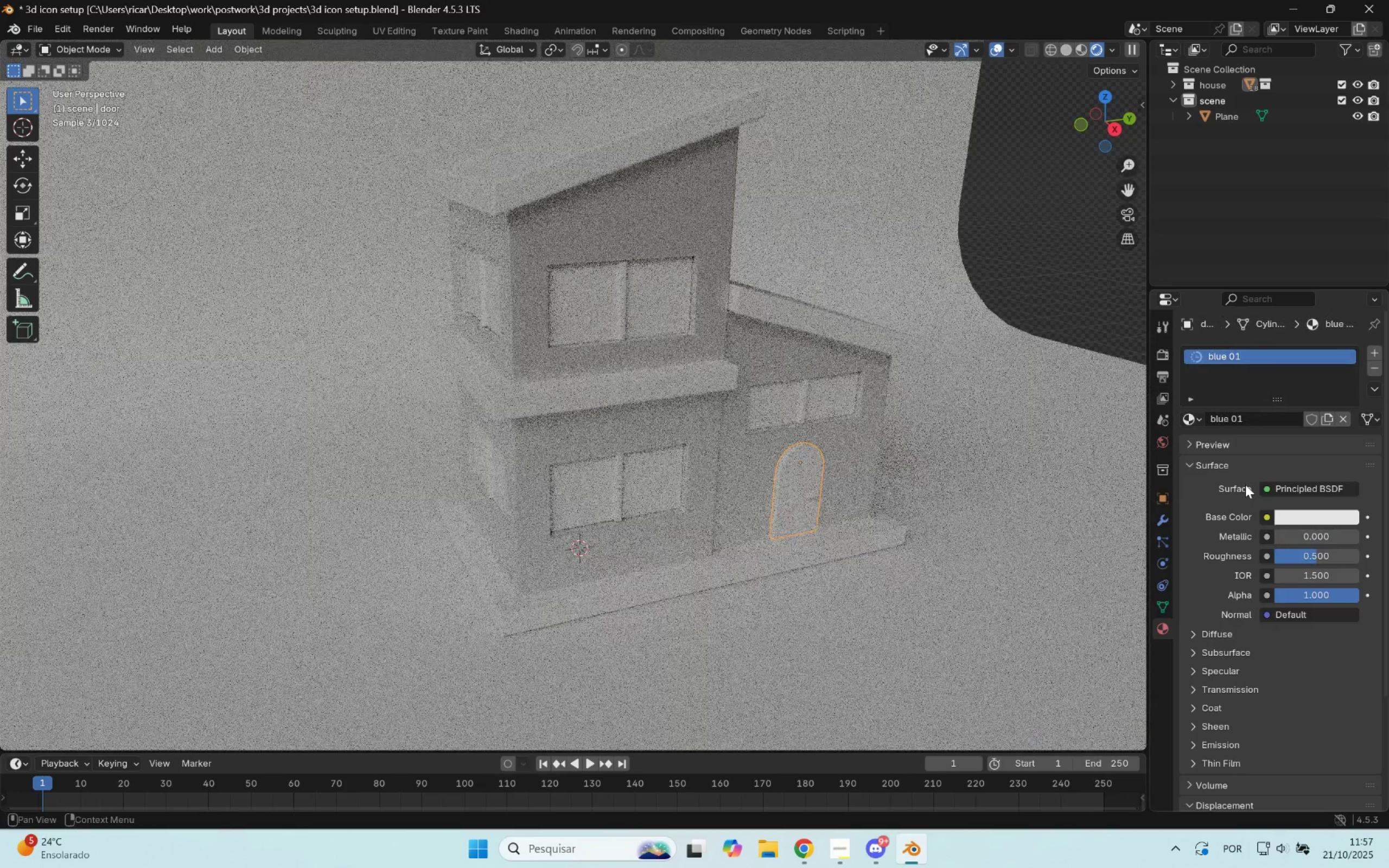 
left_click([1302, 519])
 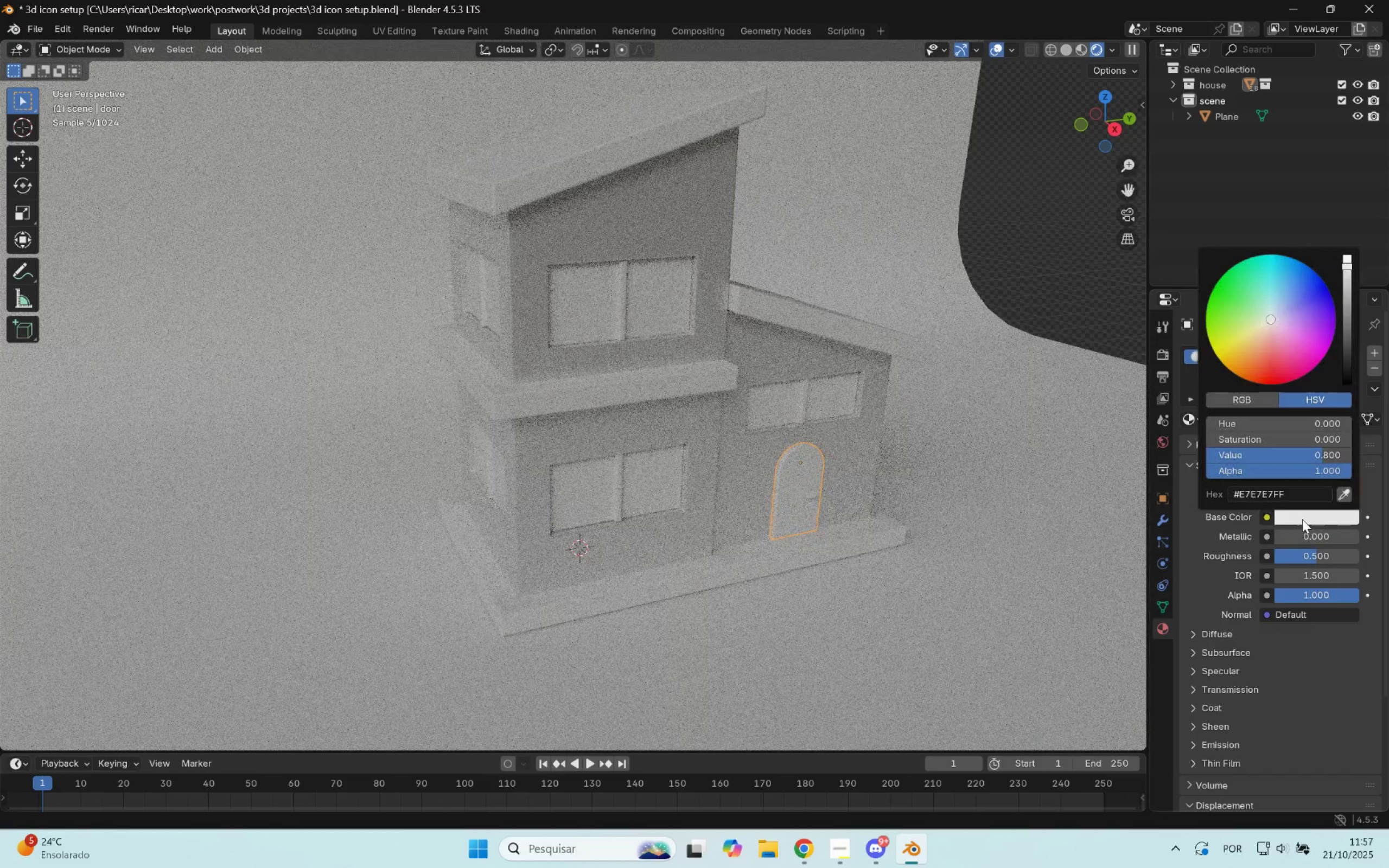 
left_click_drag(start_coordinate=[1295, 295], to_coordinate=[1307, 290])
 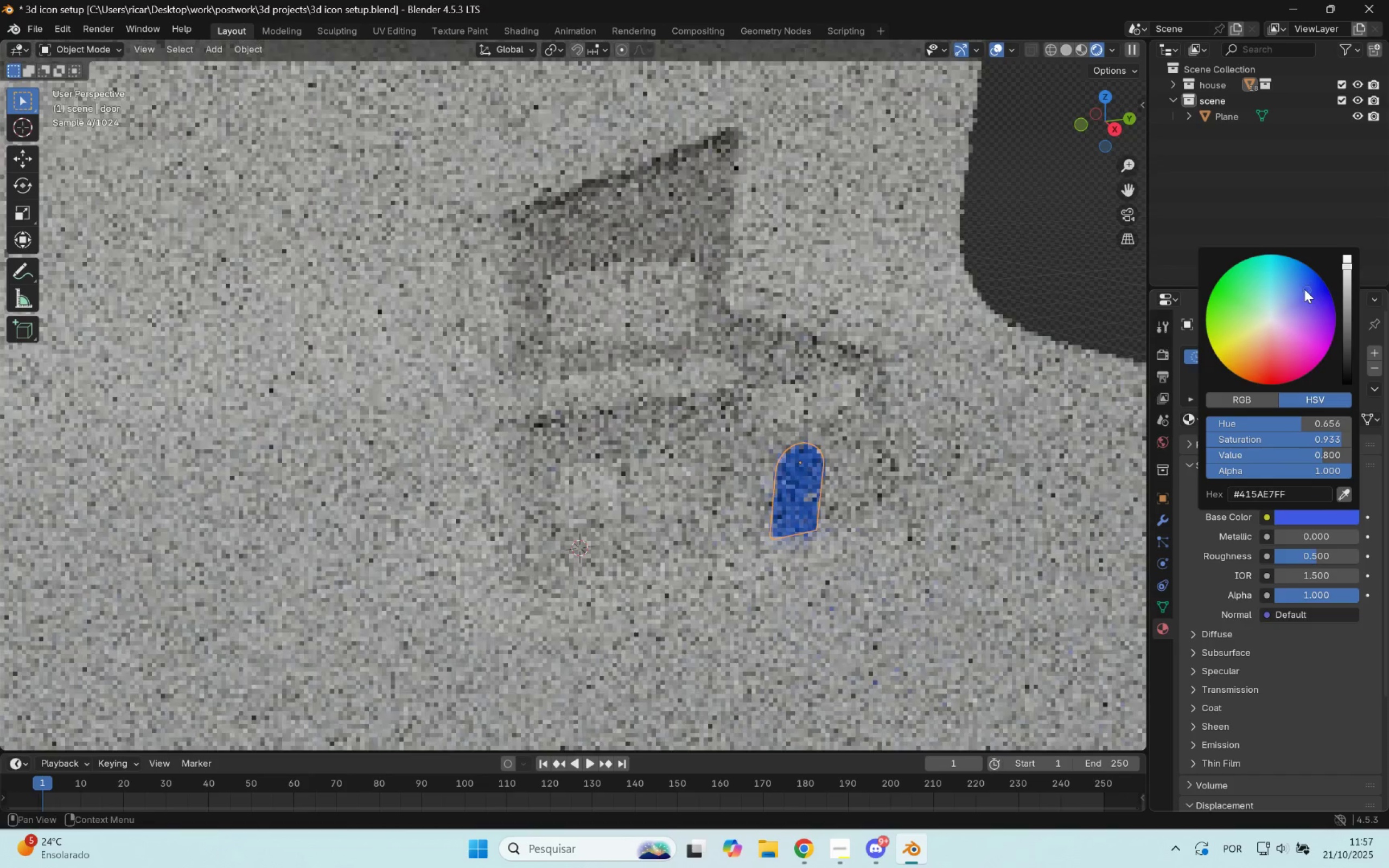 
left_click_drag(start_coordinate=[1290, 541], to_coordinate=[1352, 539])
 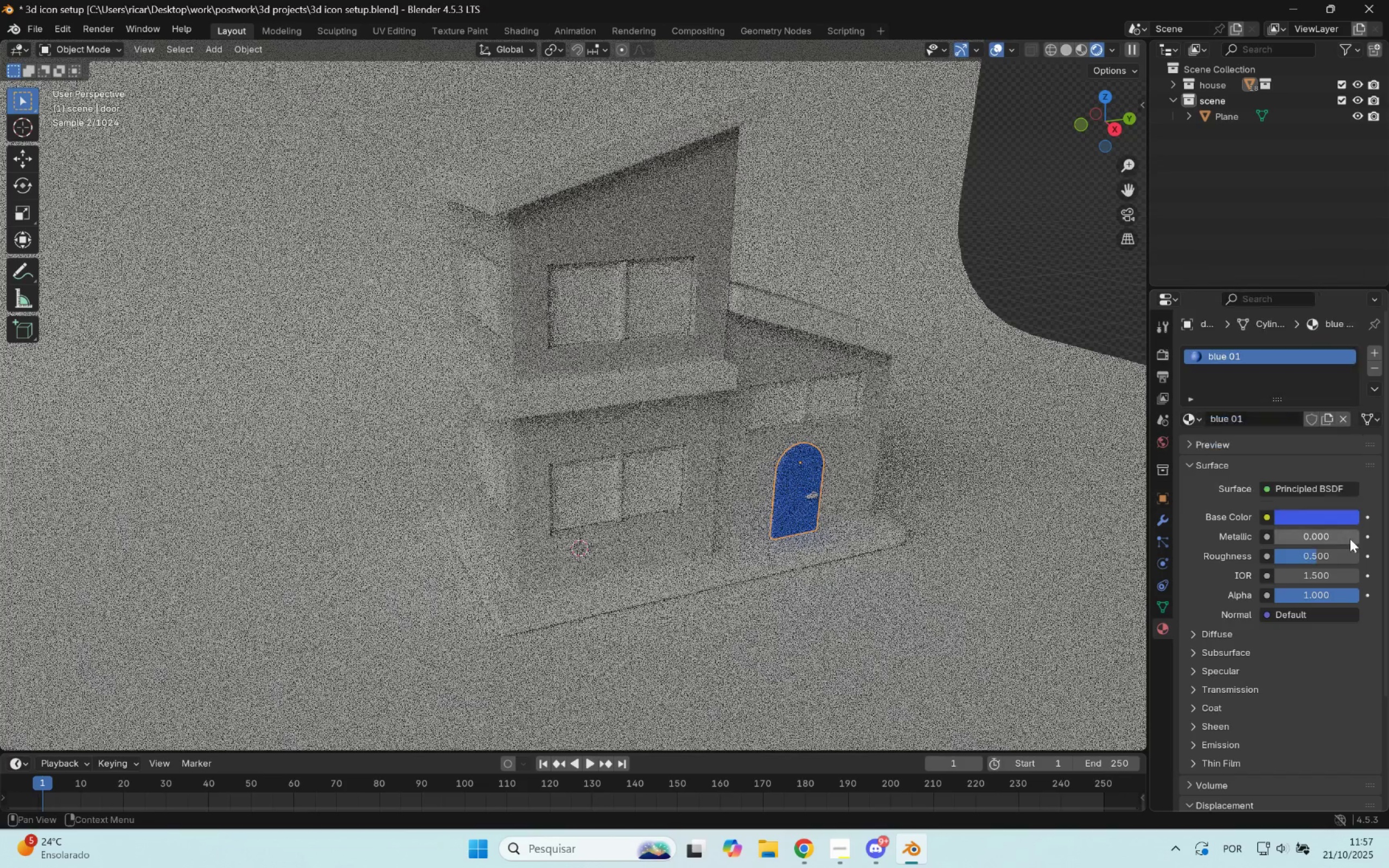 
left_click_drag(start_coordinate=[1302, 533], to_coordinate=[254, 541])
 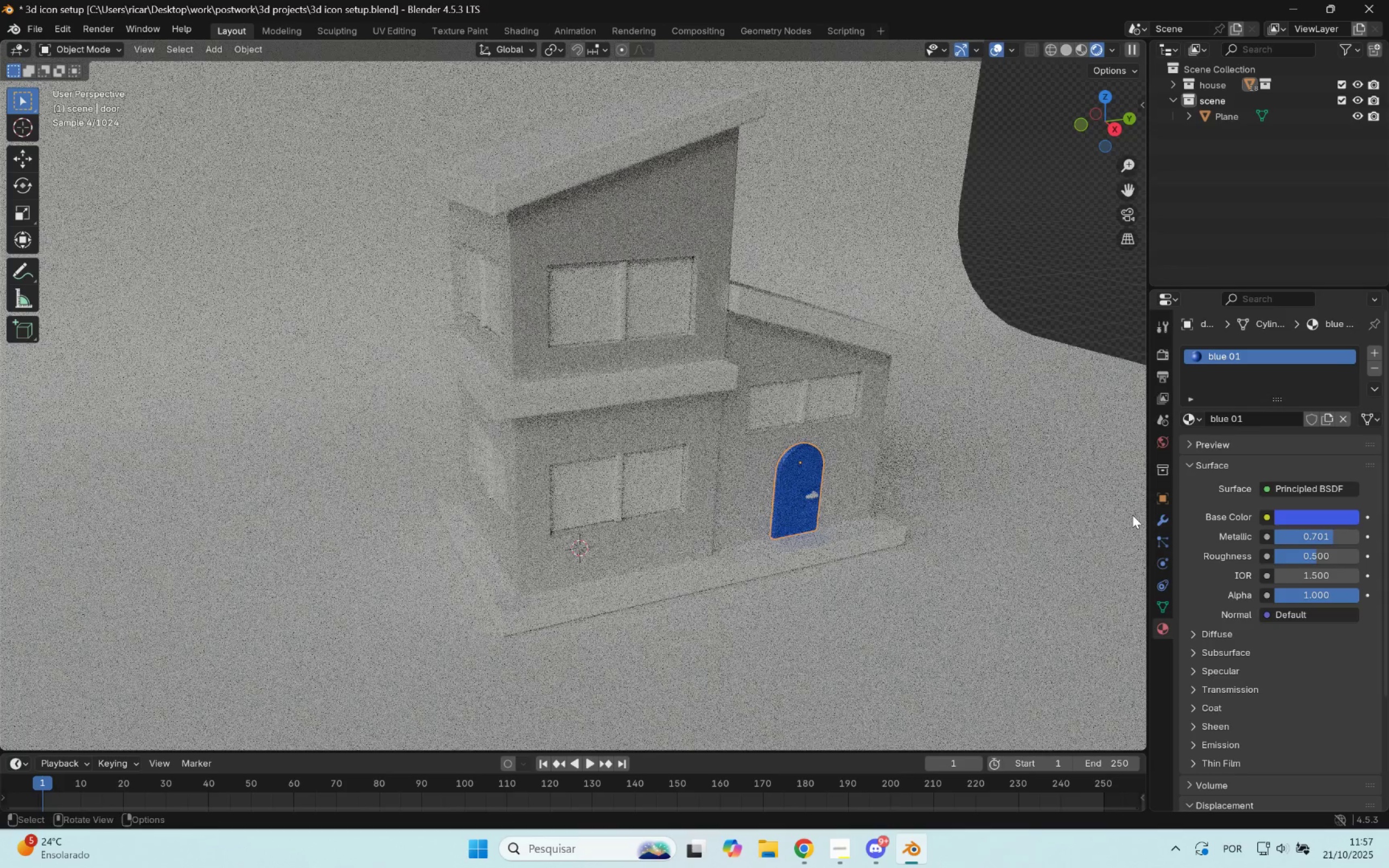 
mouse_move([1298, 540])
 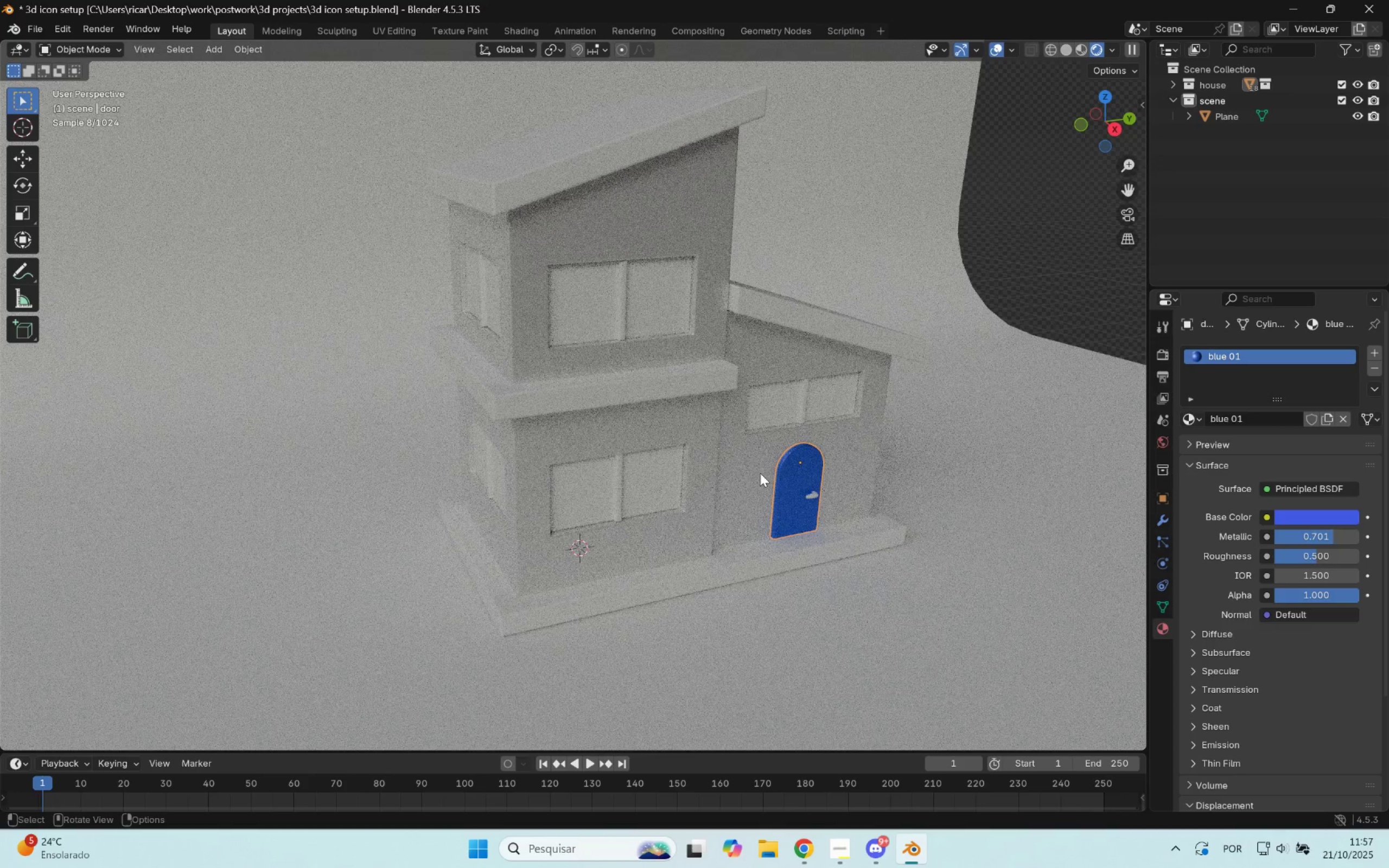 
left_click([661, 484])
 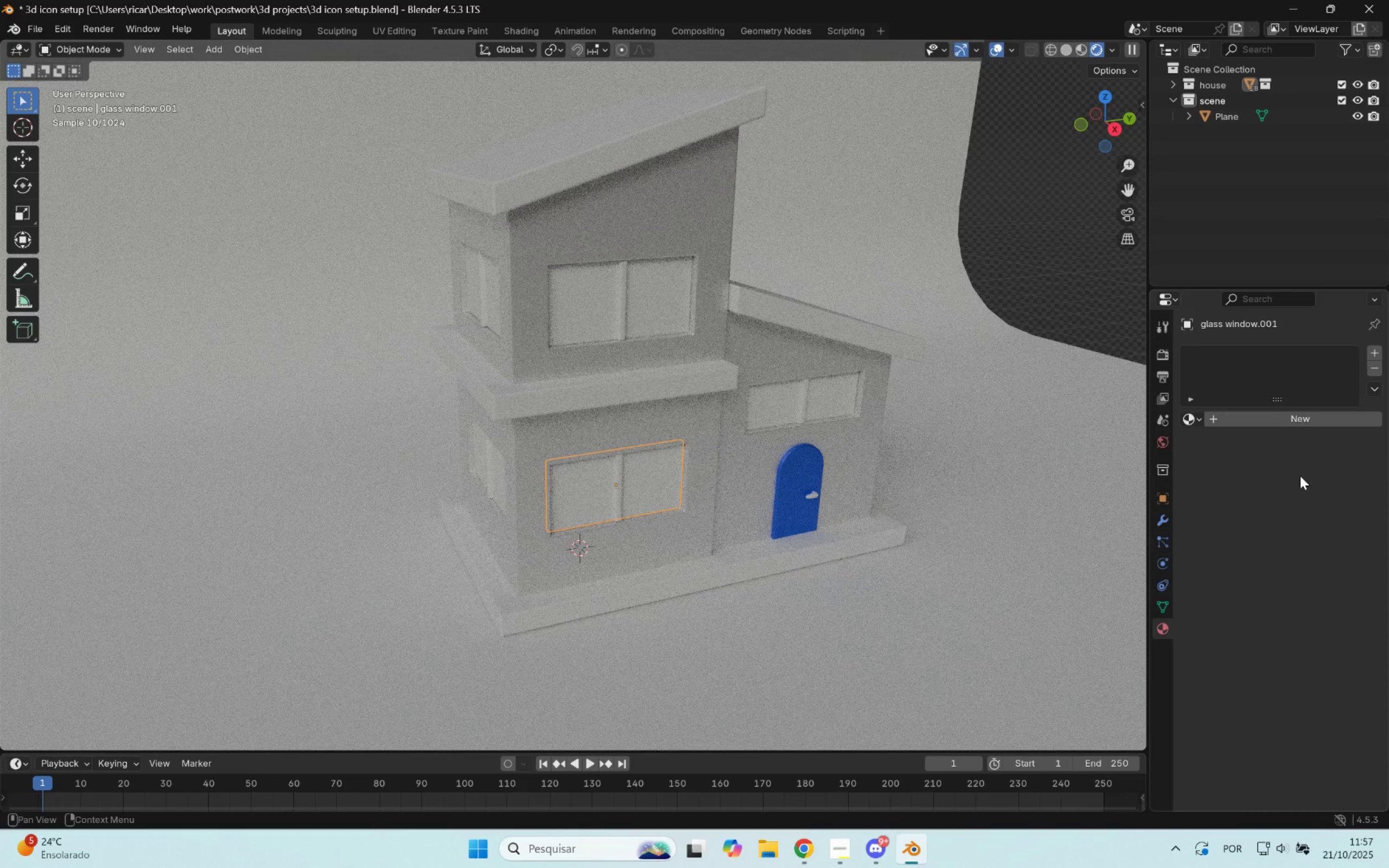 
left_click([1196, 417])
 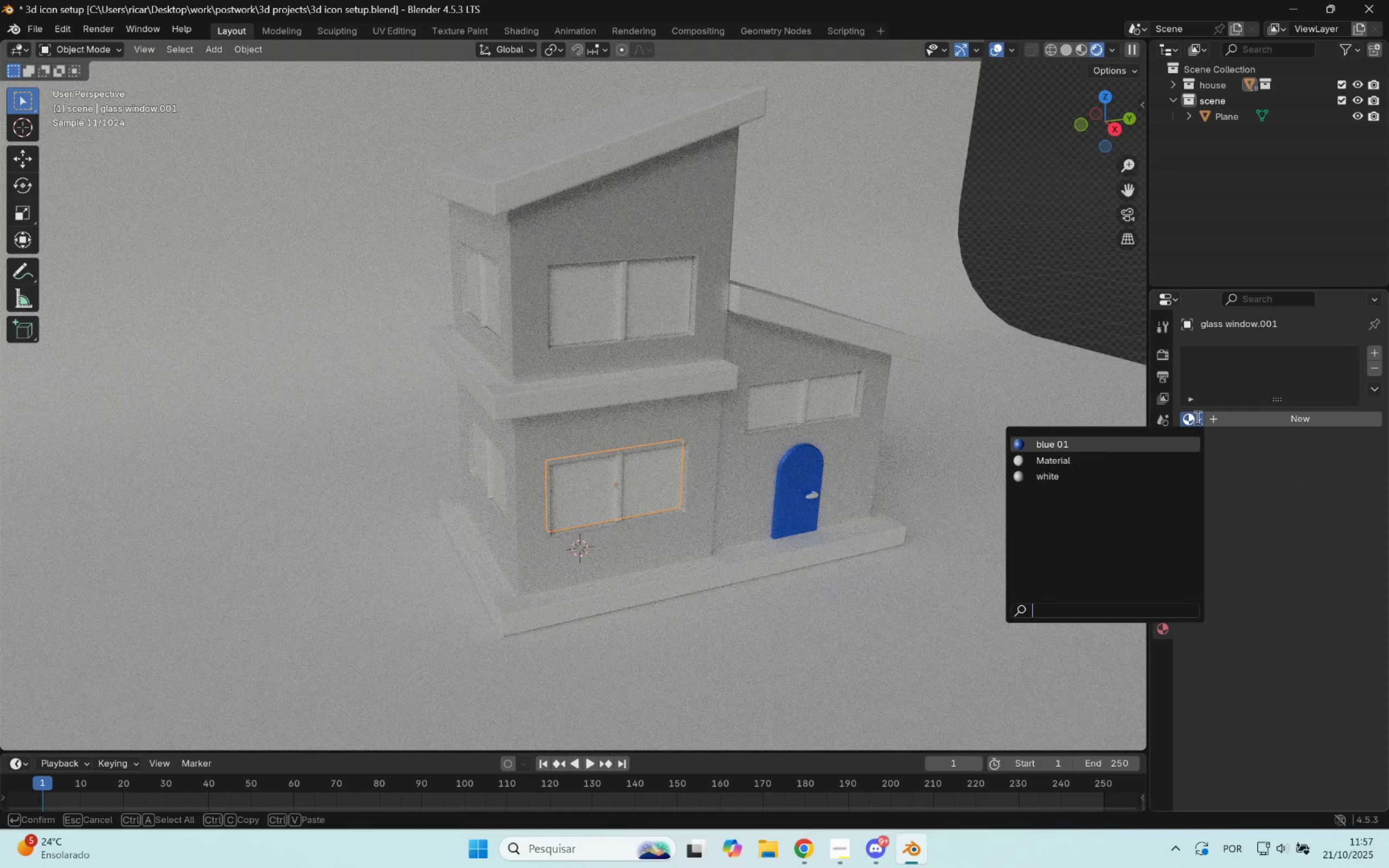 
left_click([1105, 445])
 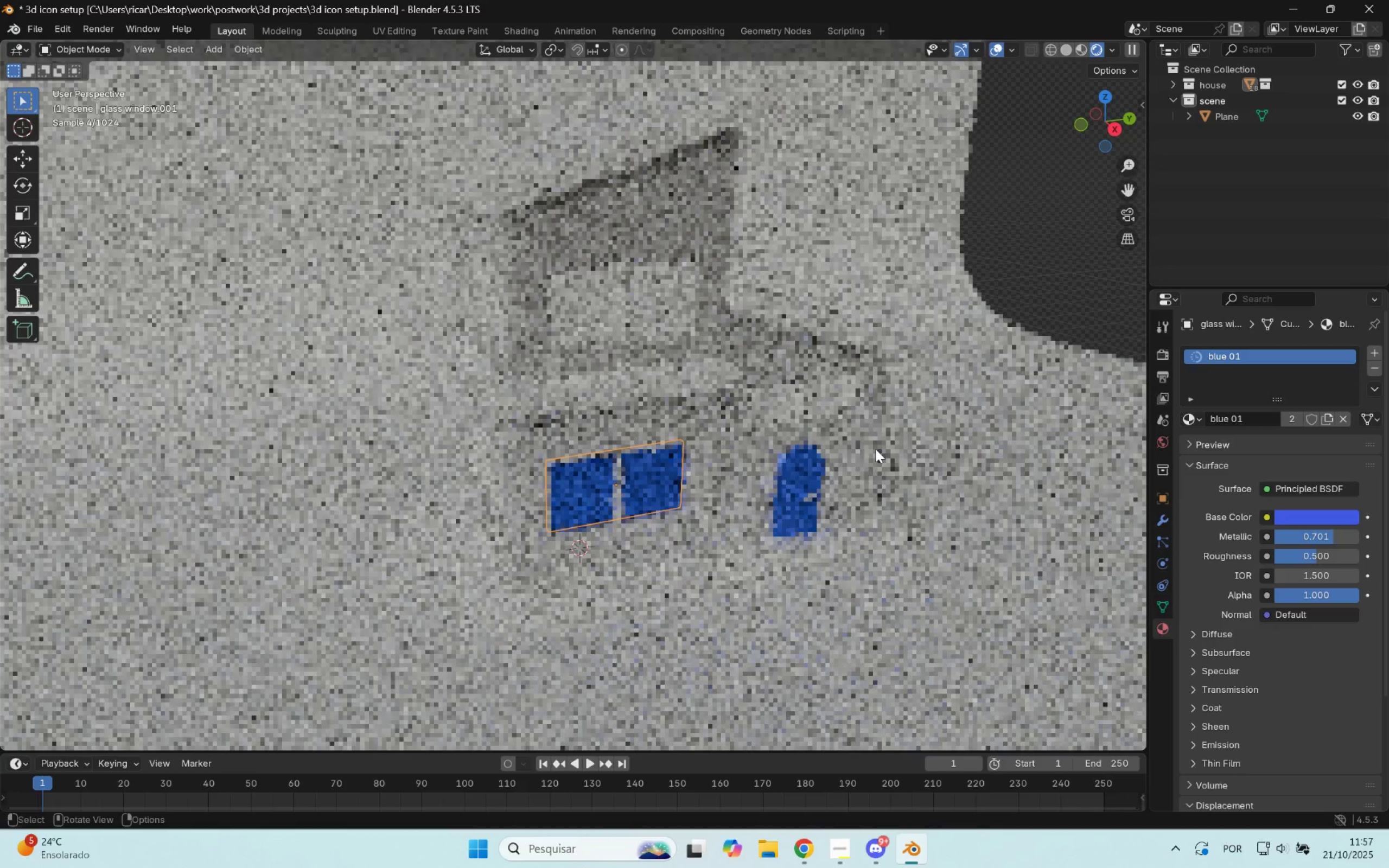 
left_click([784, 405])
 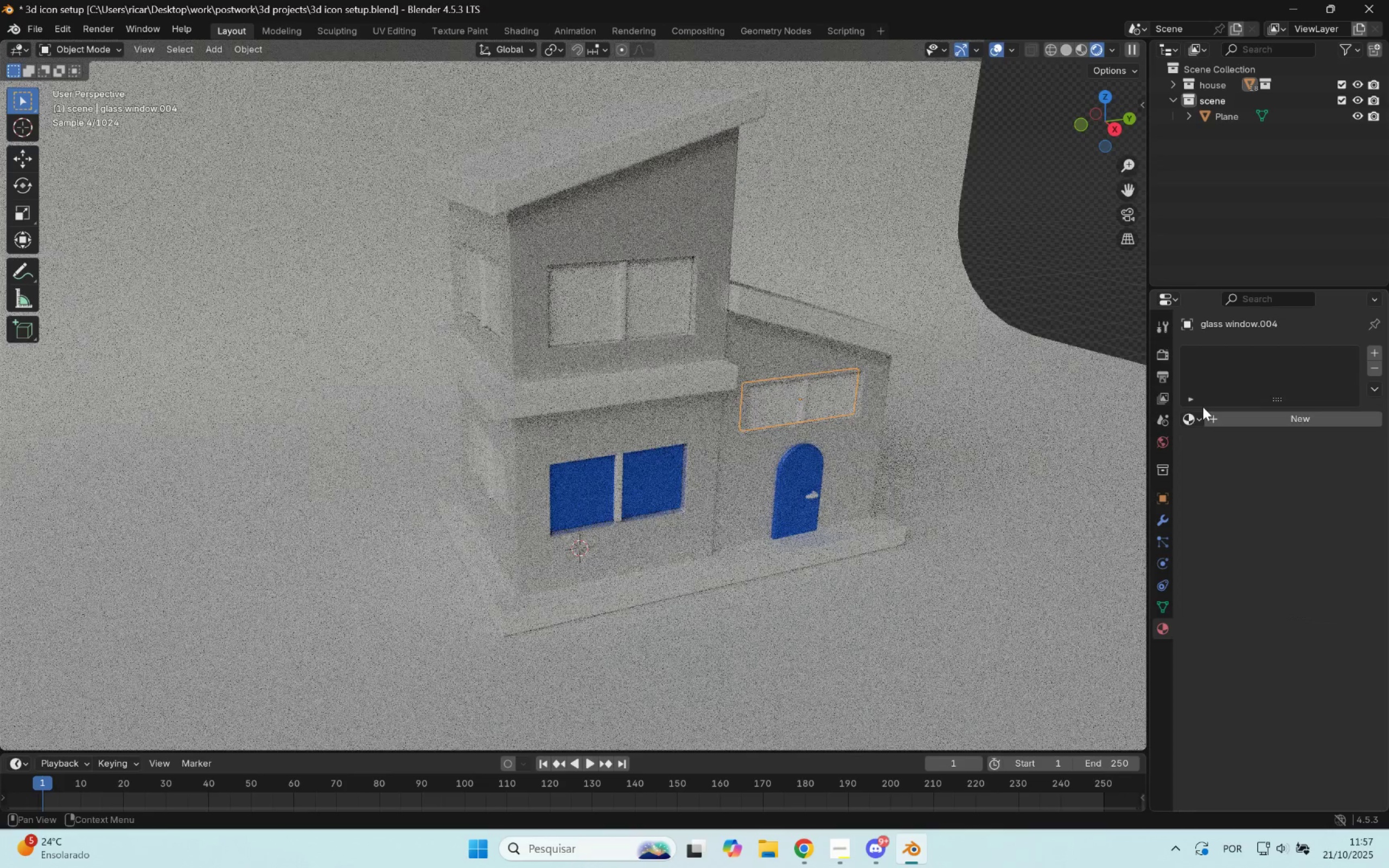 
left_click([1194, 415])
 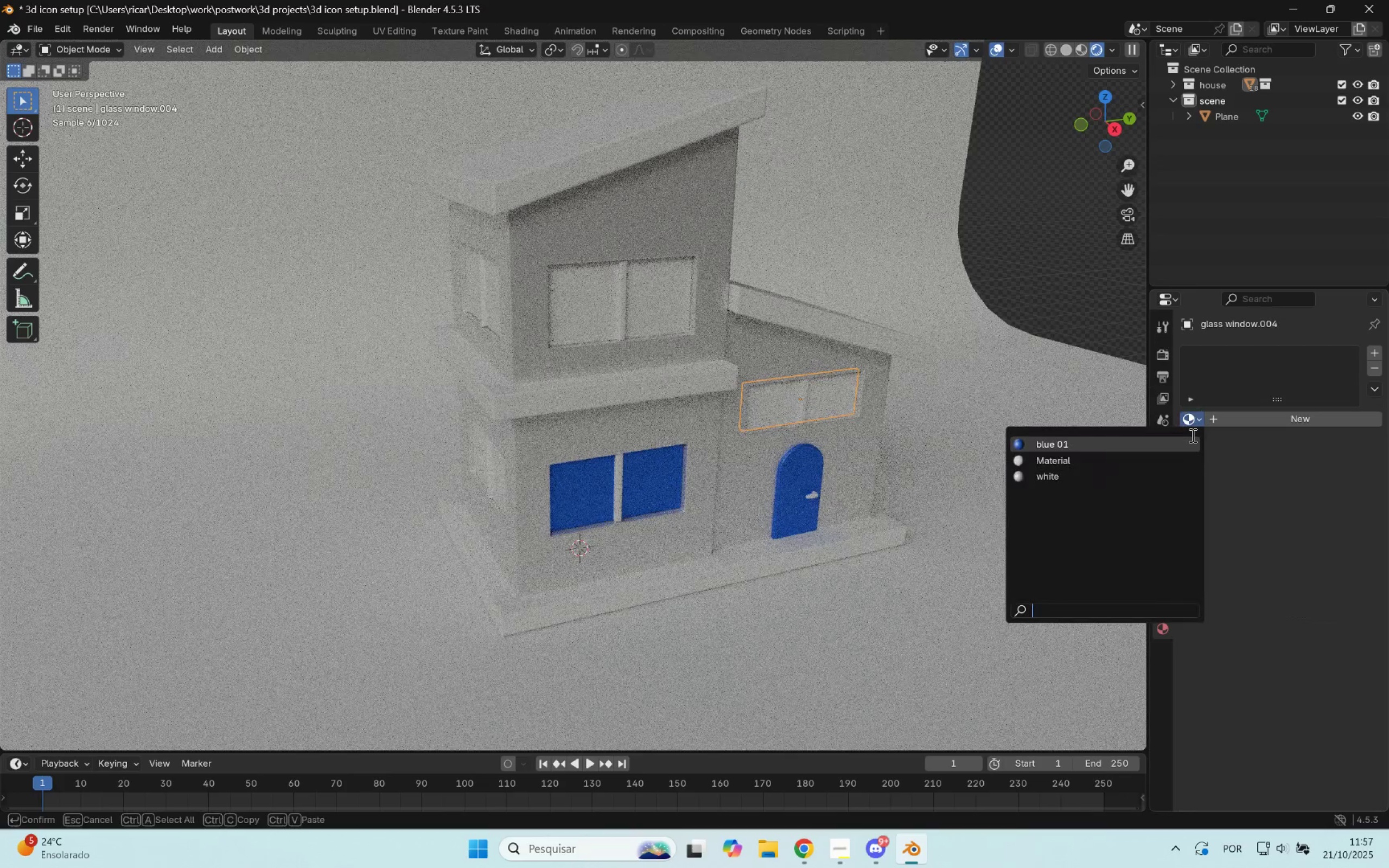 
left_click([1134, 448])
 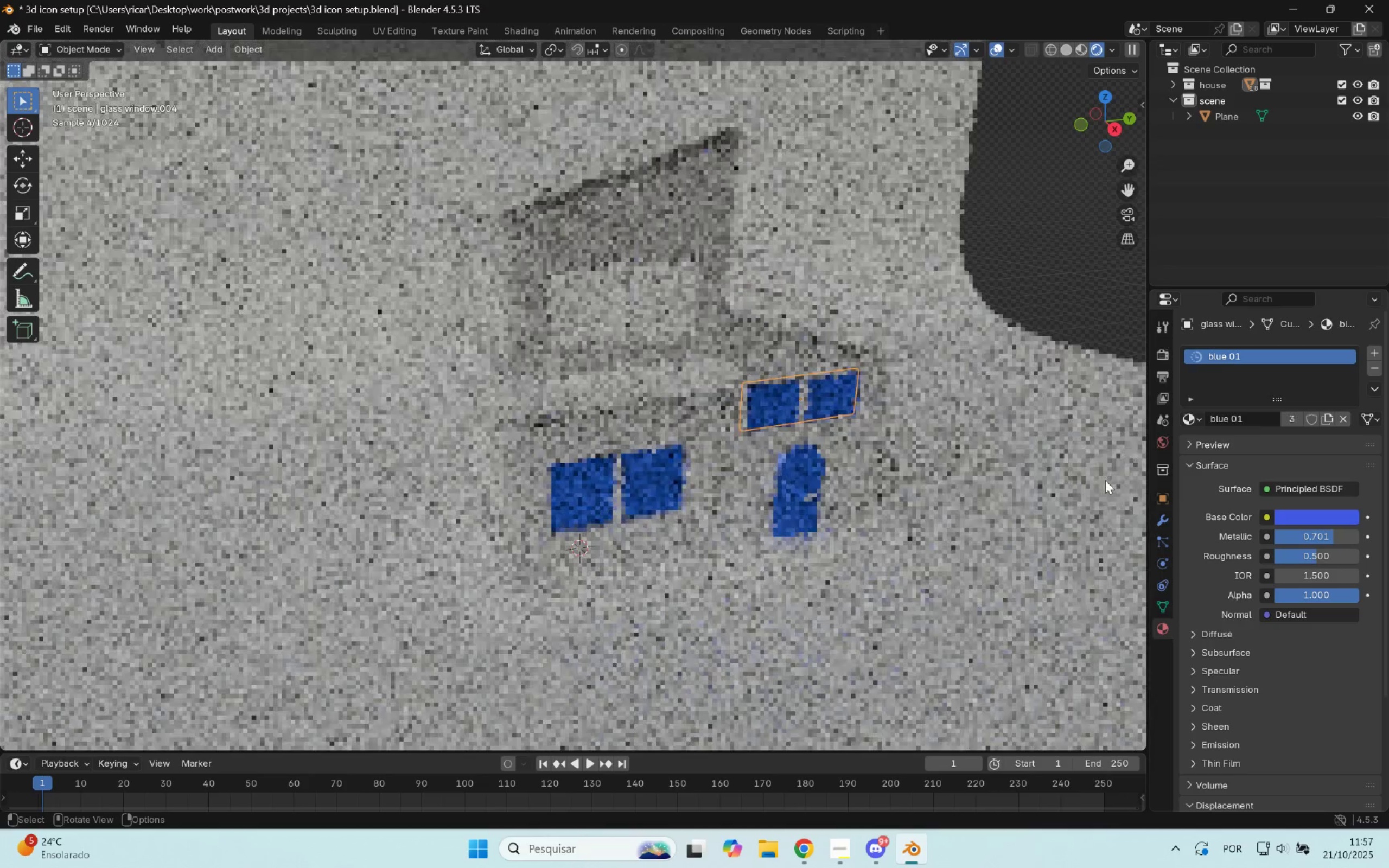 
left_click([648, 291])
 